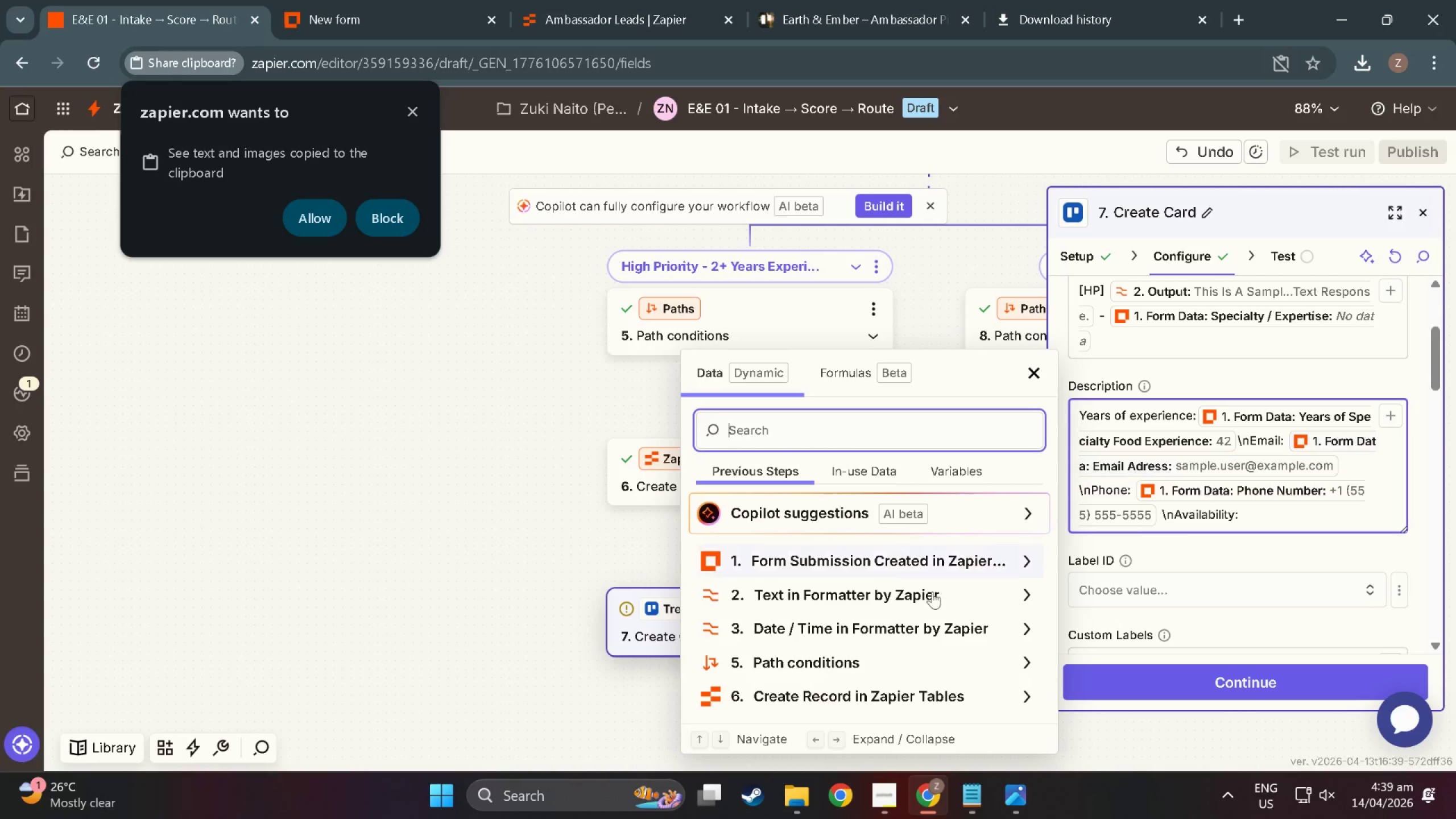 
scroll: coordinate [867, 621], scroll_direction: down, amount: 4.0
 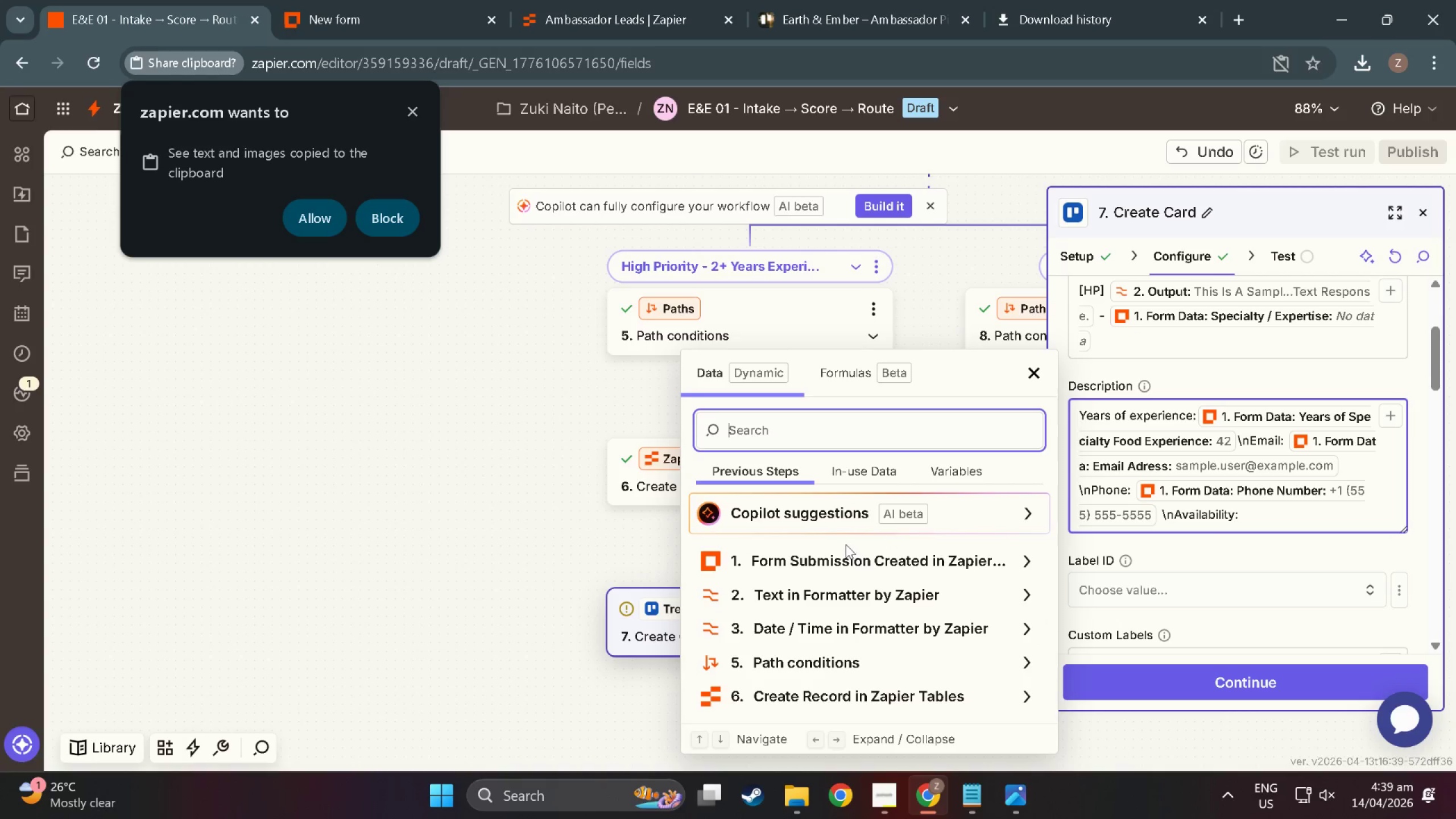 
left_click([850, 548])
 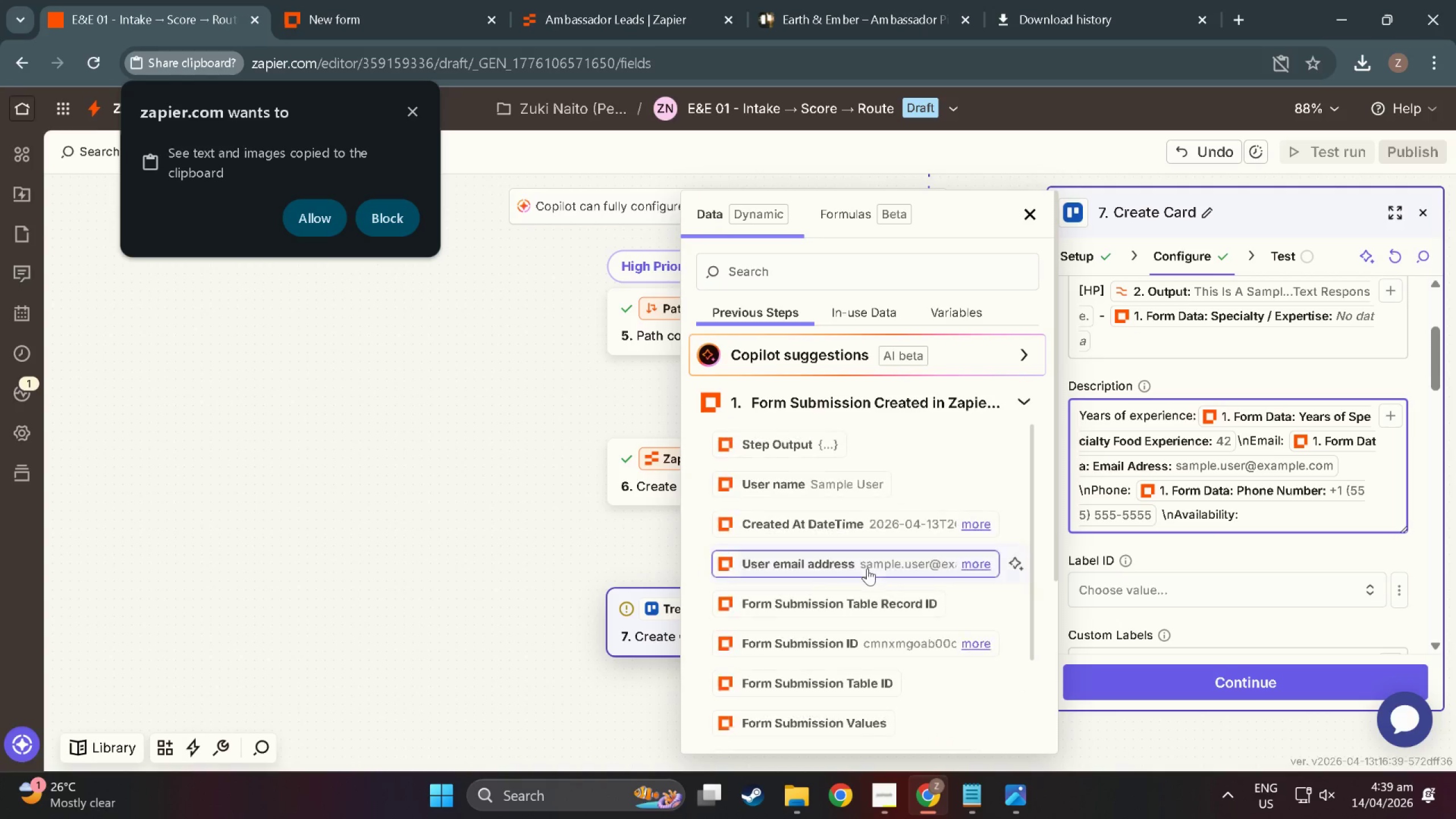 
scroll: coordinate [887, 558], scroll_direction: down, amount: 52.0
 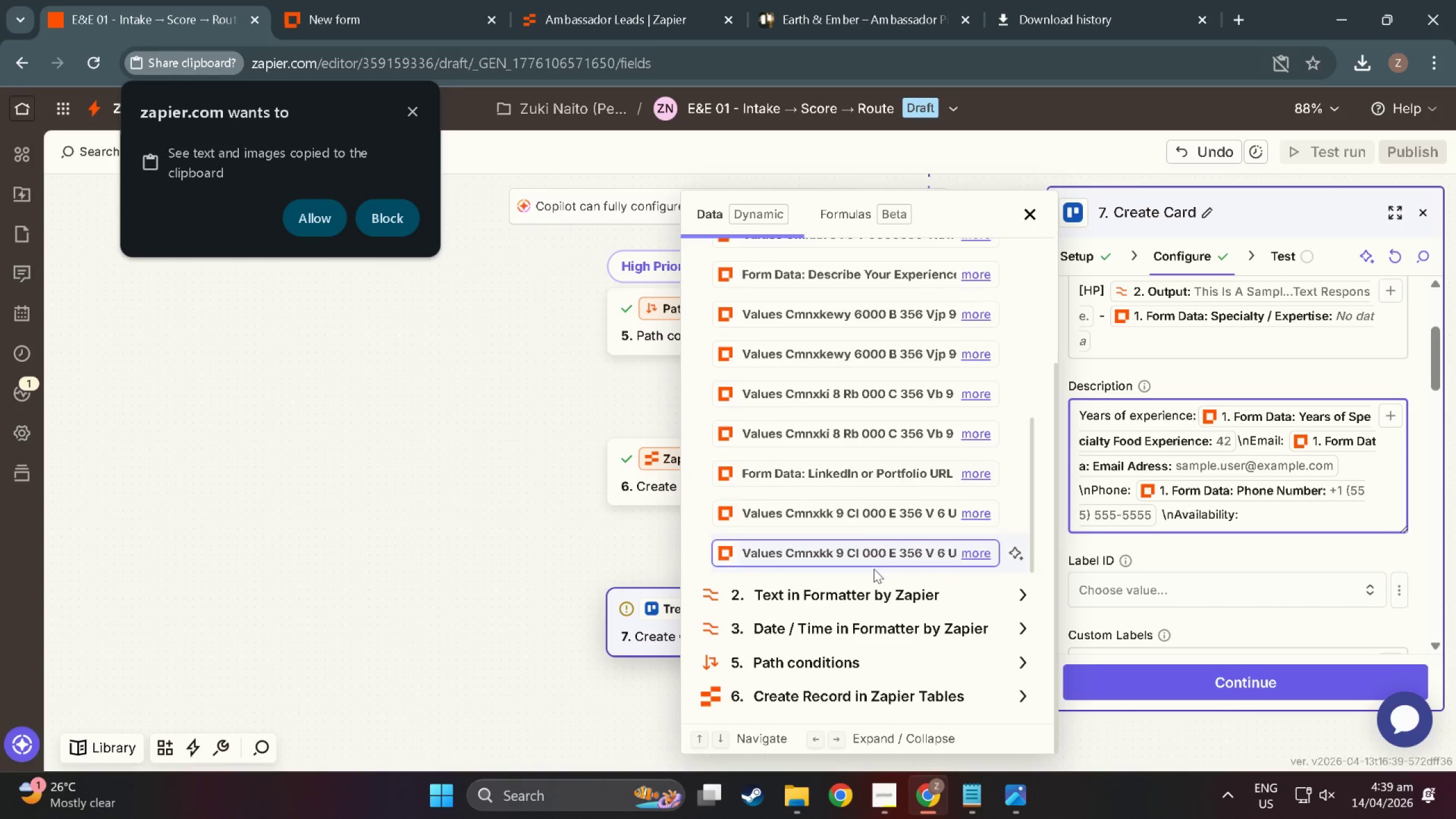 
scroll: coordinate [806, 512], scroll_direction: up, amount: 27.0
 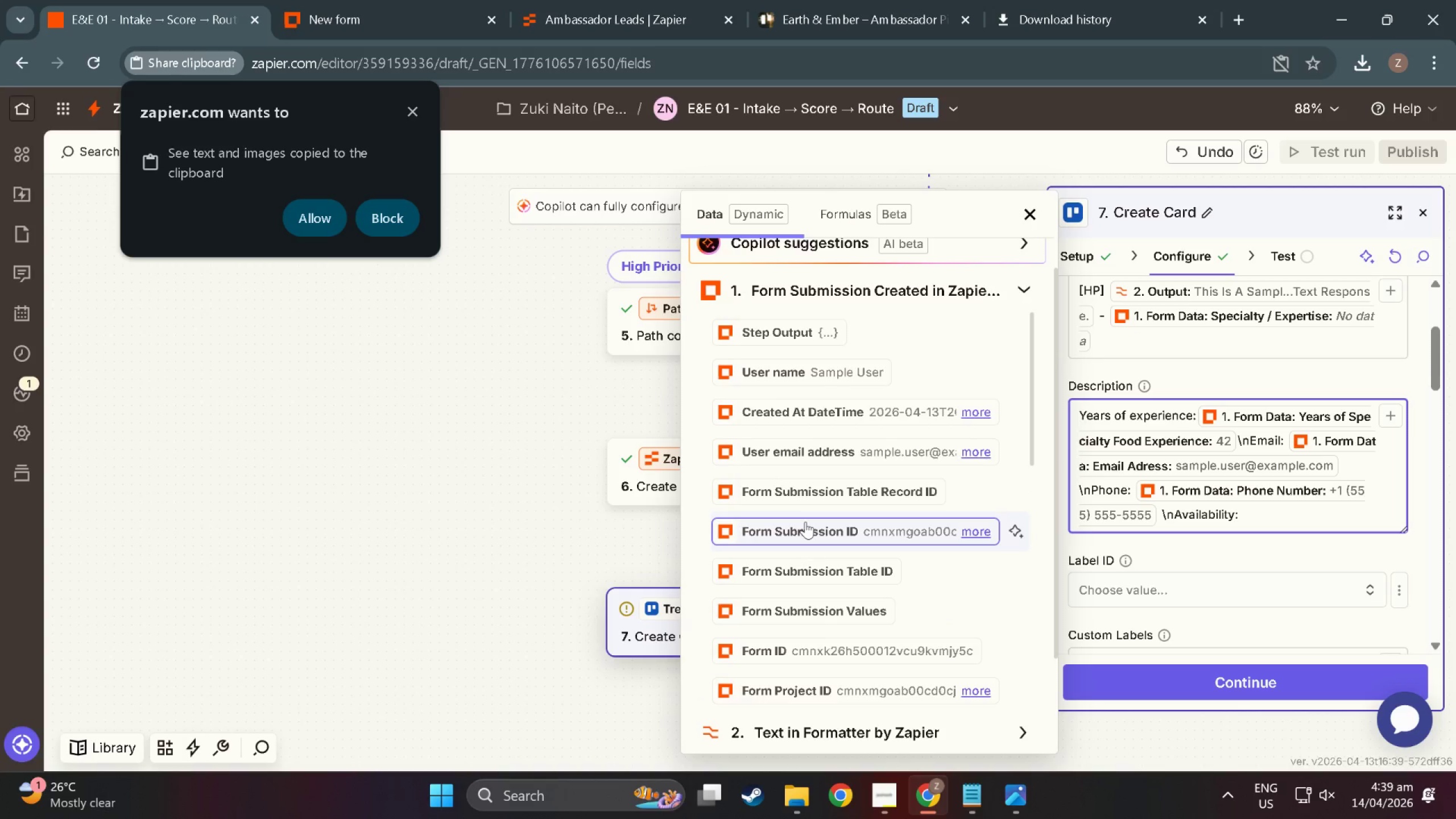 
scroll: coordinate [802, 543], scroll_direction: down, amount: 18.0
 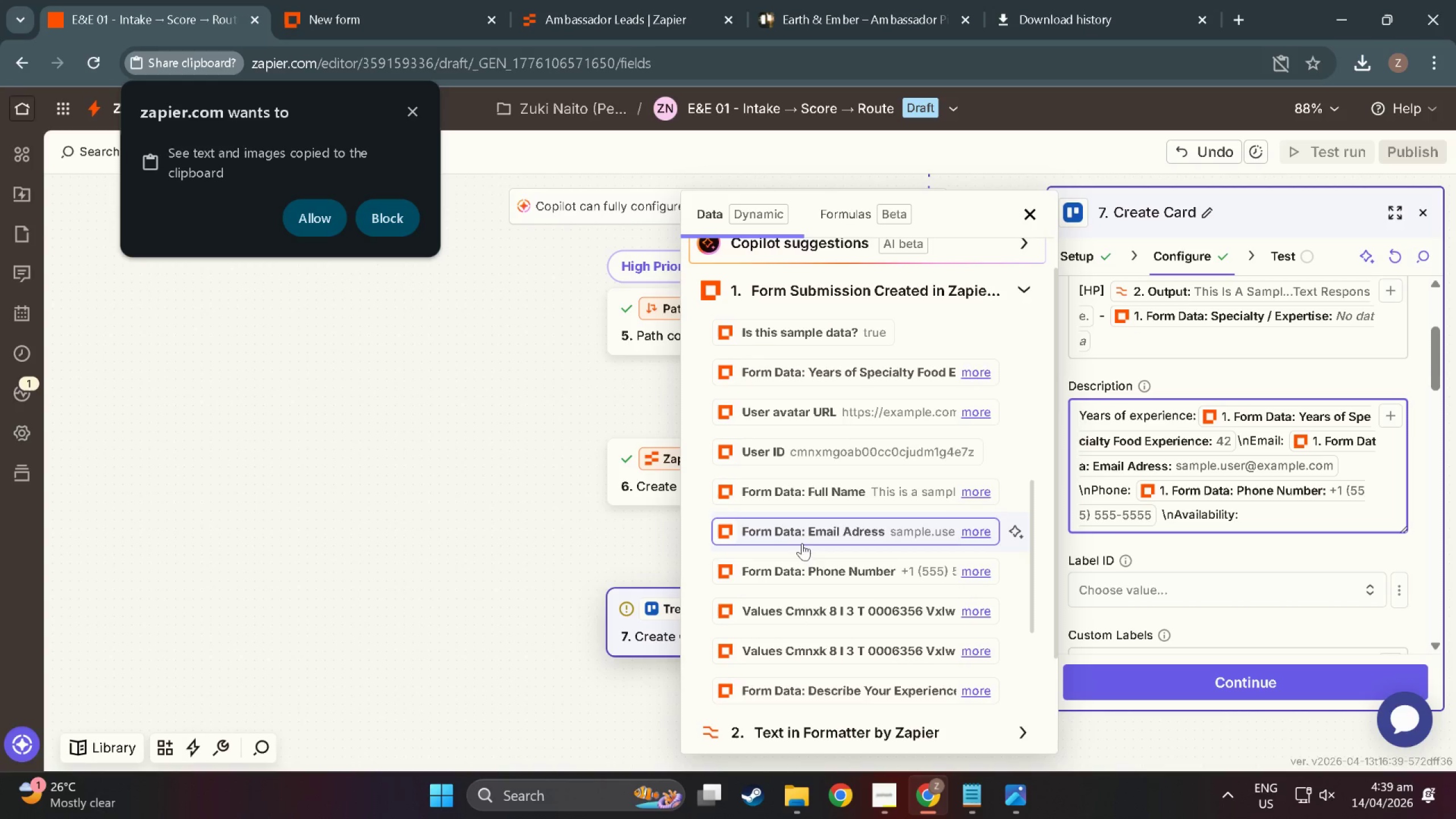 
scroll: coordinate [793, 481], scroll_direction: up, amount: 6.0
 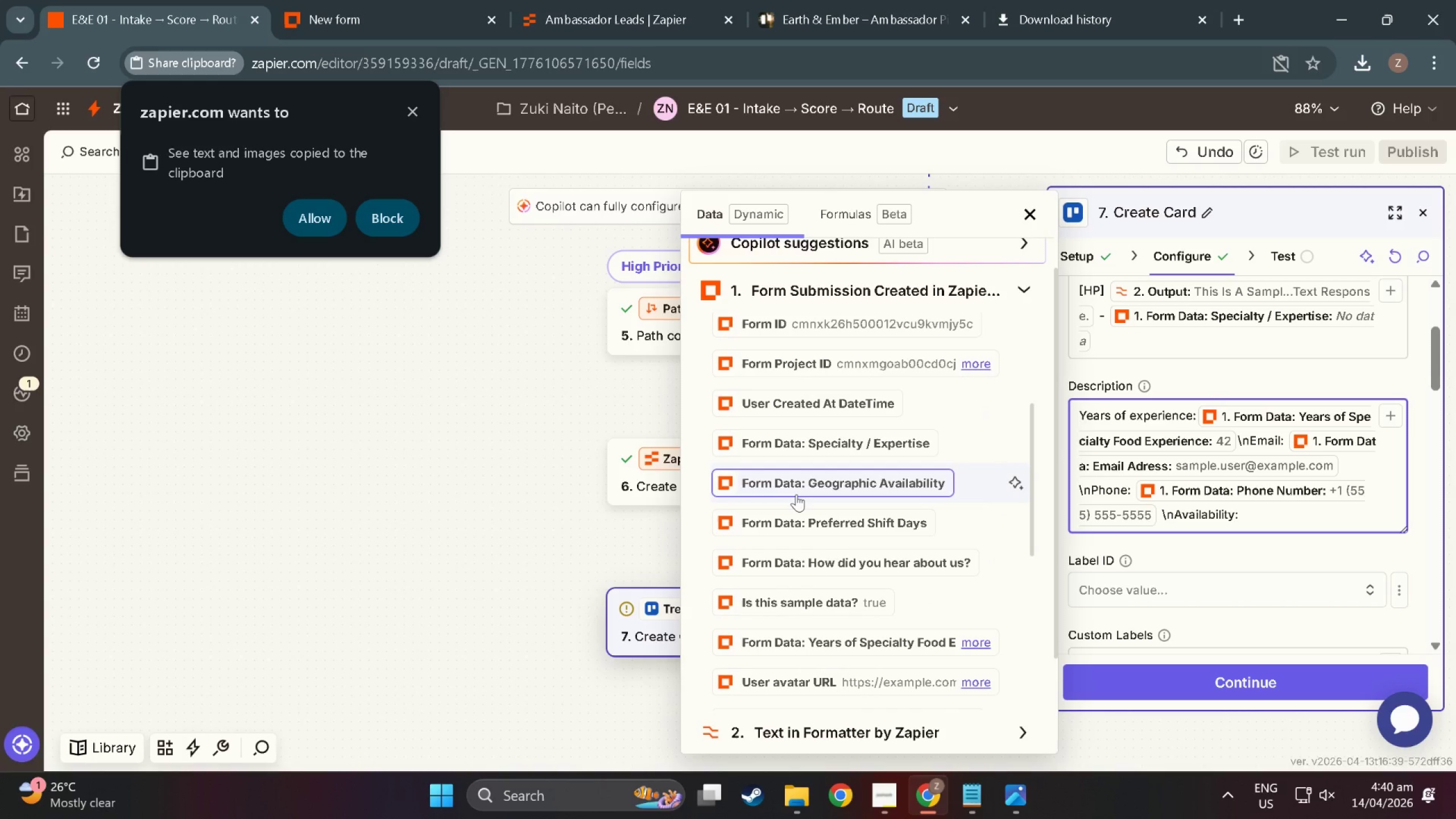 
left_click([796, 494])
 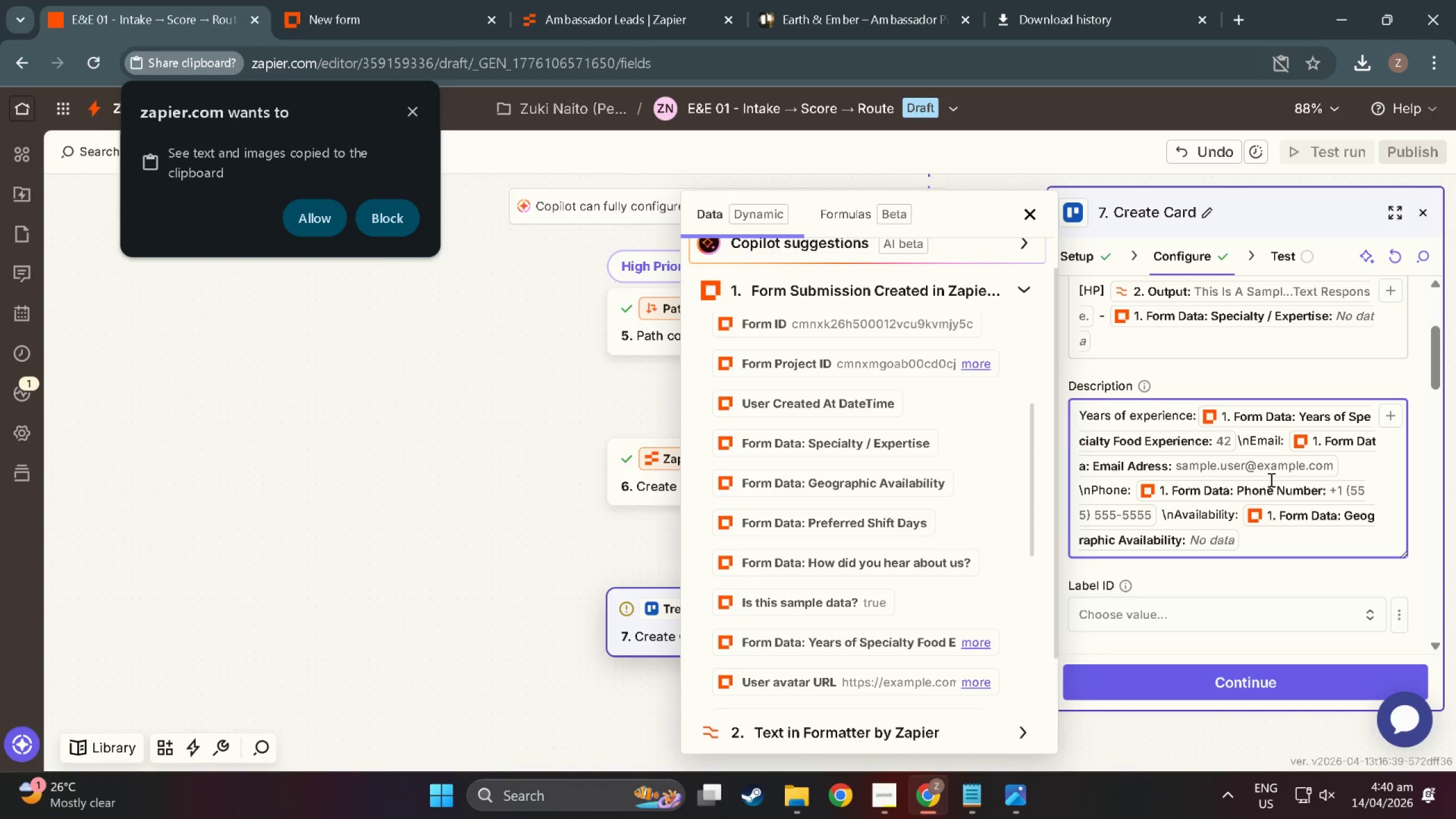 
wait(12.19)
 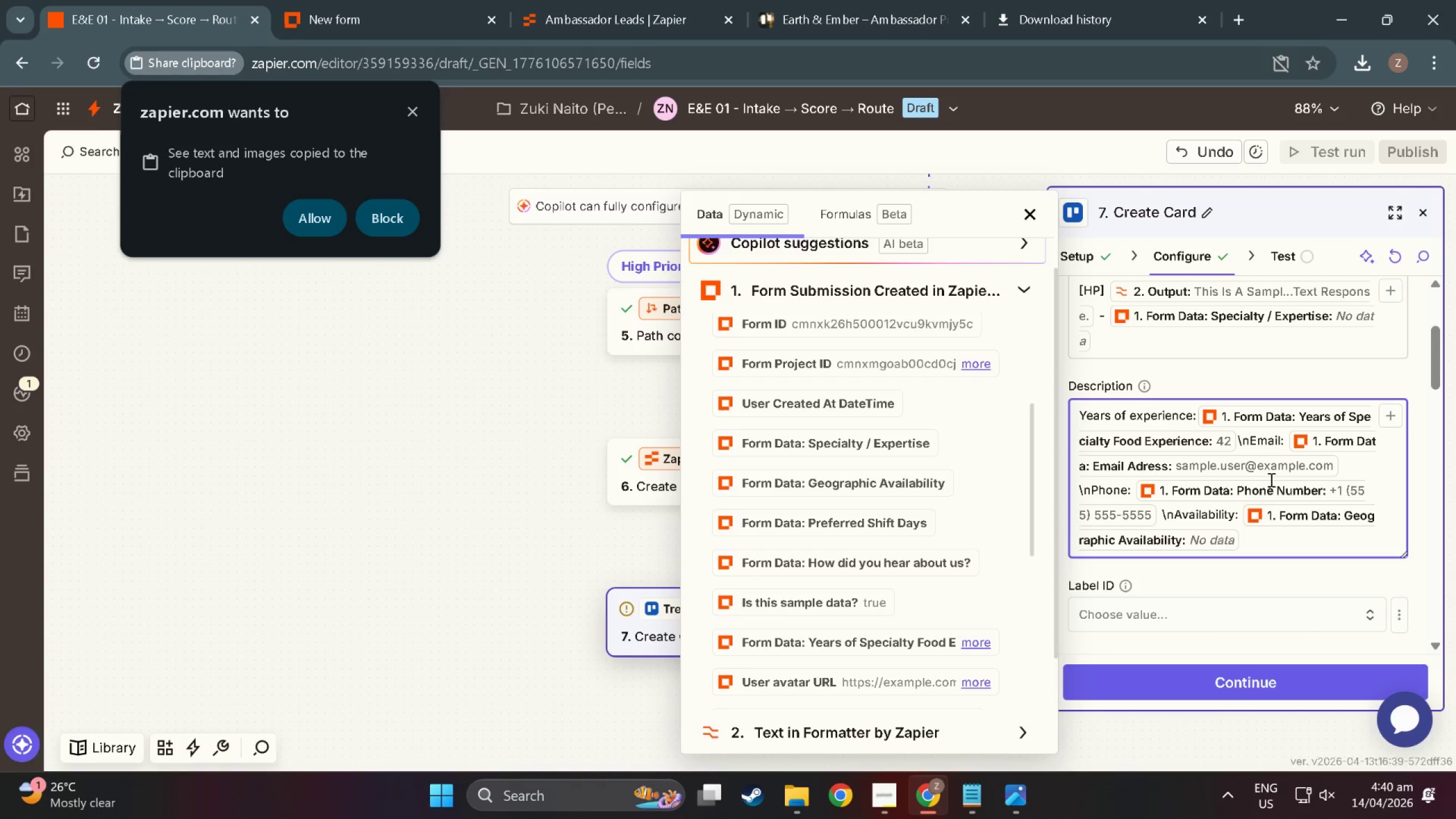 
left_click([1329, 616])
 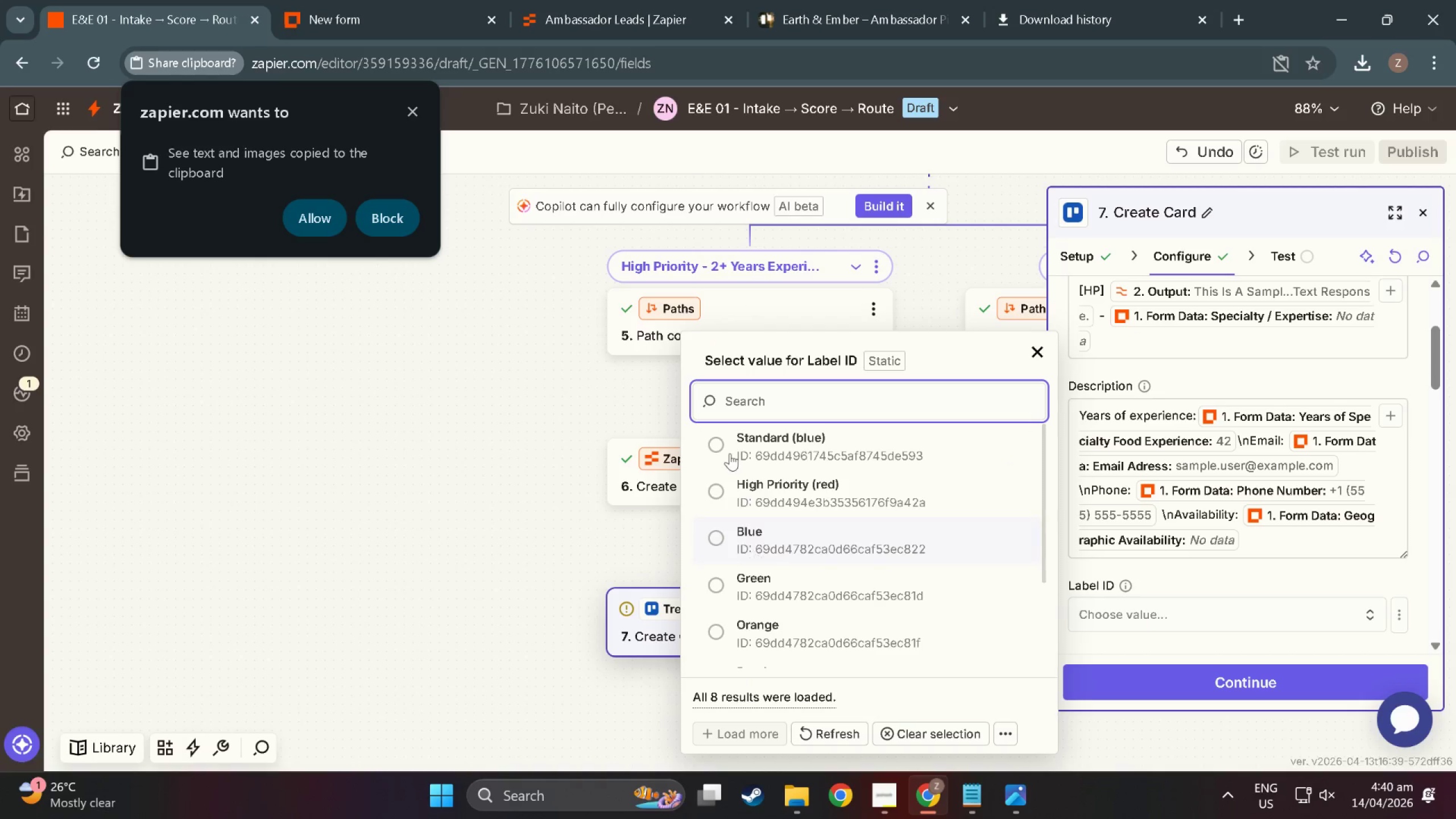 
left_click([718, 495])
 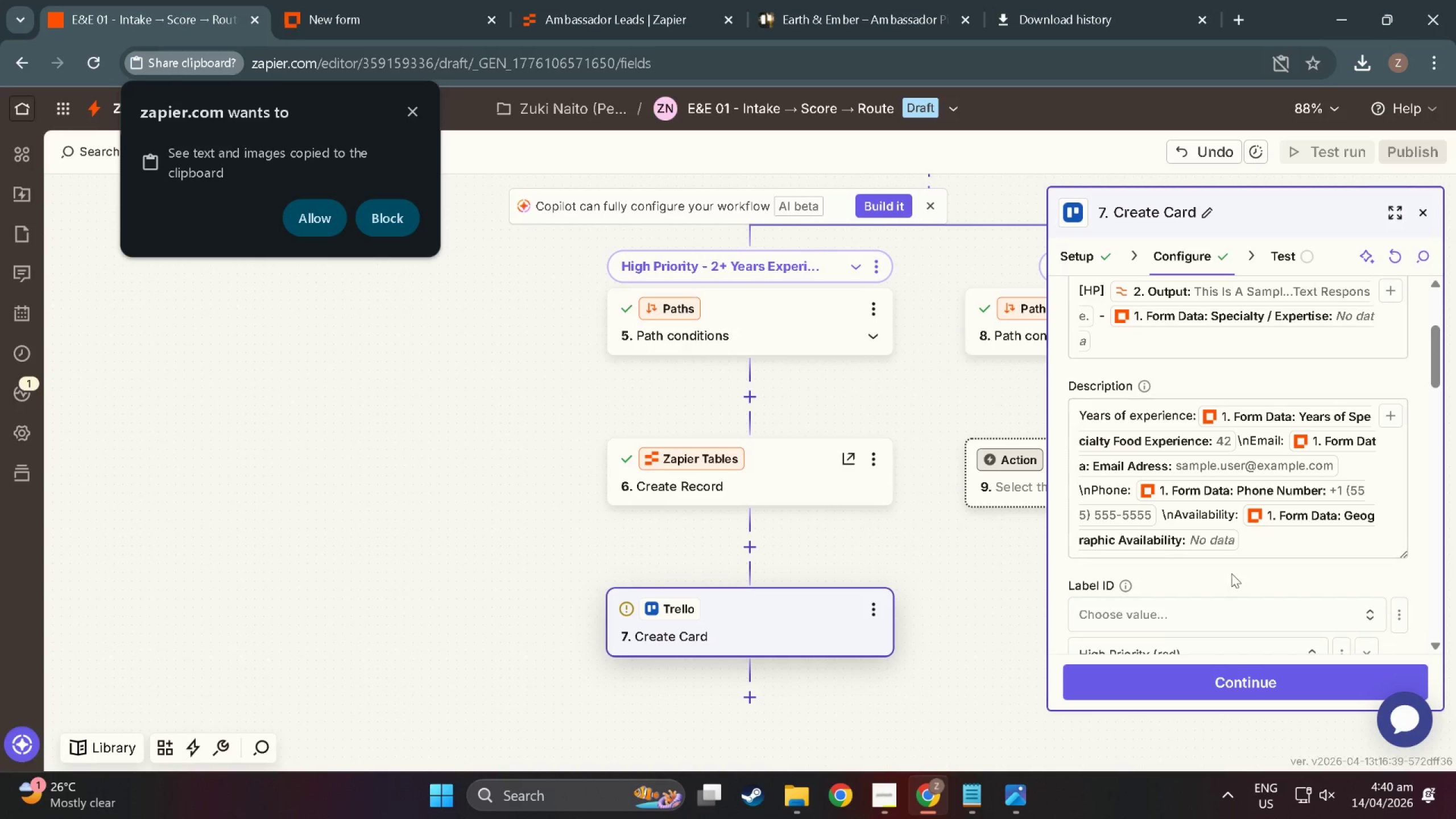 
scroll: coordinate [1163, 639], scroll_direction: down, amount: 3.0
 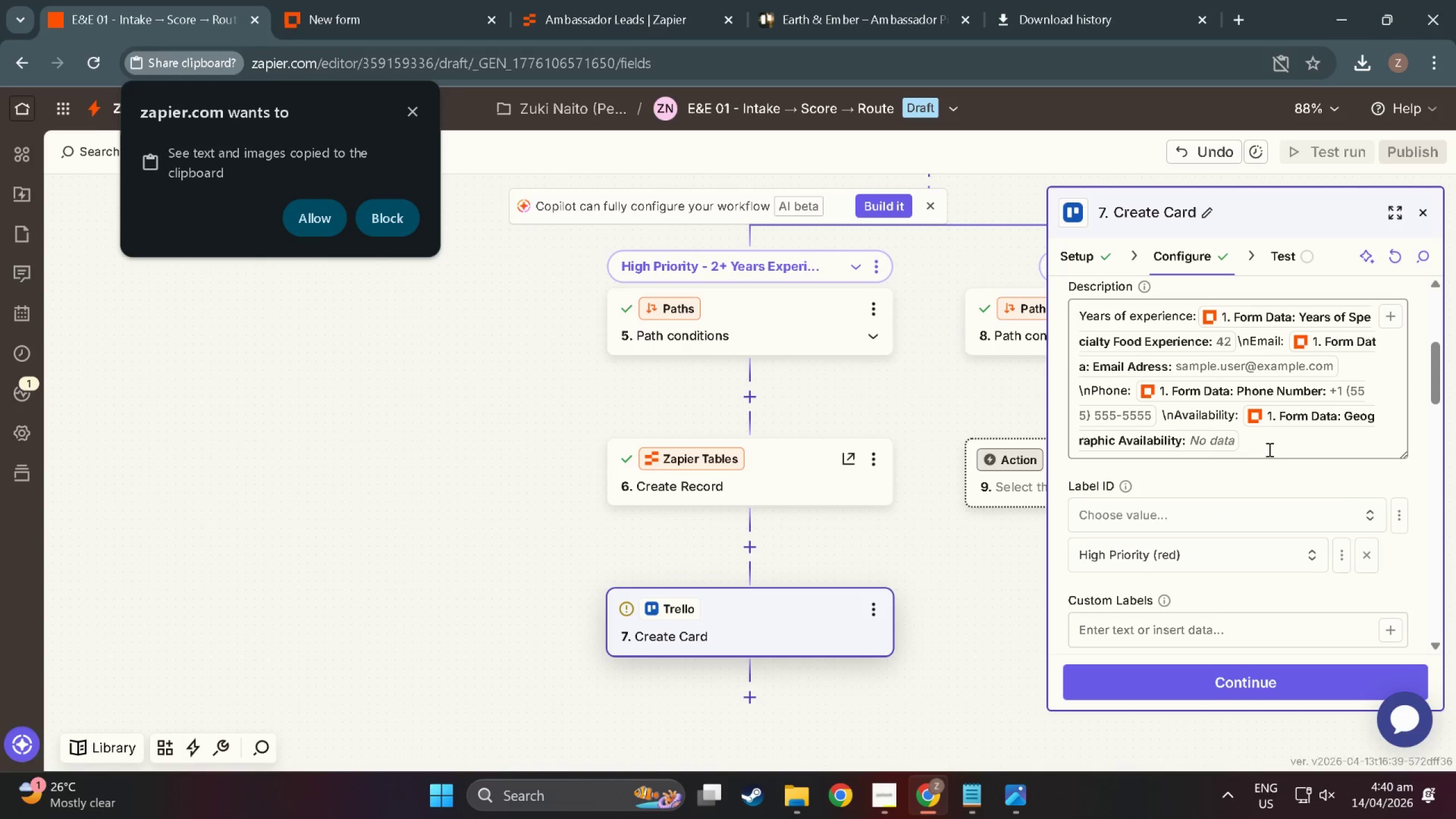 
left_click([1268, 450])
 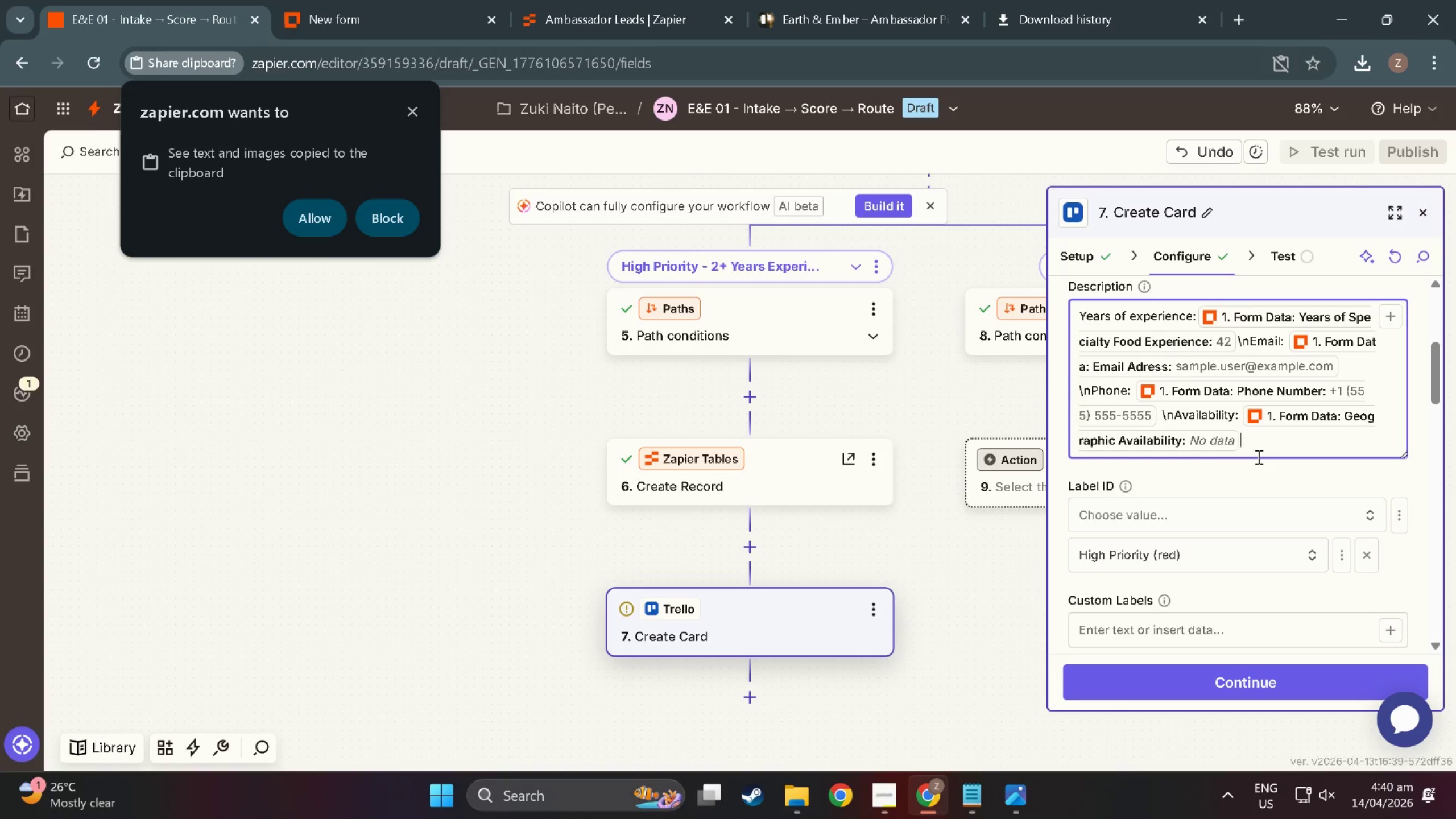 
wait(9.66)
 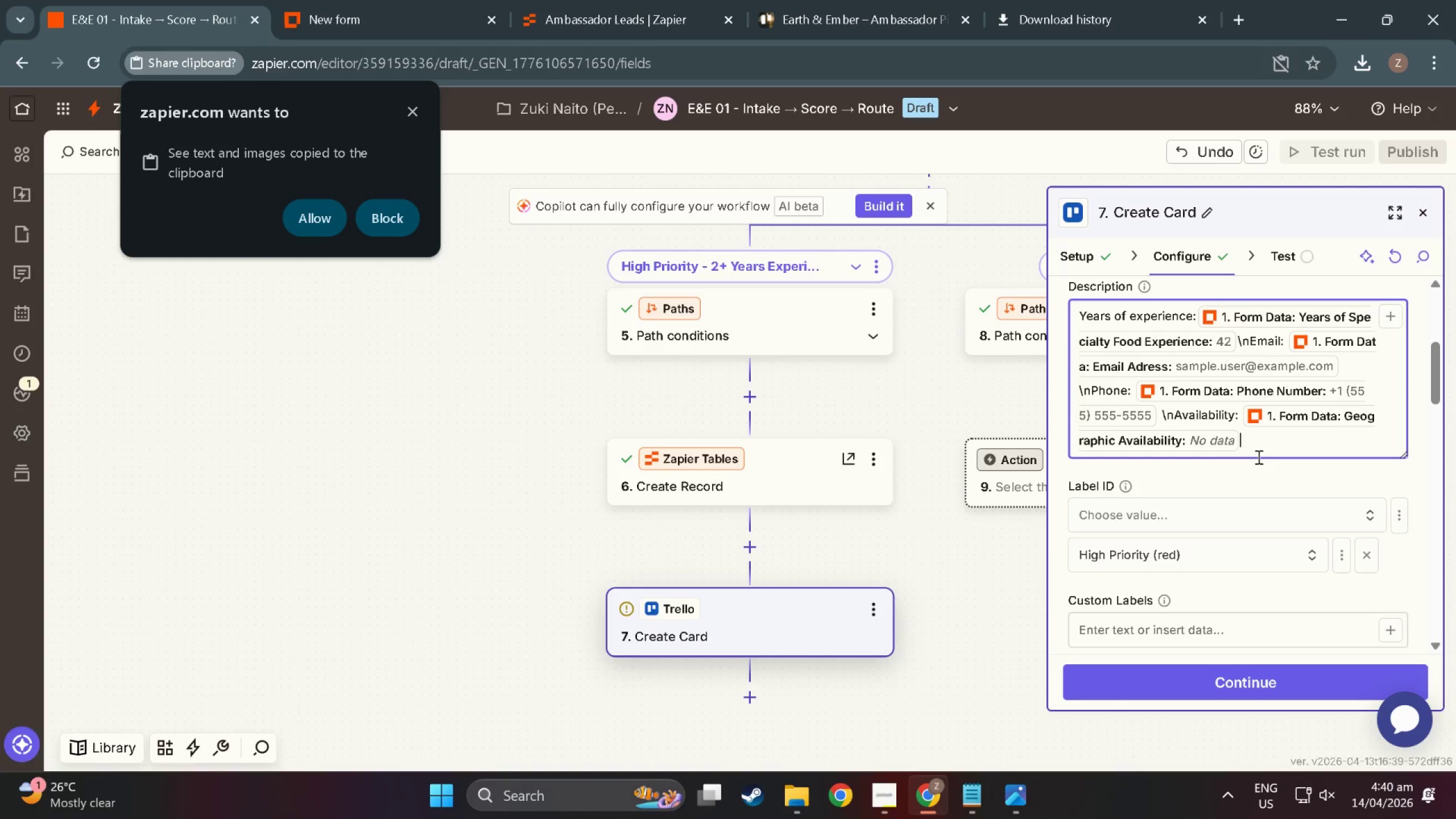 
key(Space)
 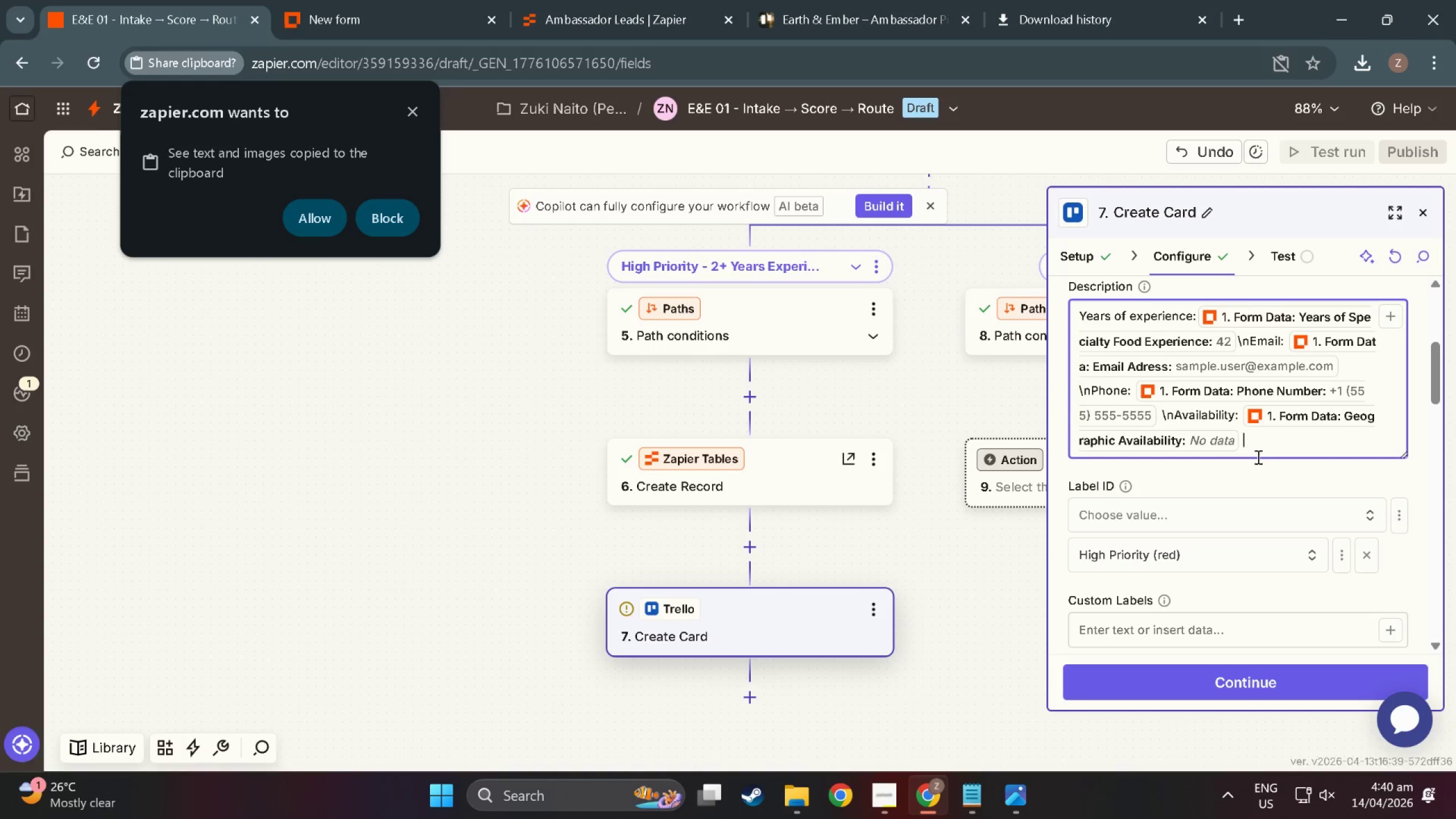 
key(Backslash)
 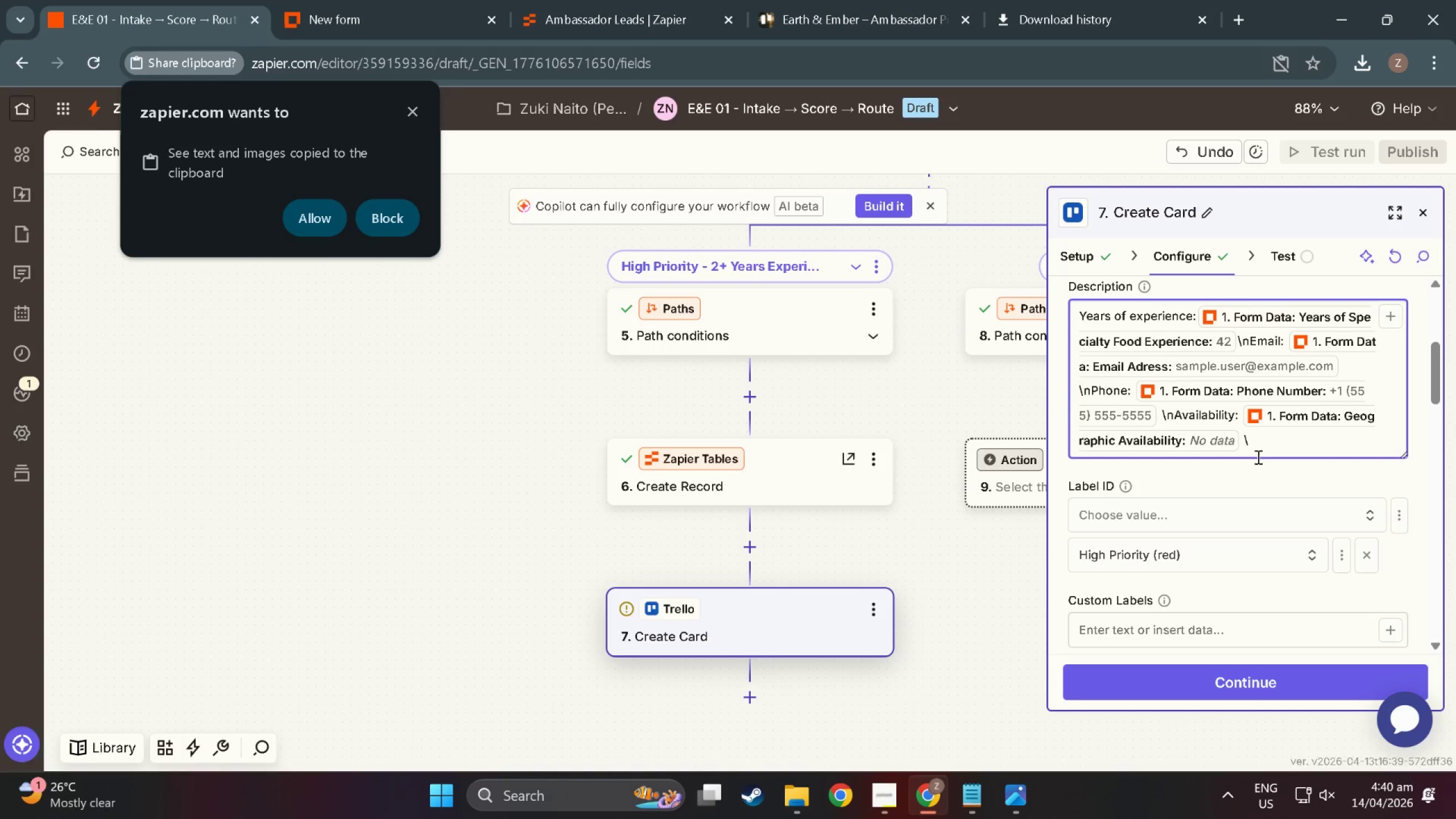 
key(N)
 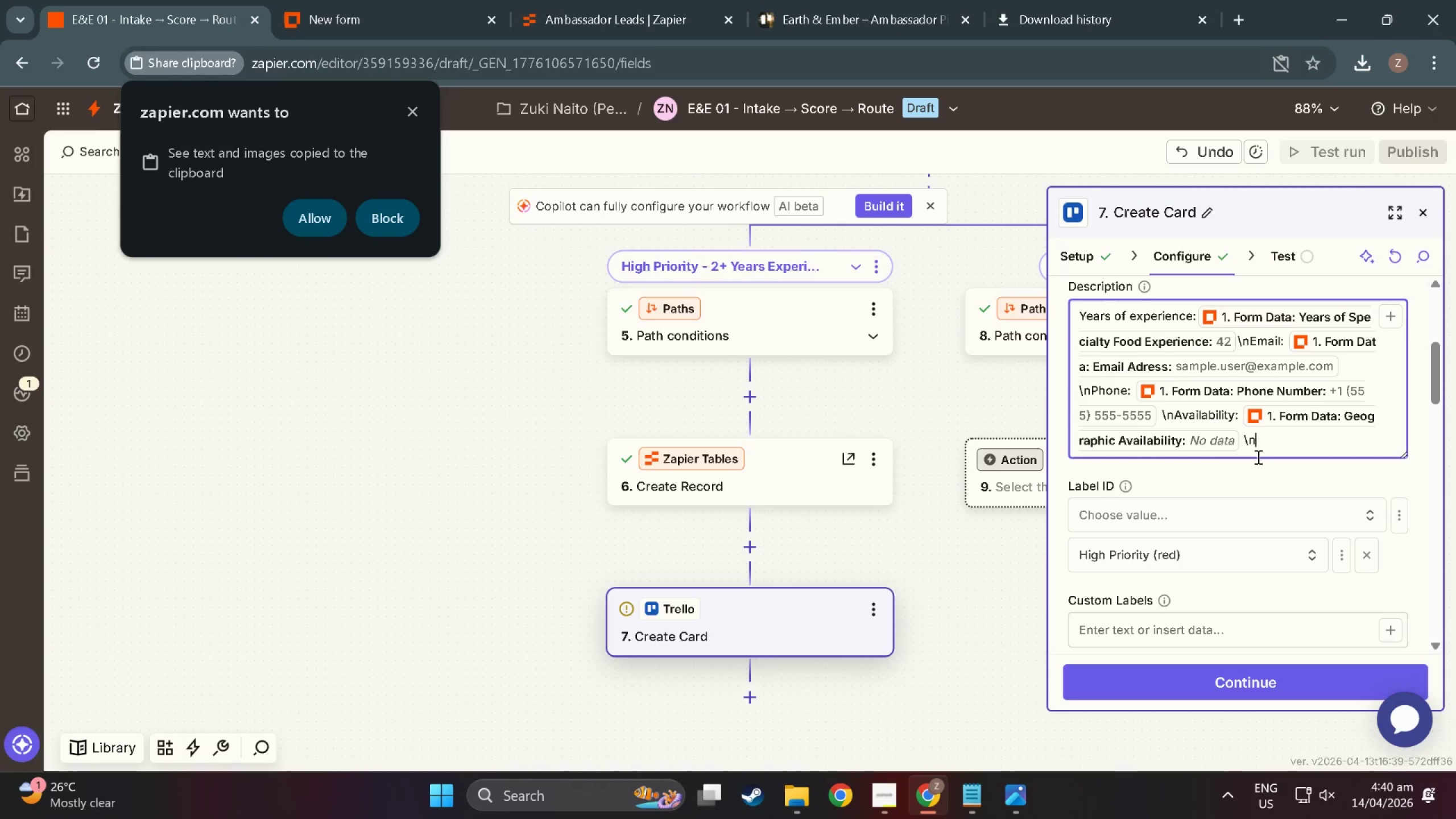 
key(Backslash)
 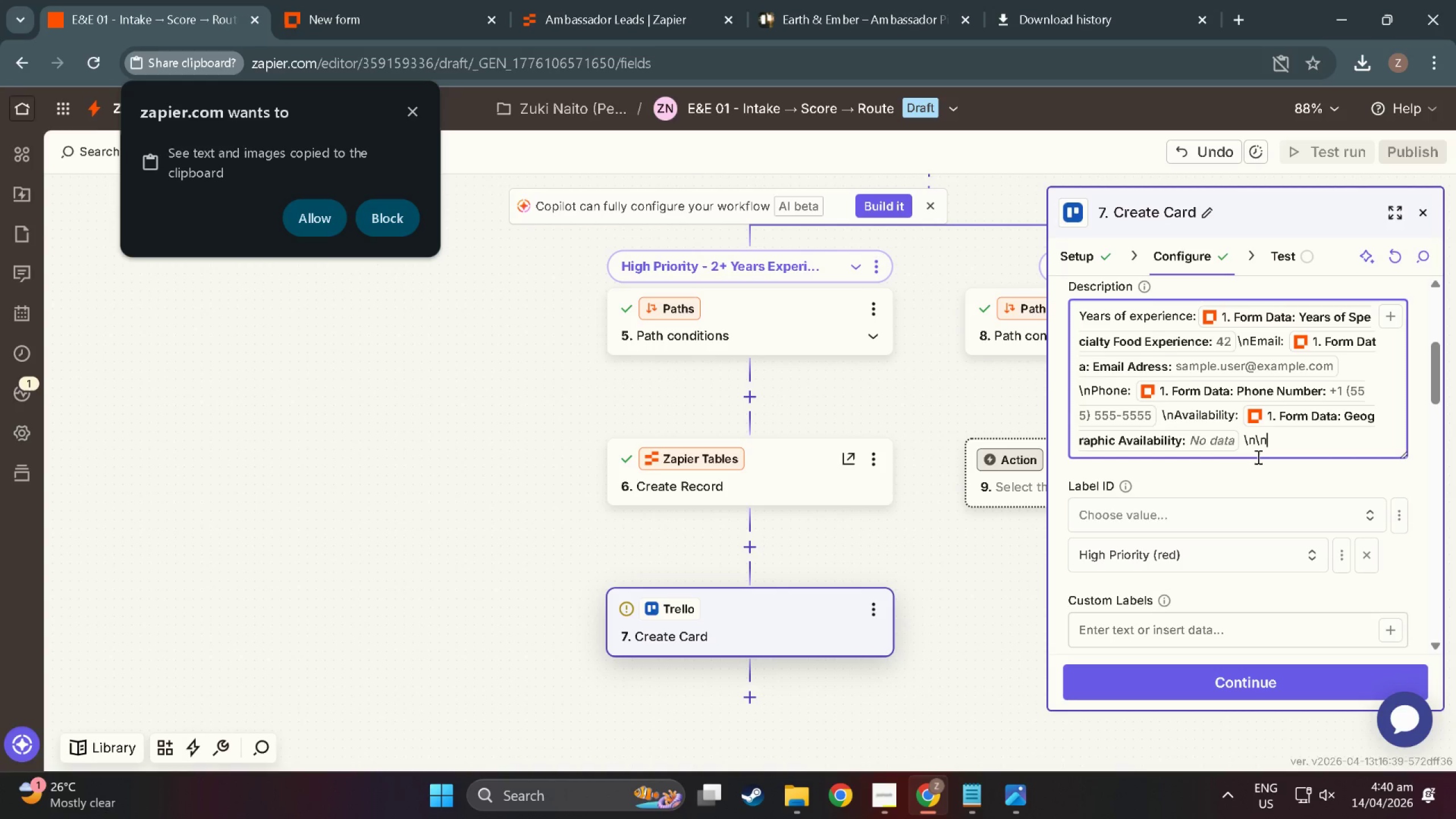 
key(N)
 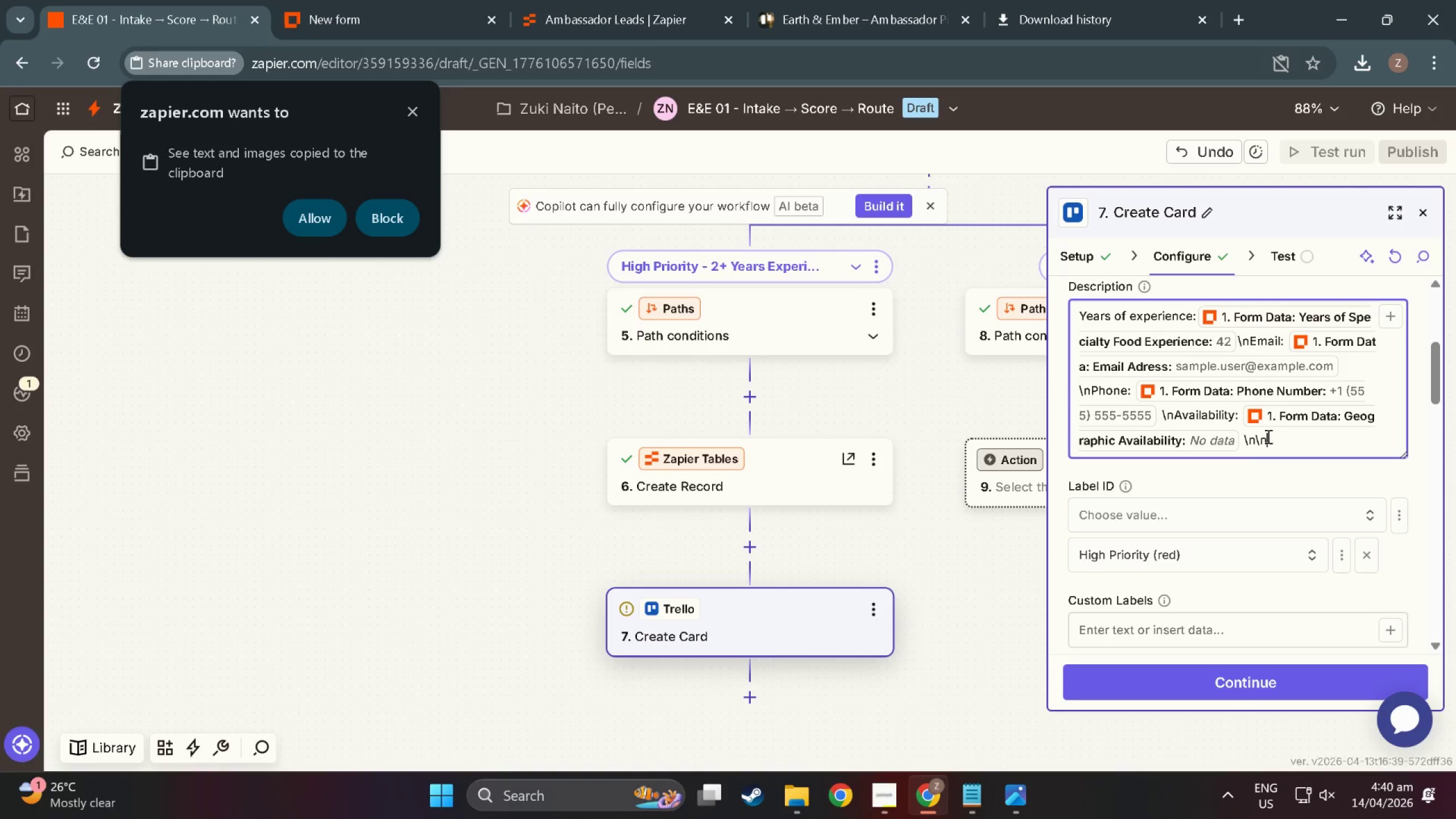 
left_click([1396, 307])
 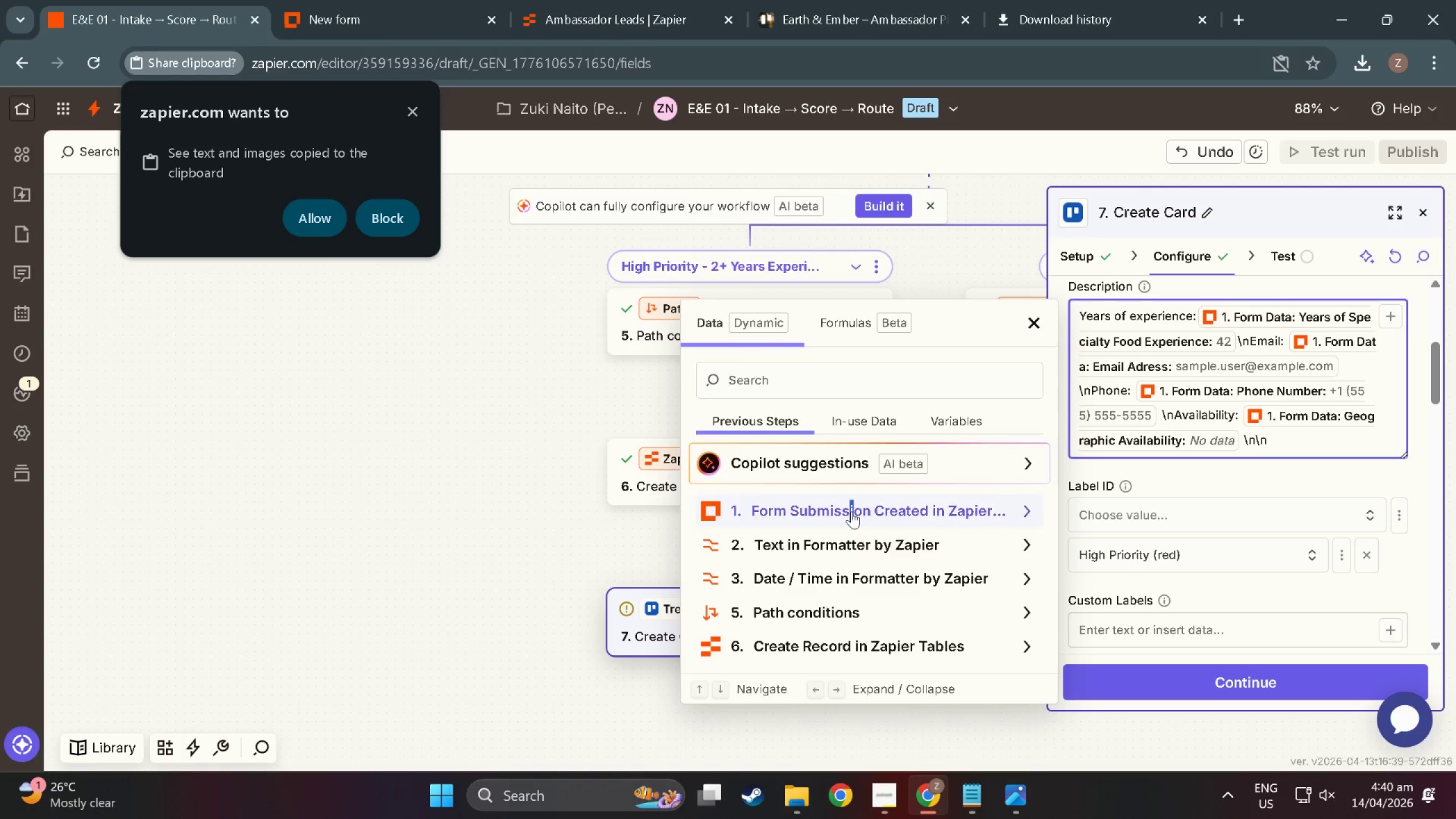 
scroll: coordinate [870, 584], scroll_direction: down, amount: 17.0
 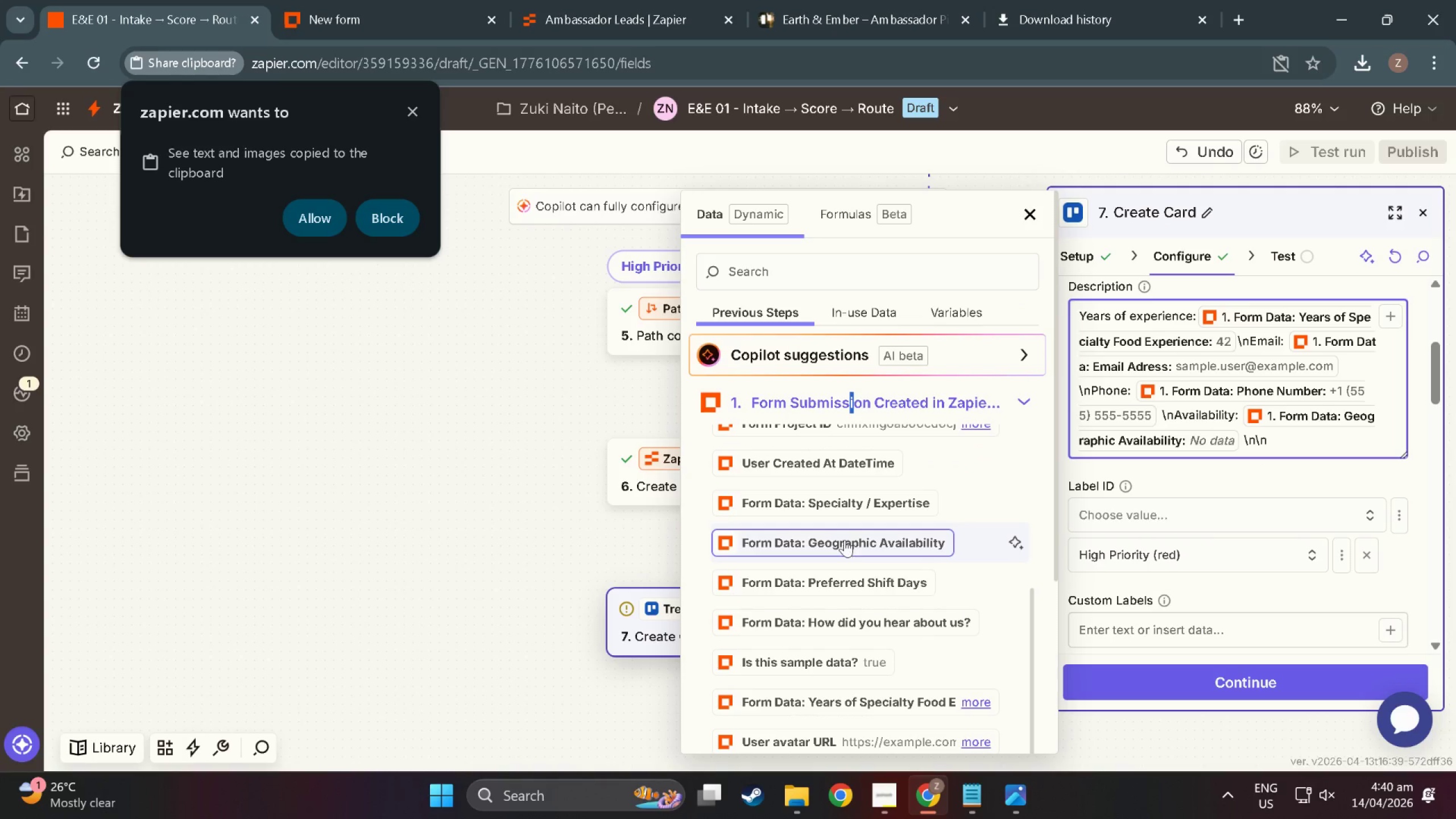 
scroll: coordinate [845, 560], scroll_direction: up, amount: 6.0
 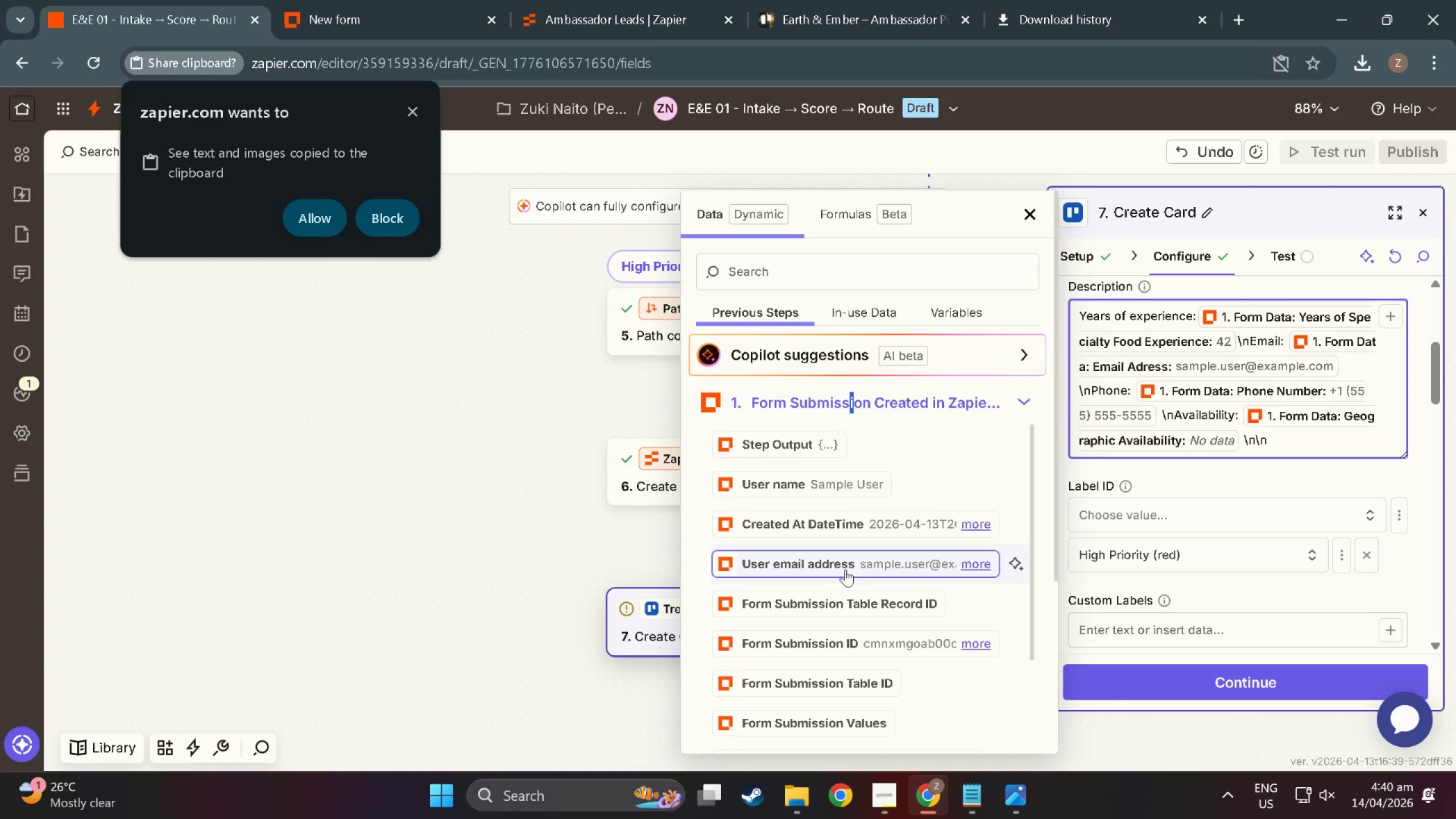 
scroll: coordinate [915, 669], scroll_direction: down, amount: 41.0
 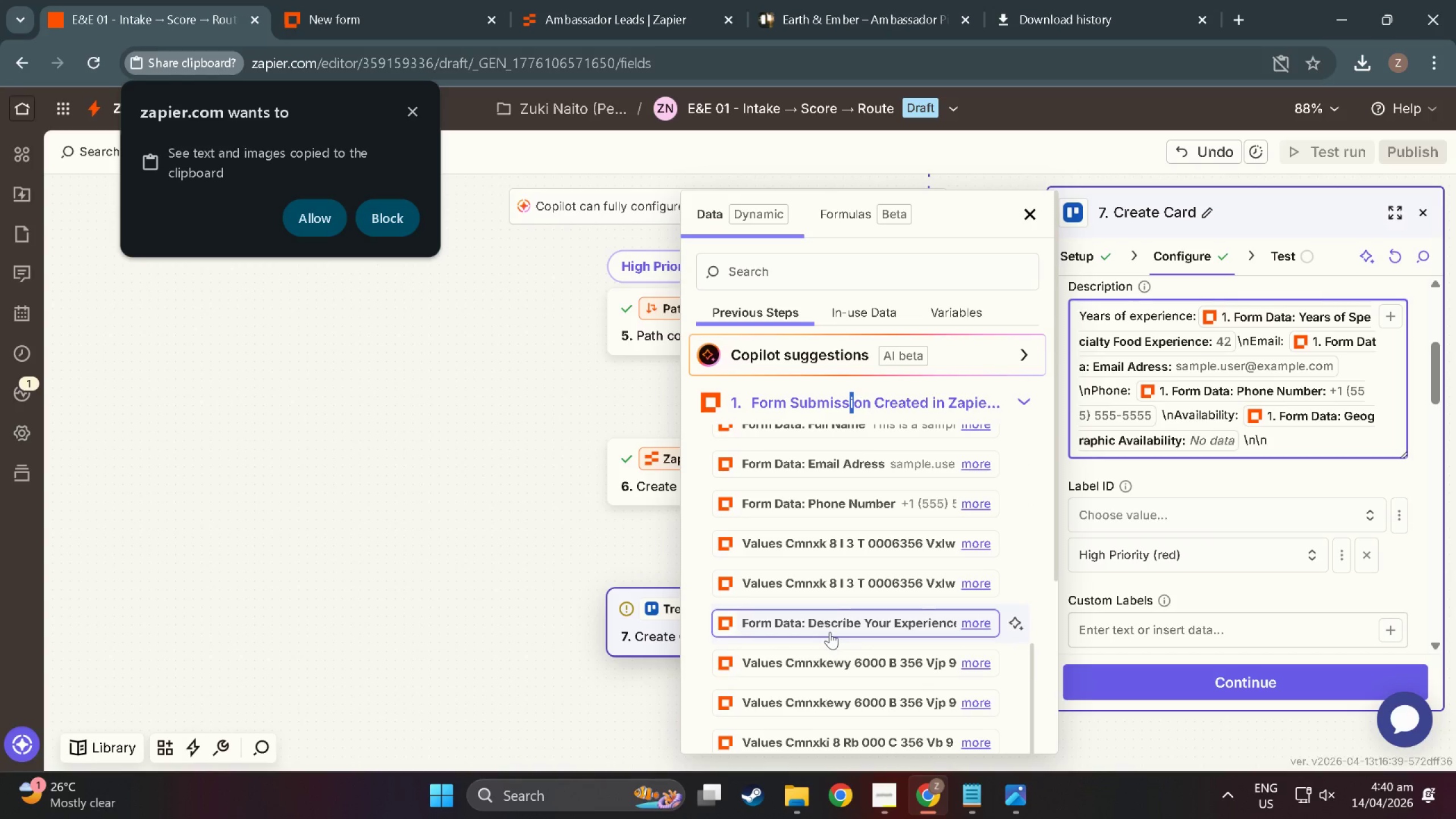 
left_click([830, 630])
 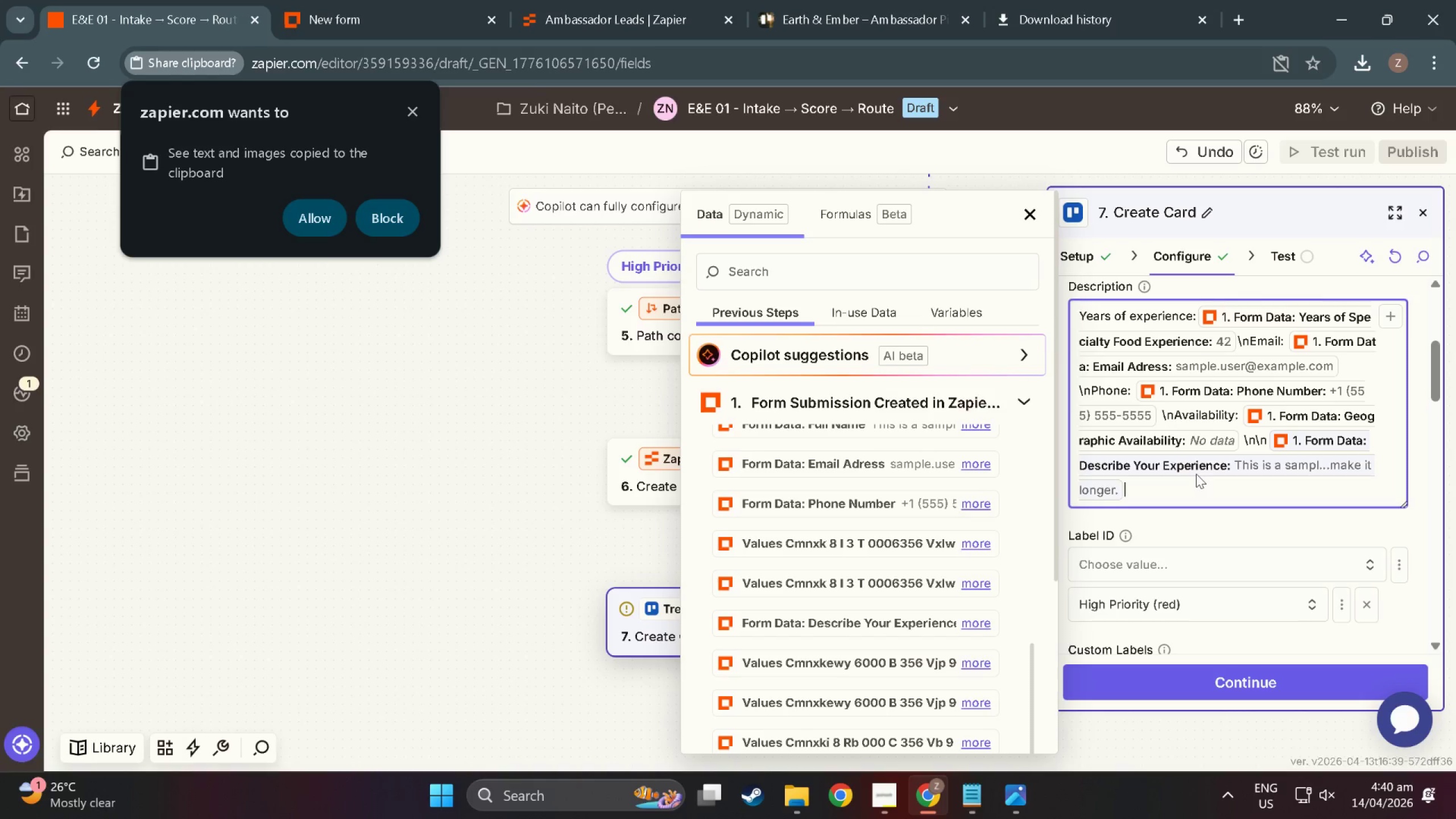 
left_click([1196, 477])
 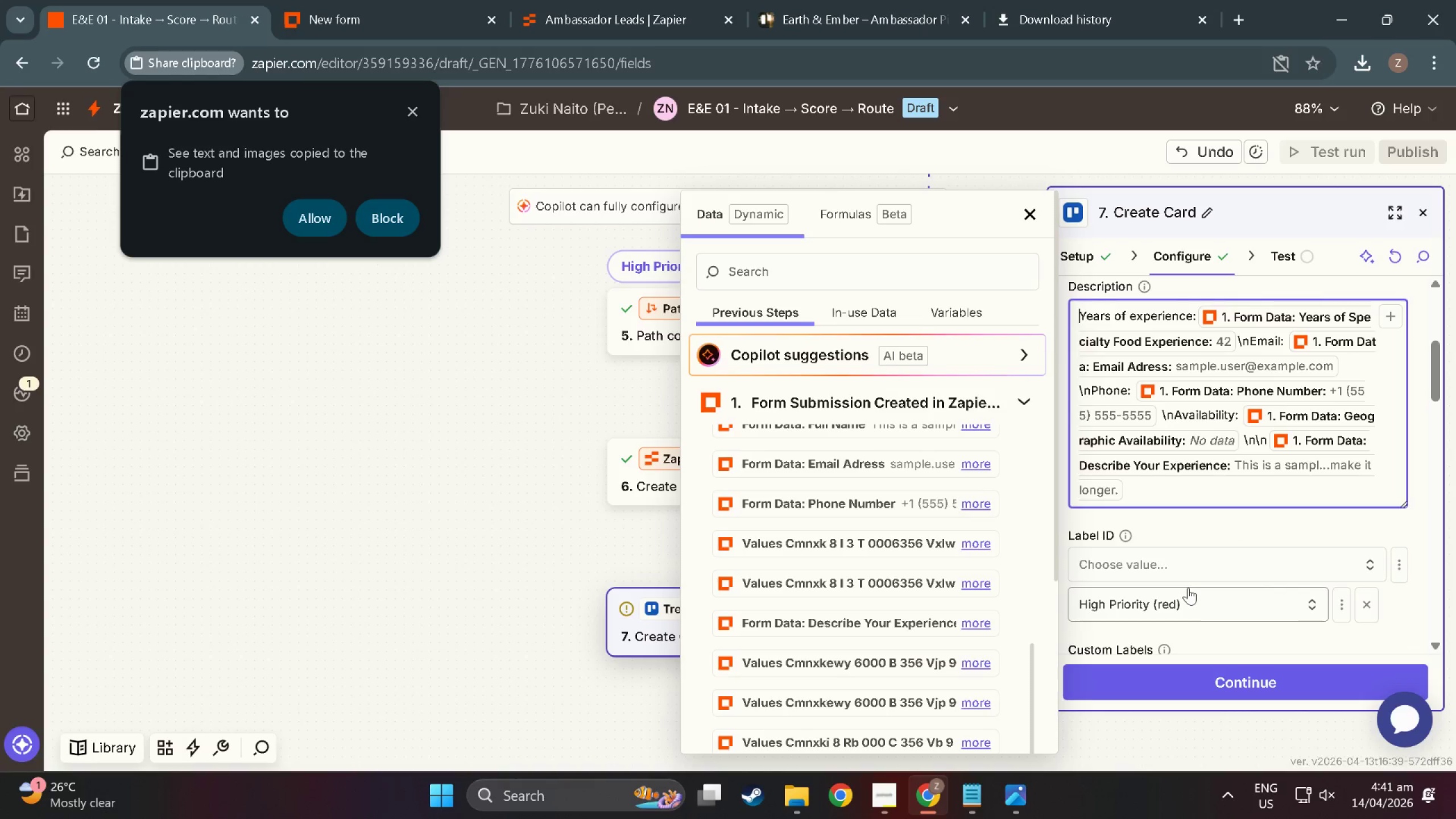 
left_click([1268, 696])
 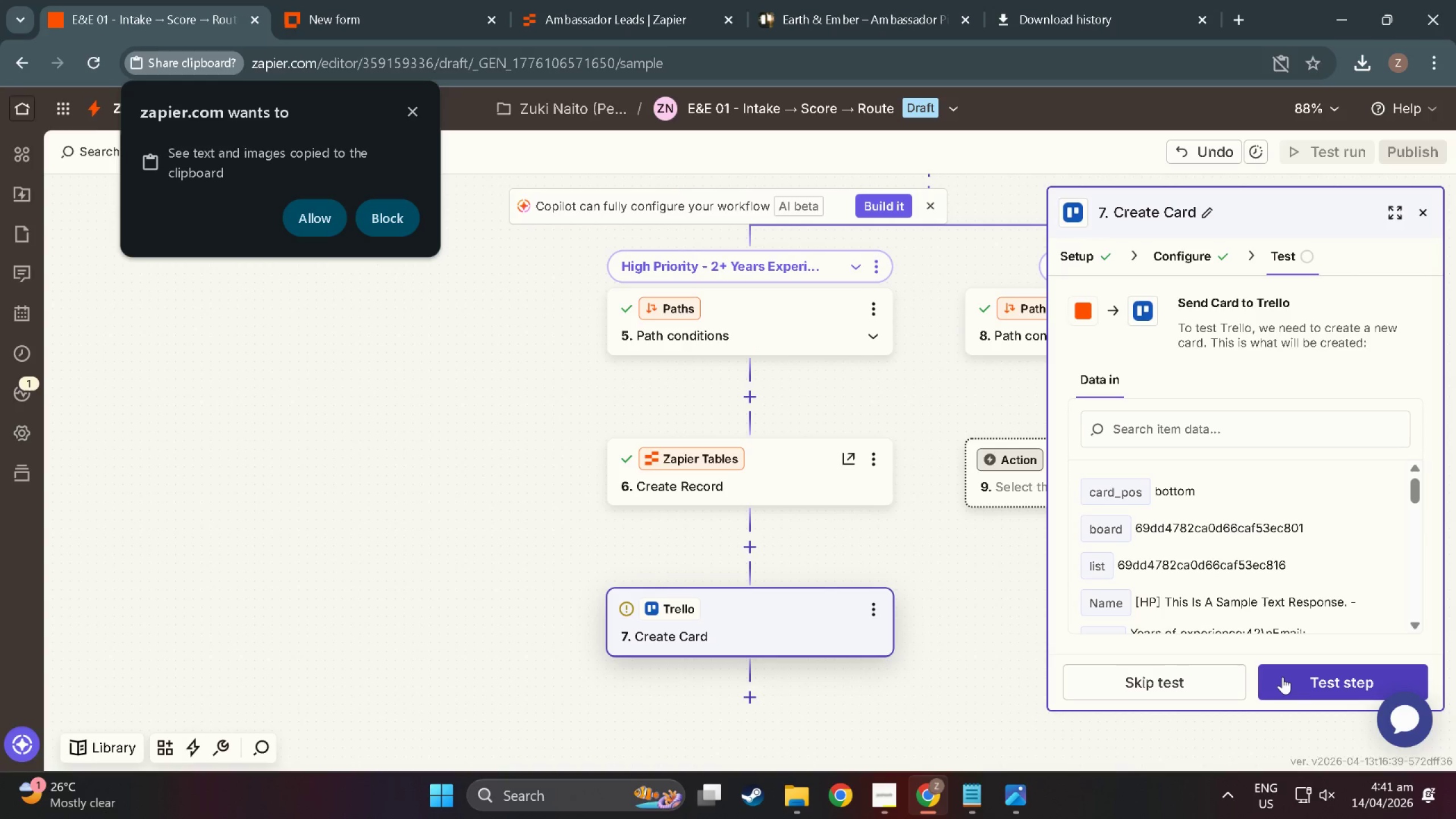 
left_click([1283, 677])
 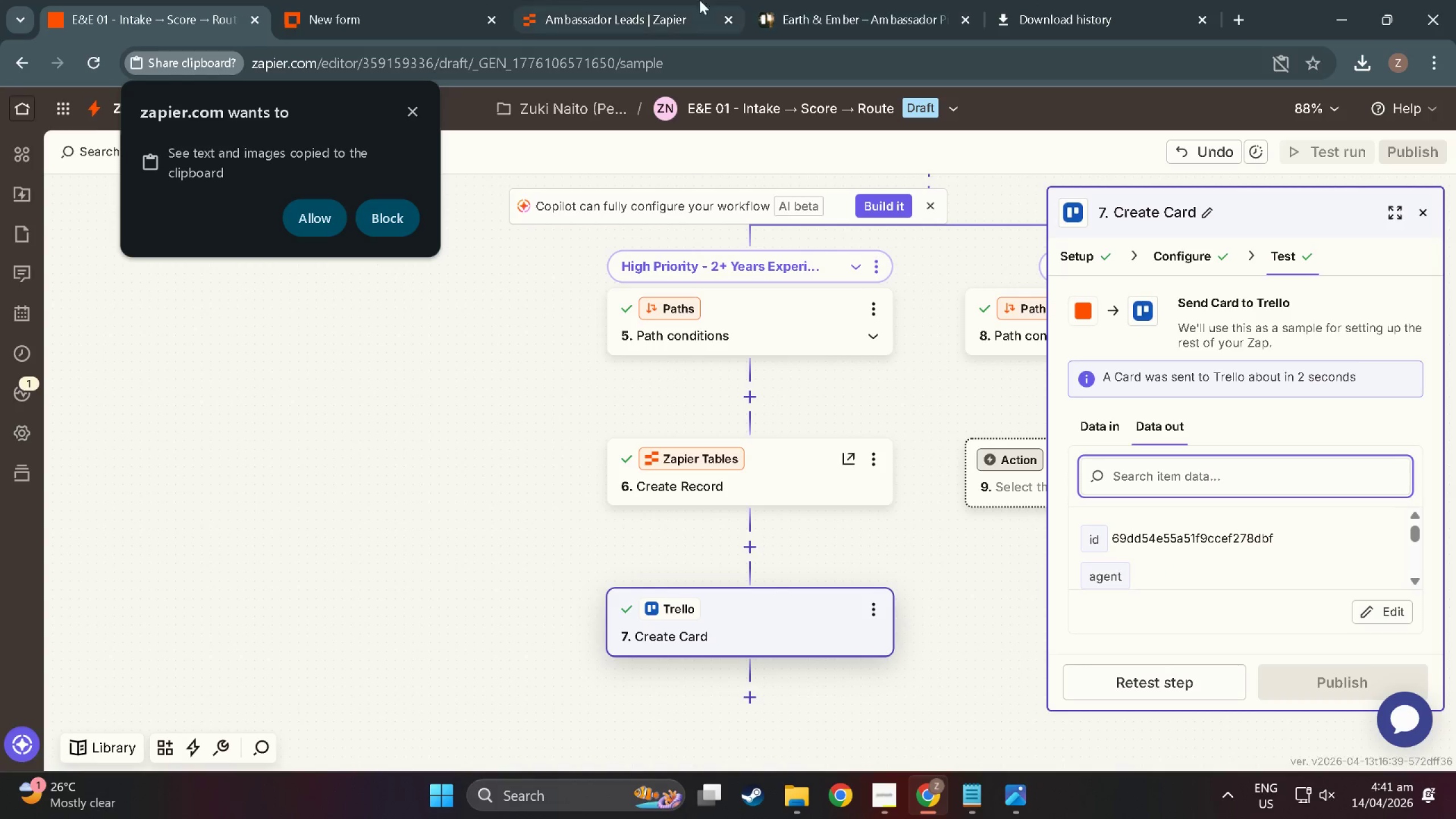 
wait(5.08)
 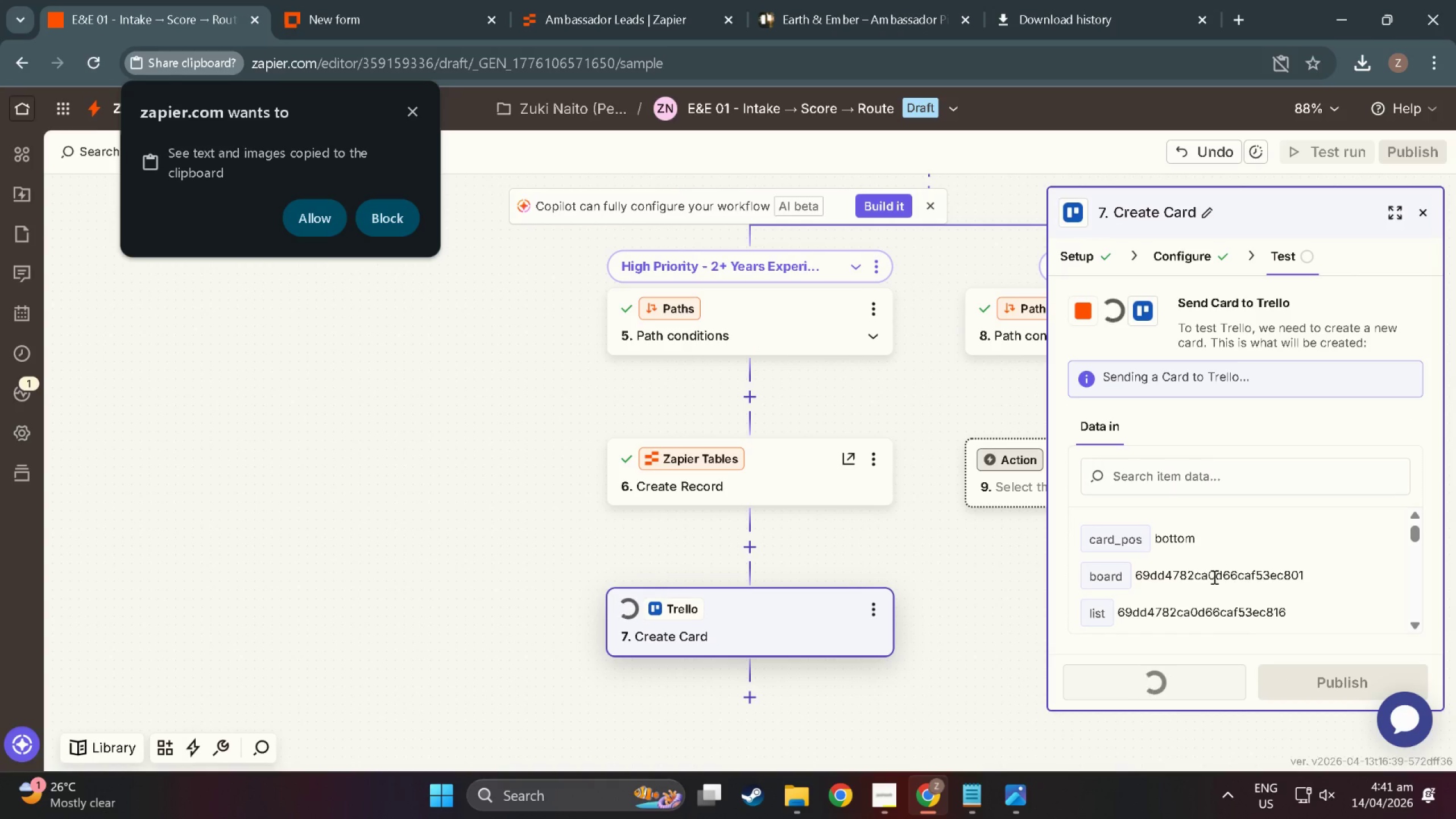 
left_click([420, 0])
 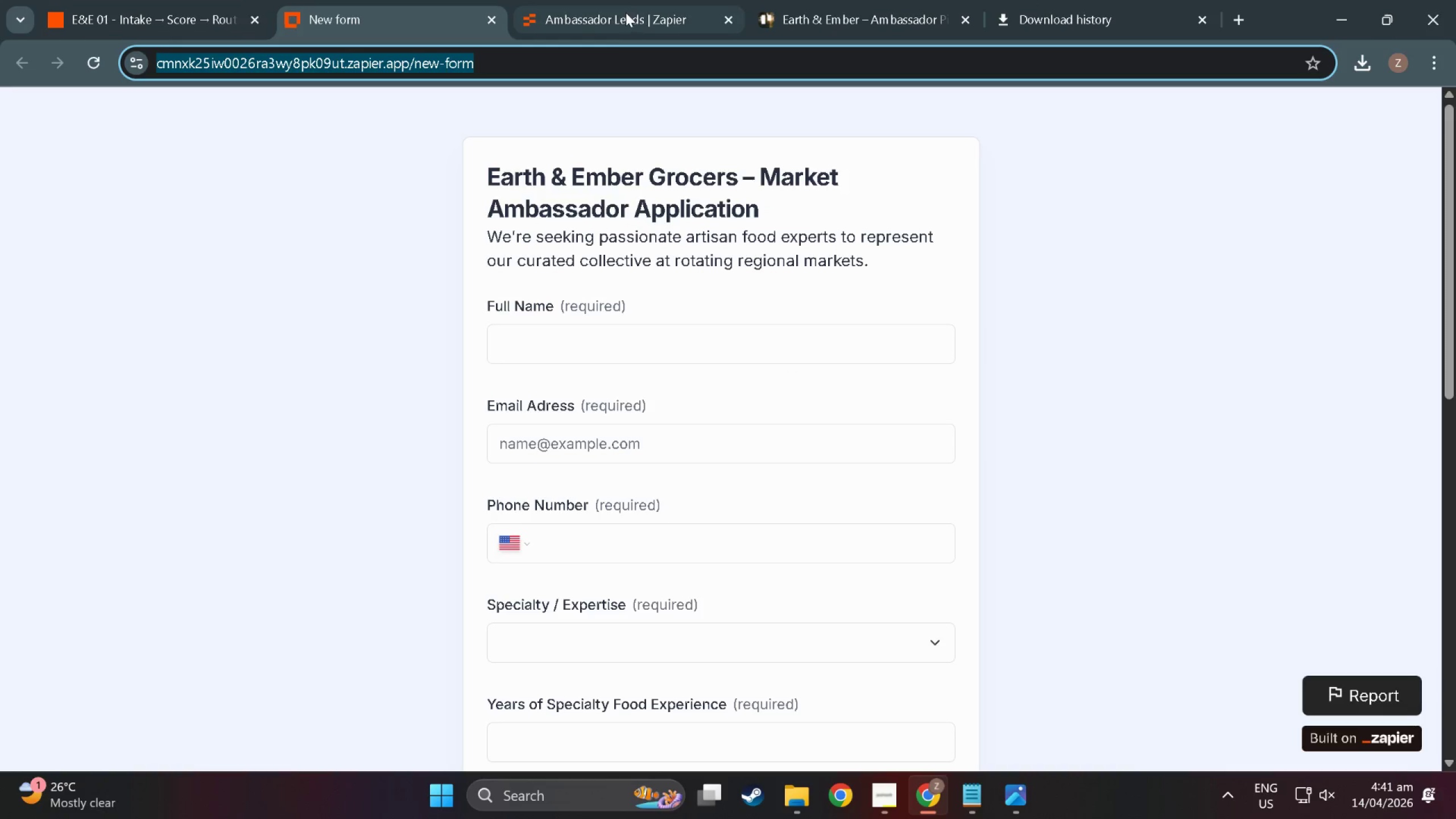 
left_click([624, 2])
 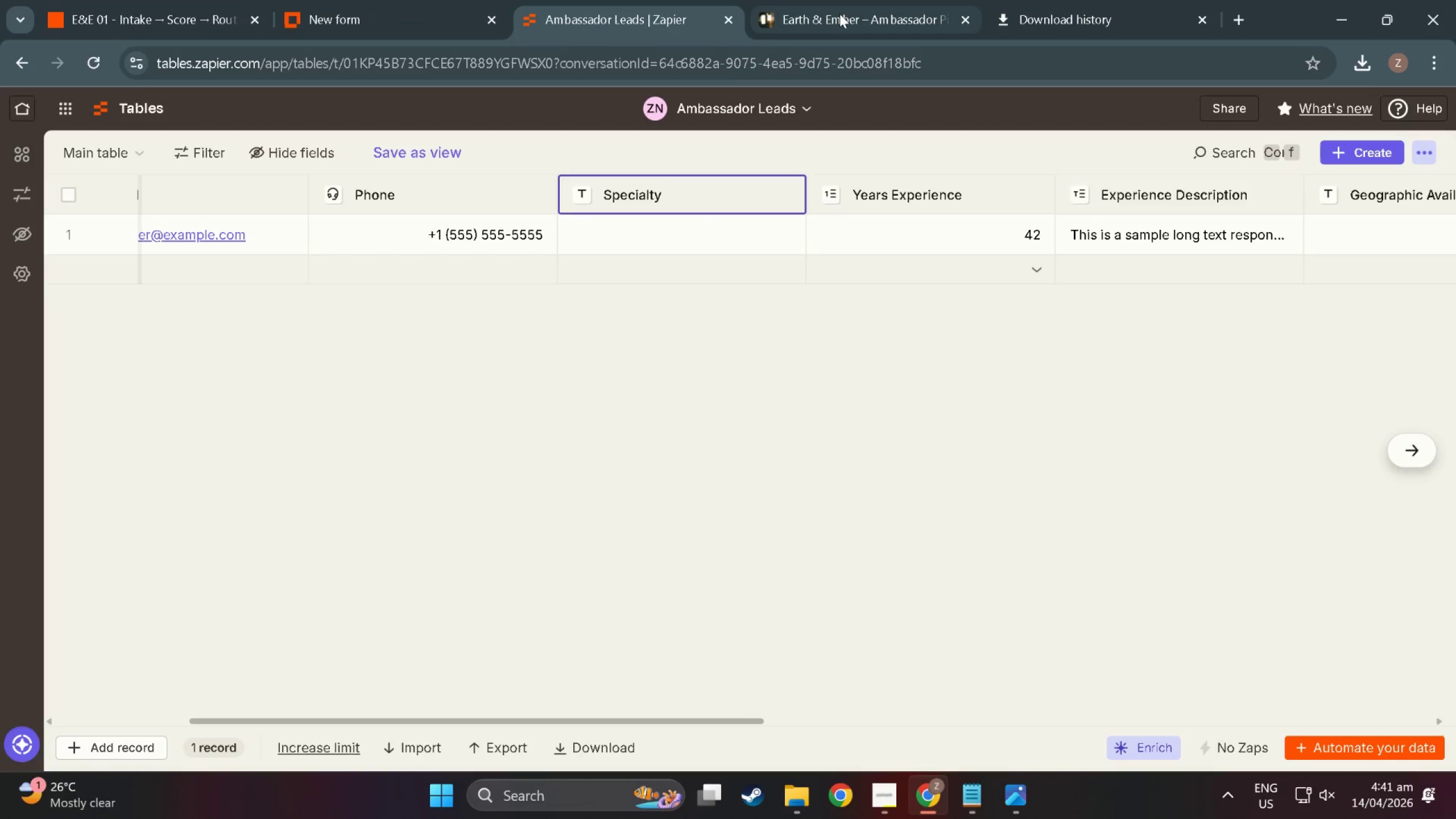 
left_click([839, 14])
 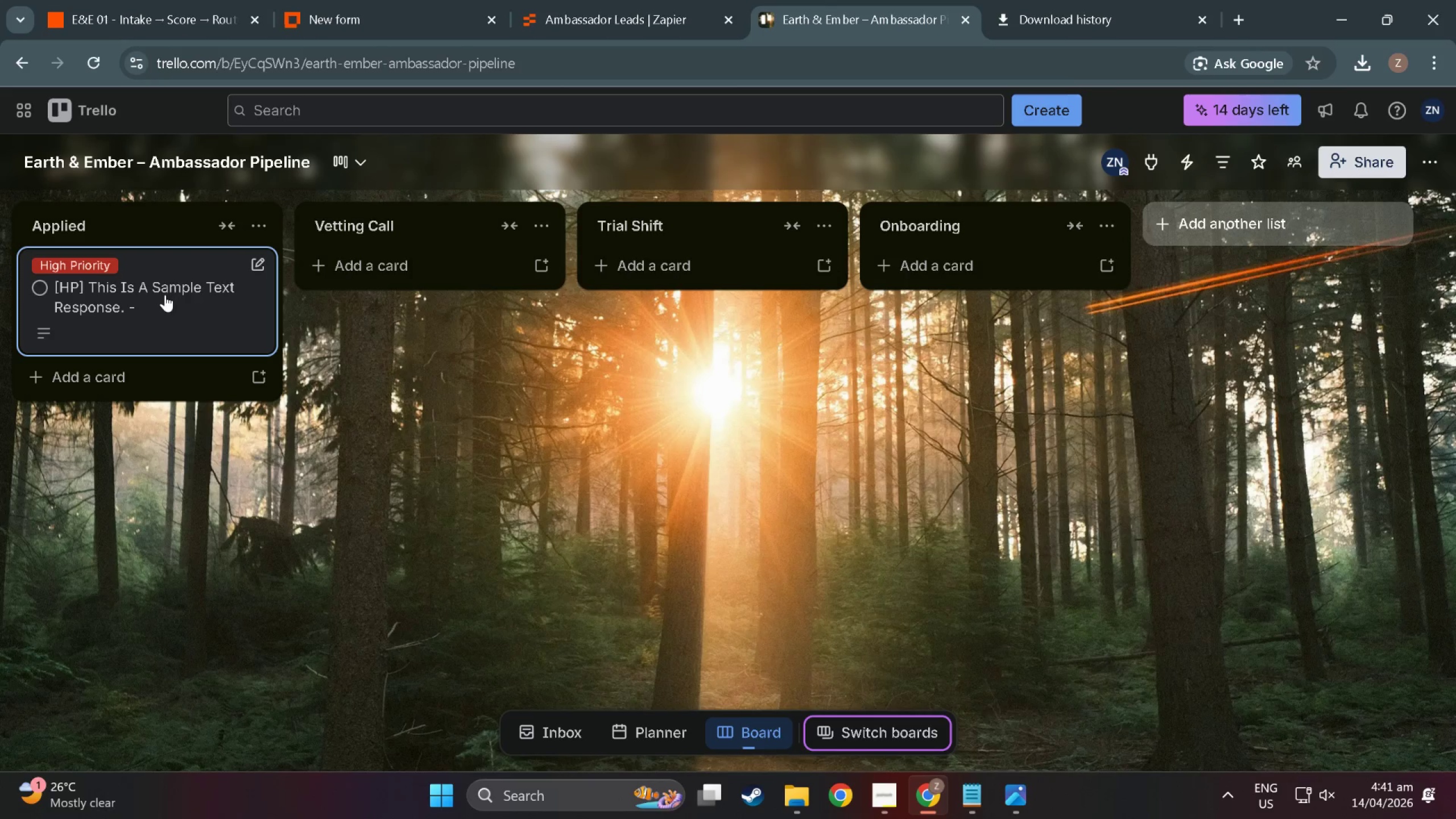 
left_click([169, 295])
 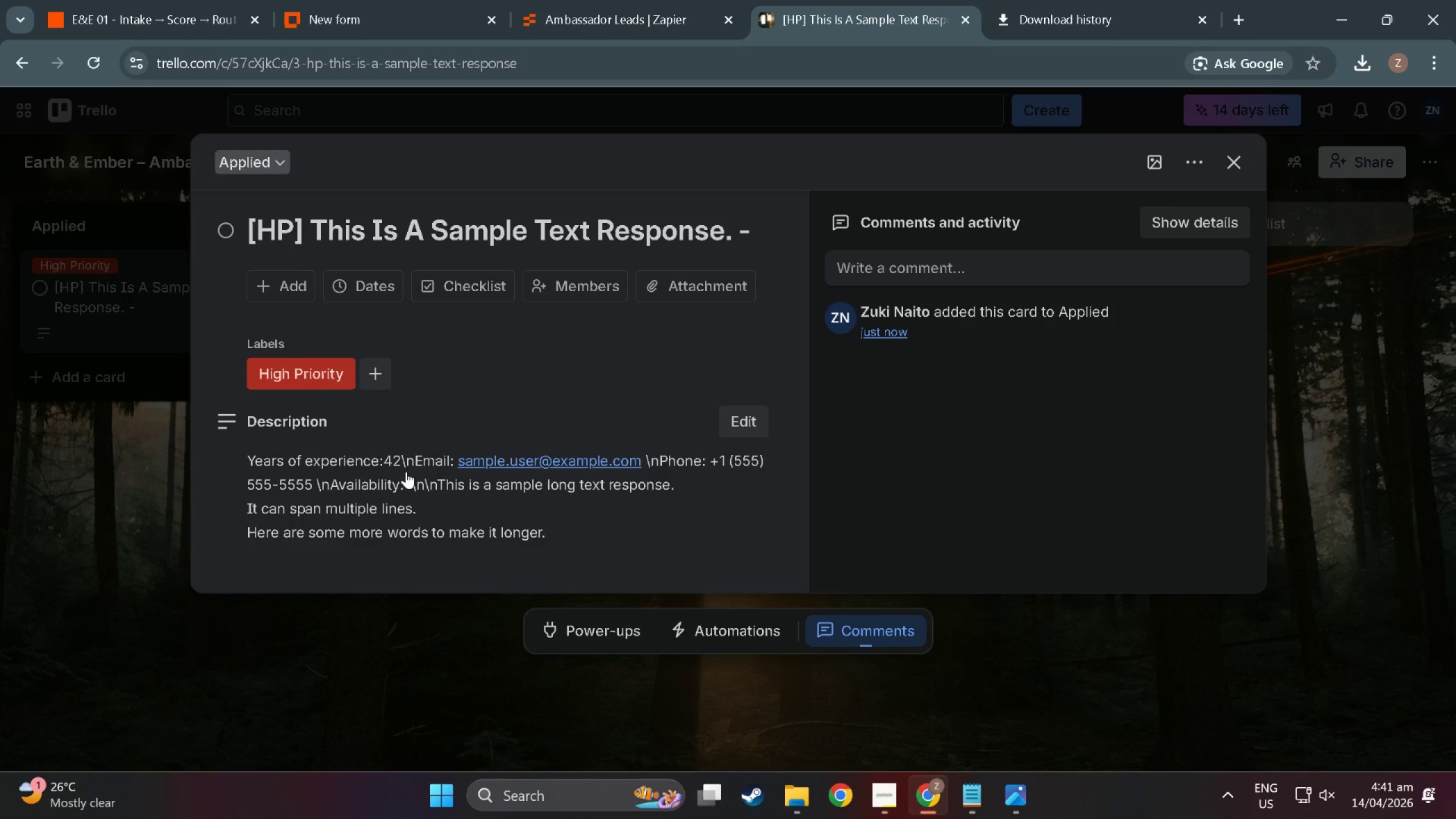 
wait(19.83)
 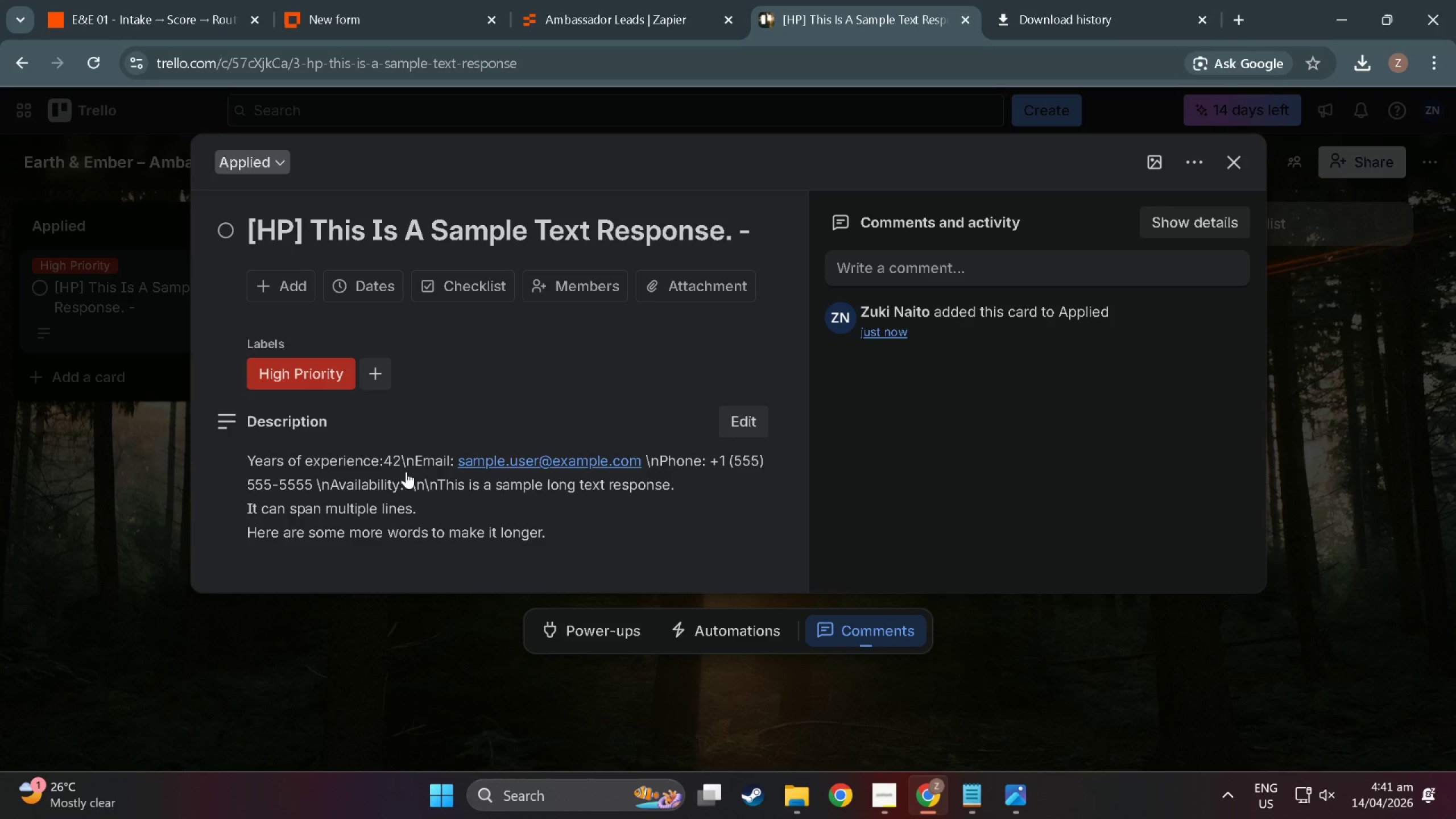 
left_click([131, 0])
 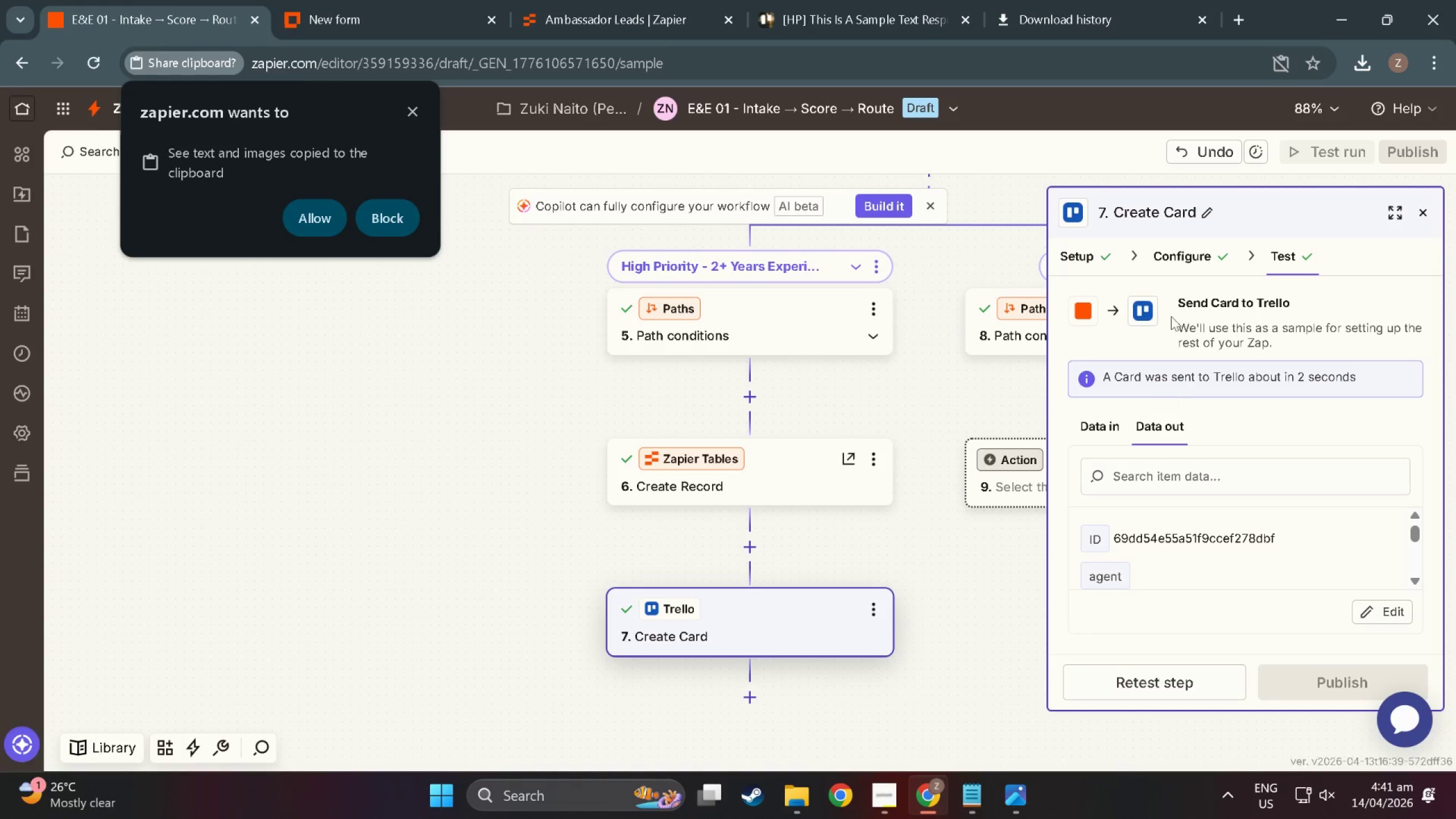 
left_click([1188, 245])
 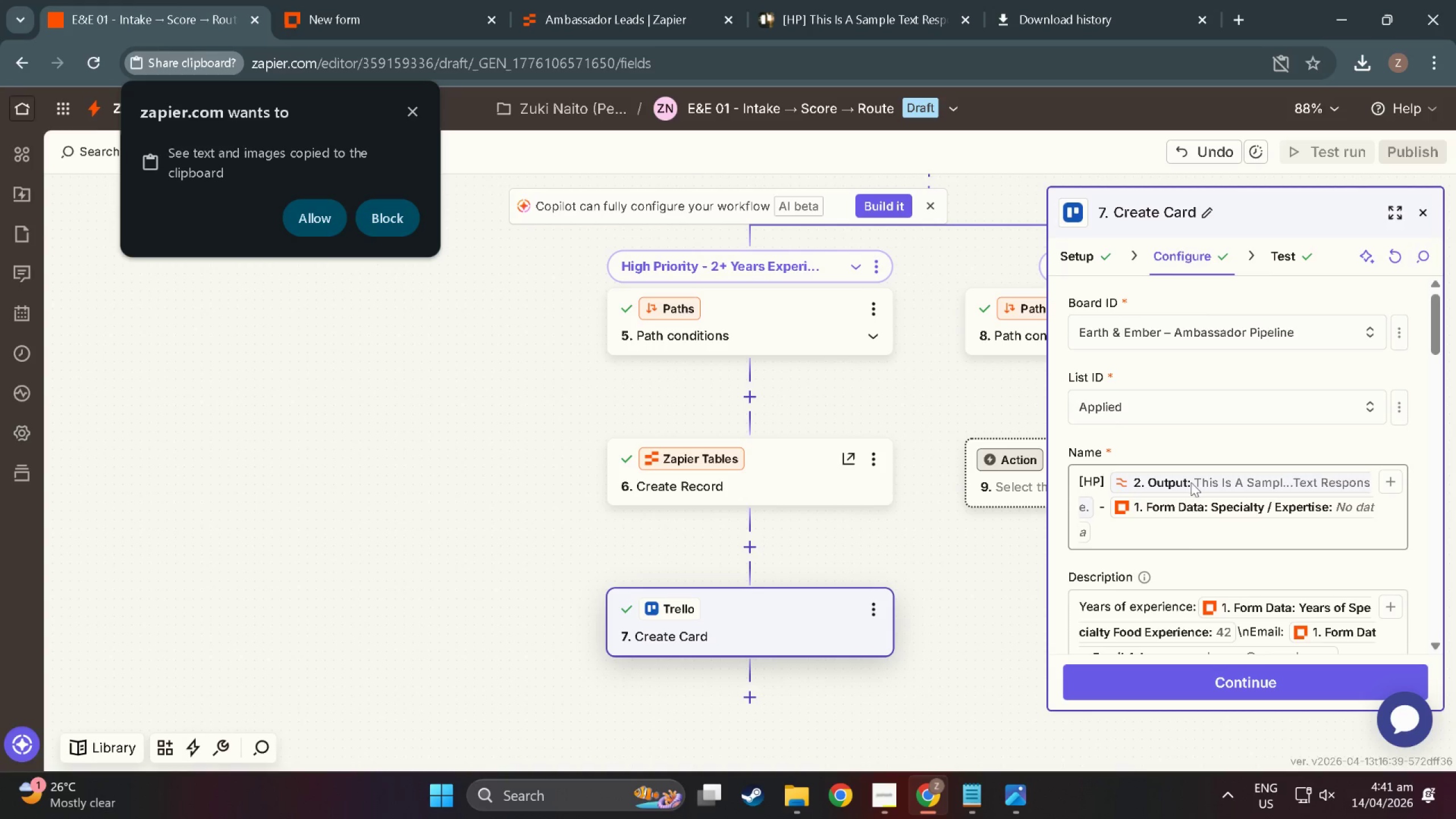 
scroll: coordinate [1181, 551], scroll_direction: down, amount: 3.0
 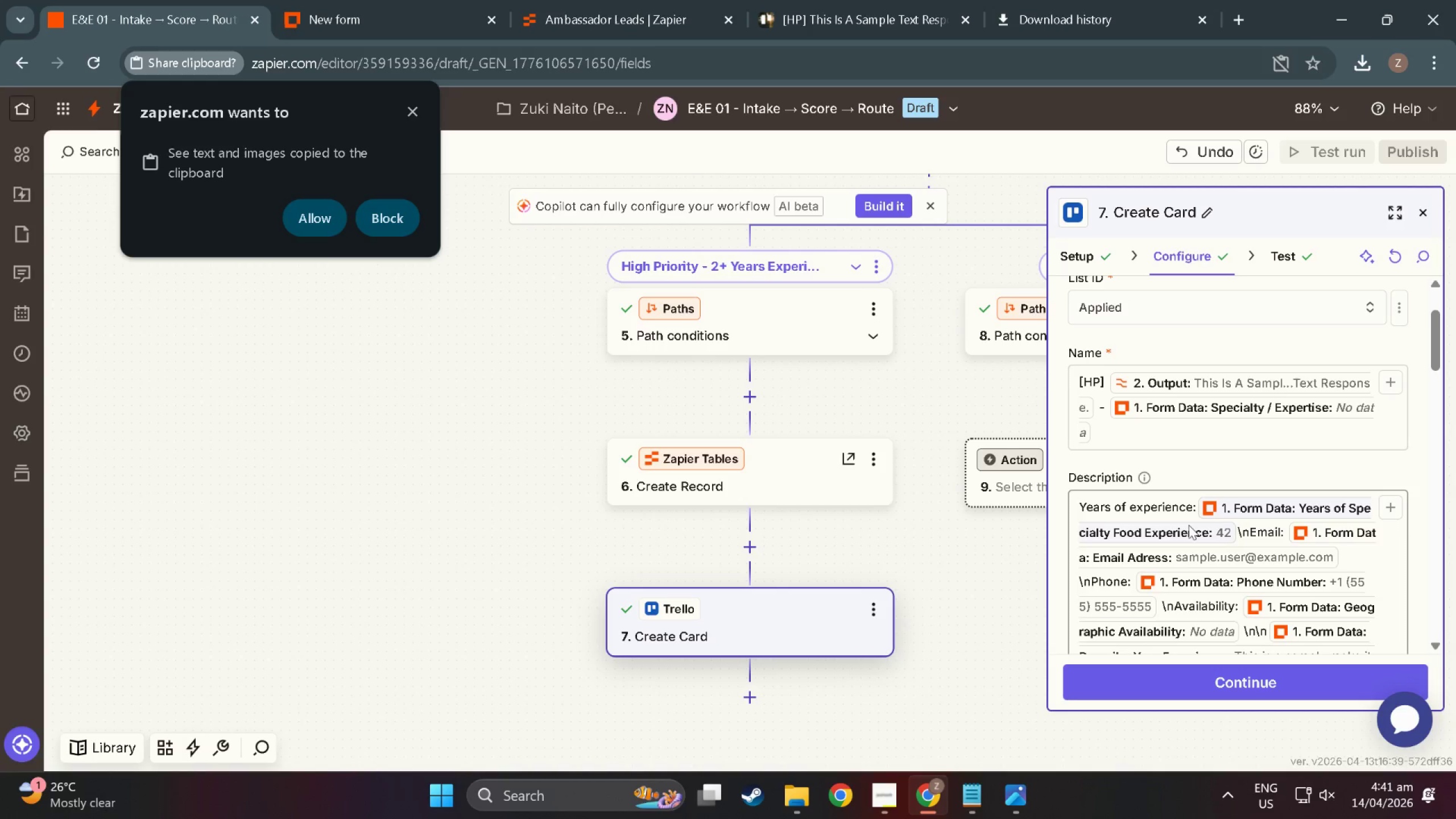 
double_click([1213, 528])
 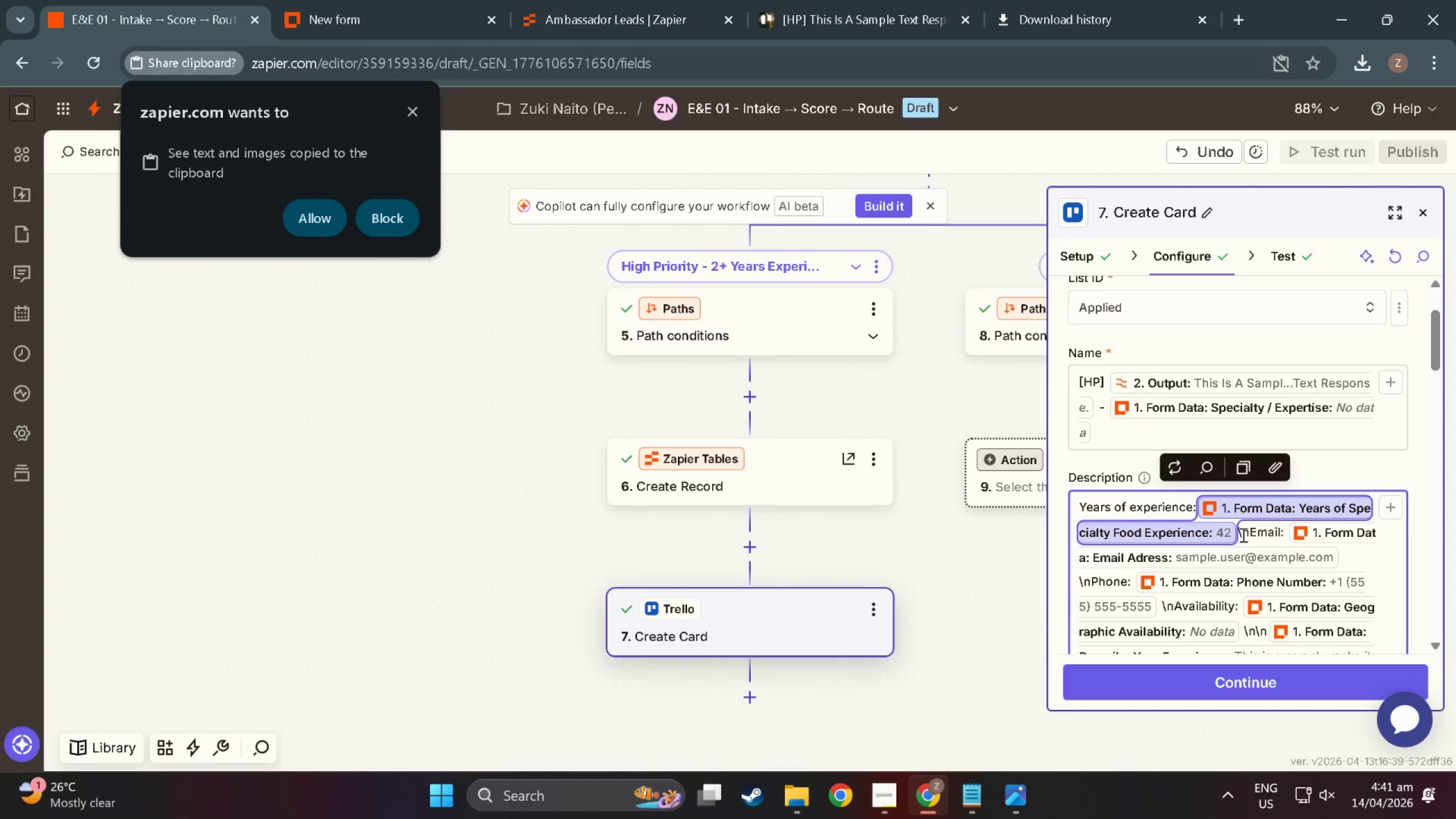 
left_click([1243, 534])
 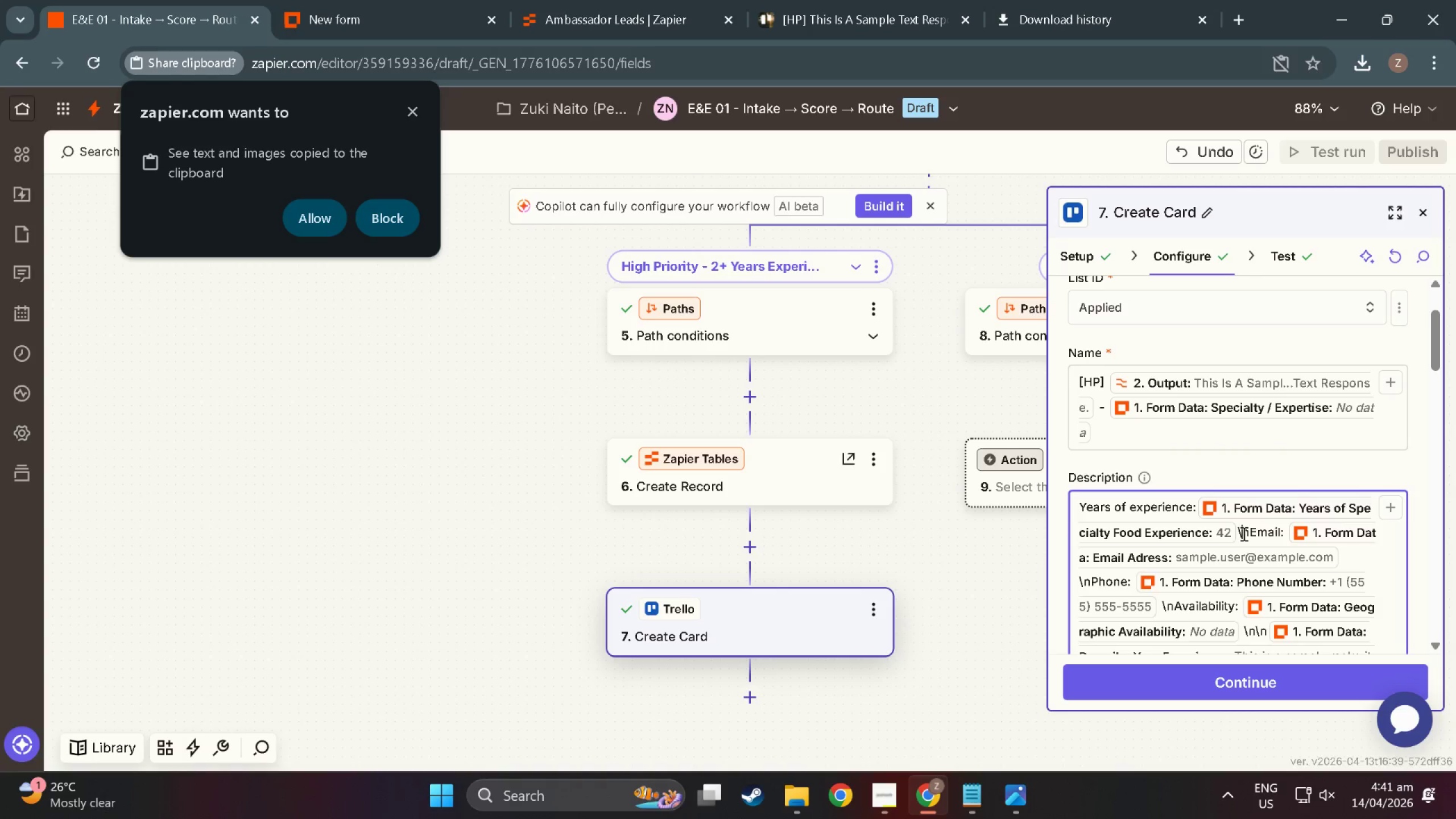 
key(ArrowLeft)
 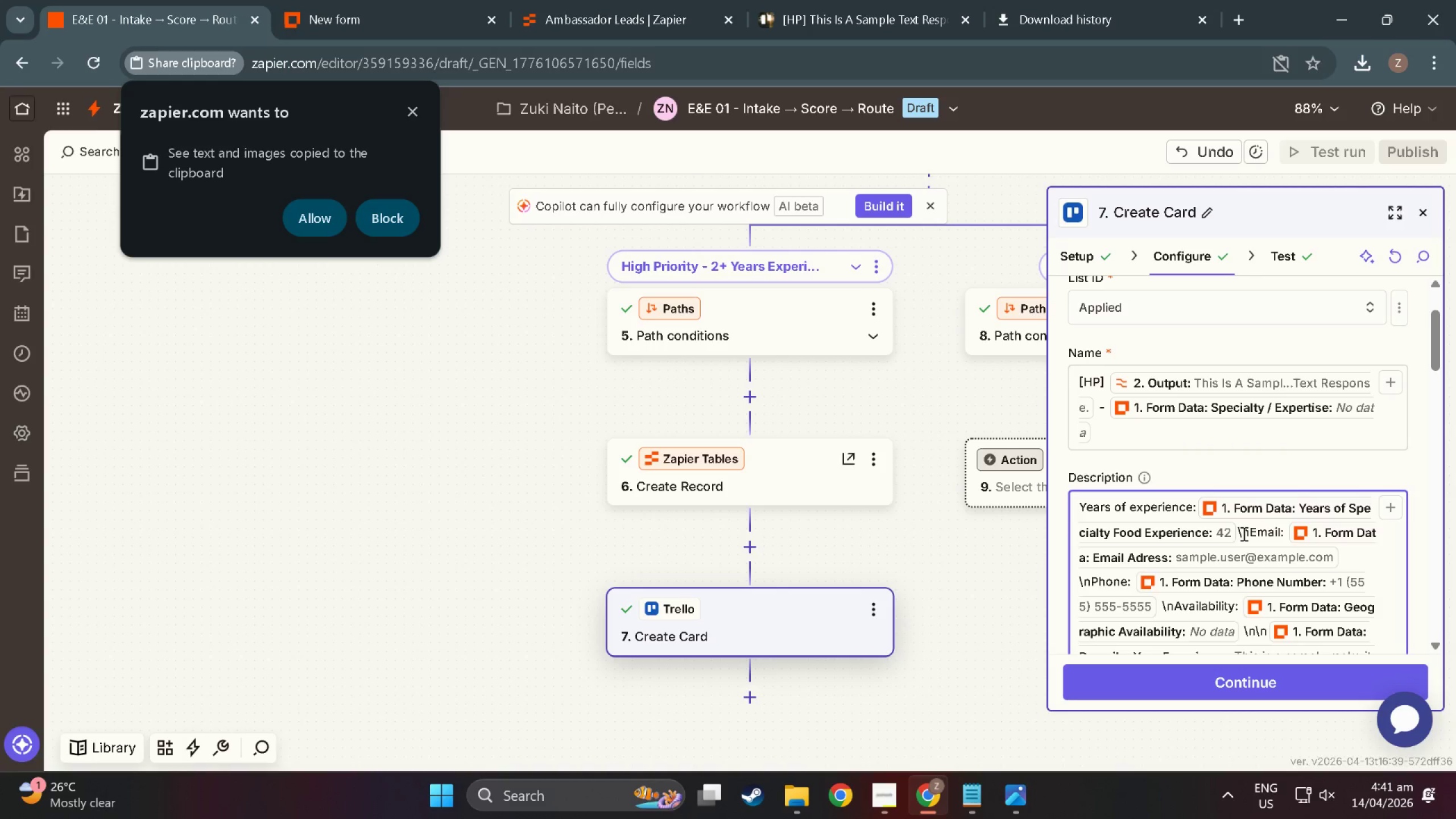 
key(Space)
 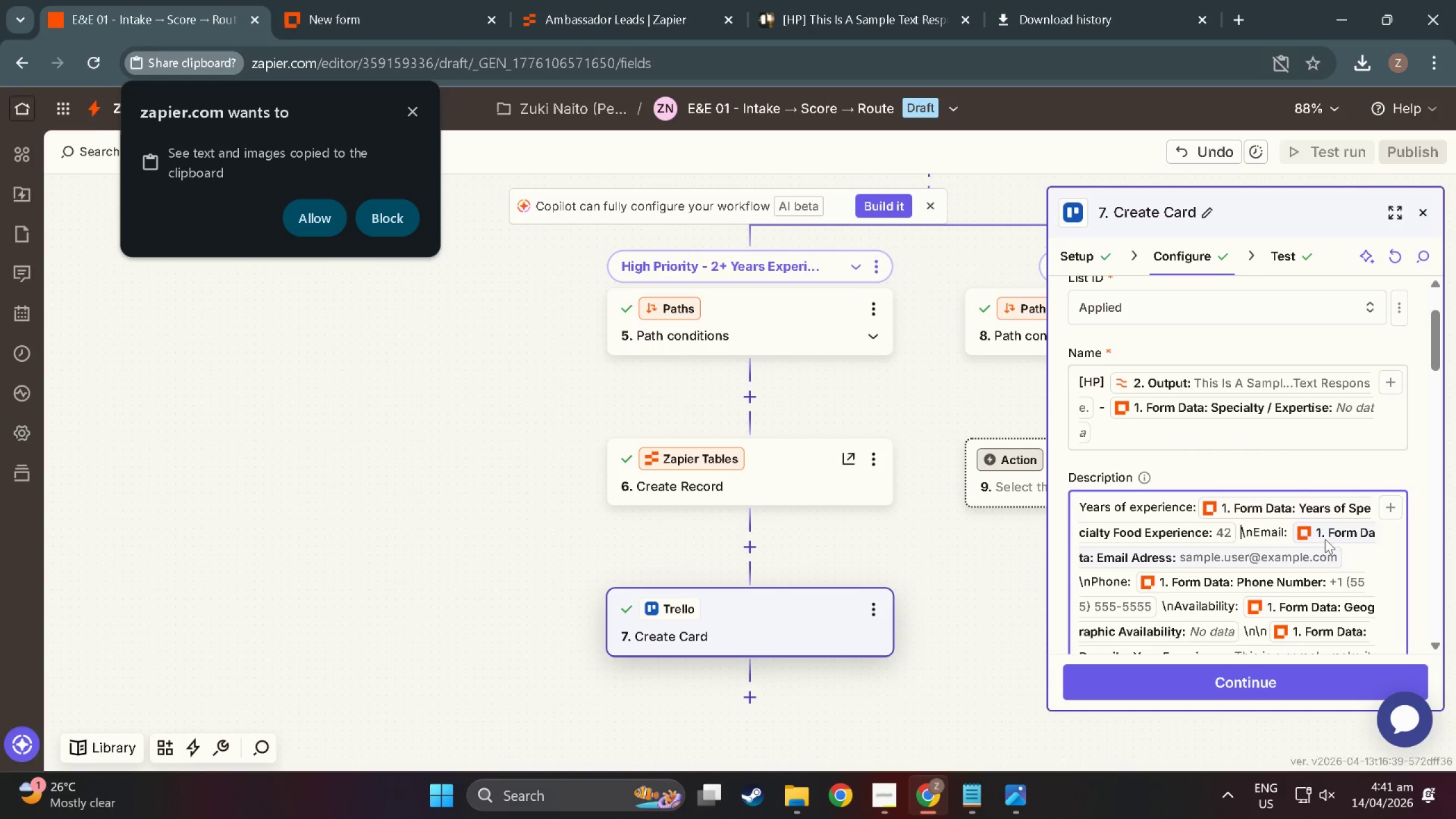 
key(Backspace)
 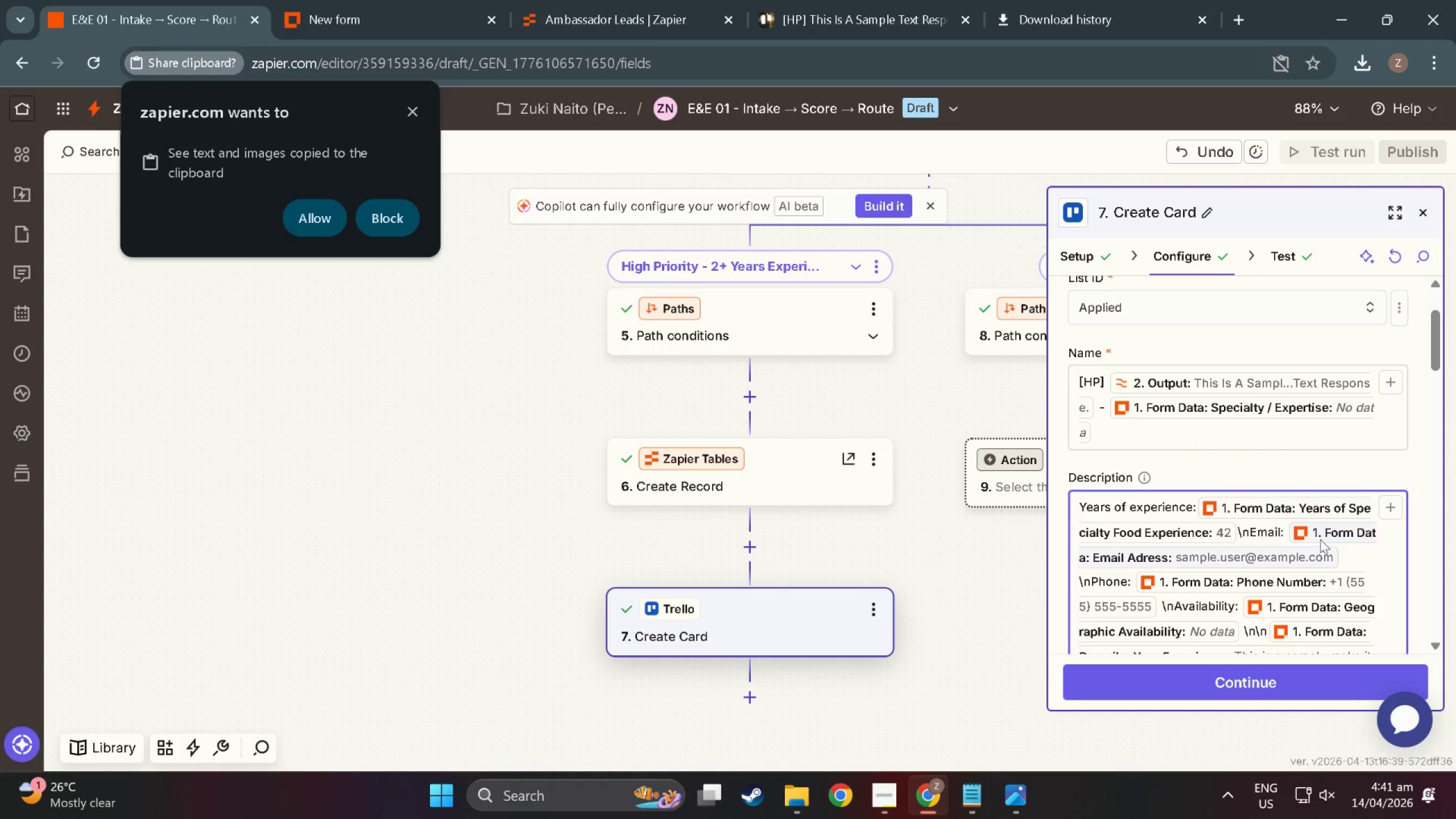 
key(Enter)
 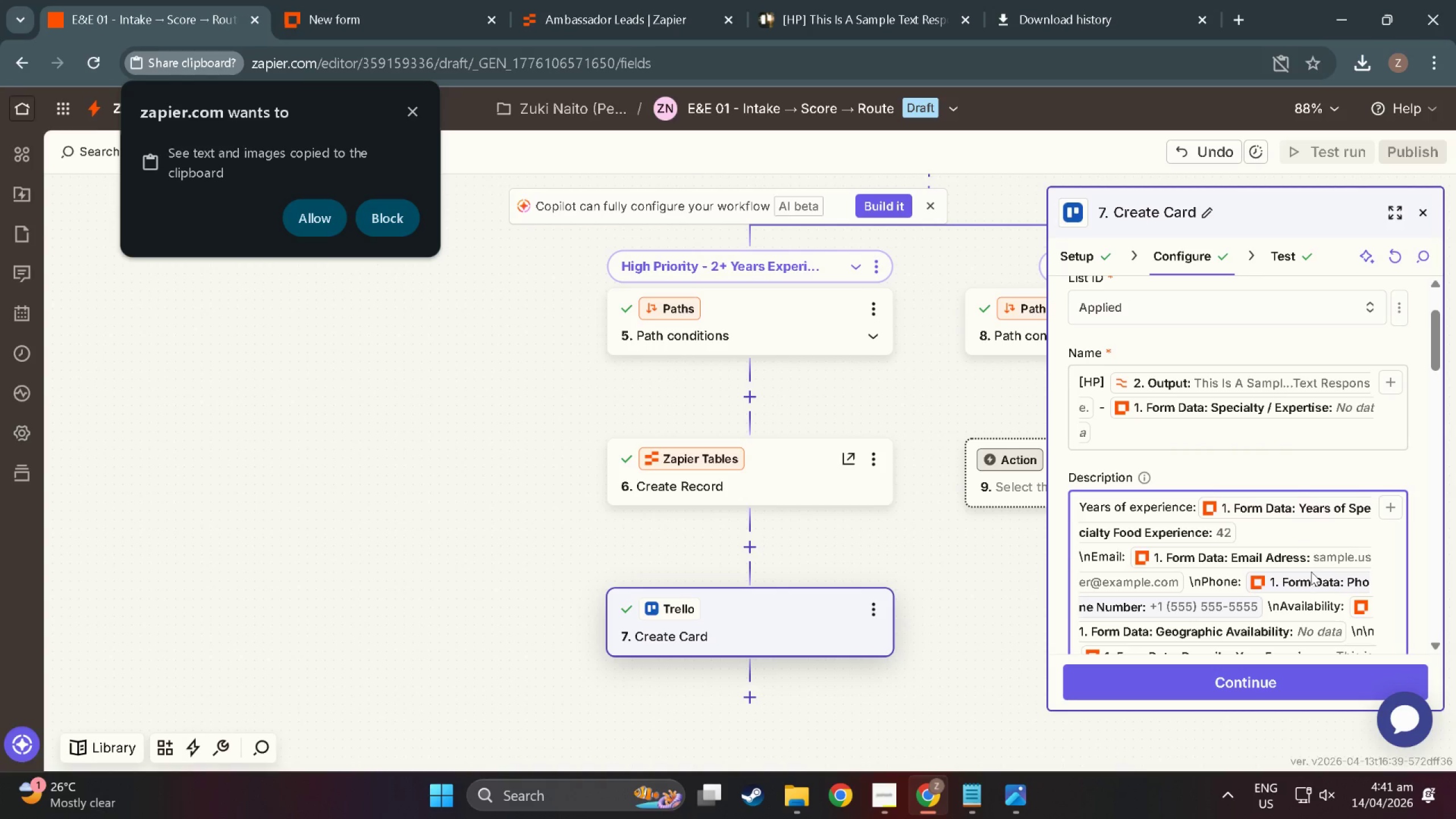 
left_click([1276, 582])
 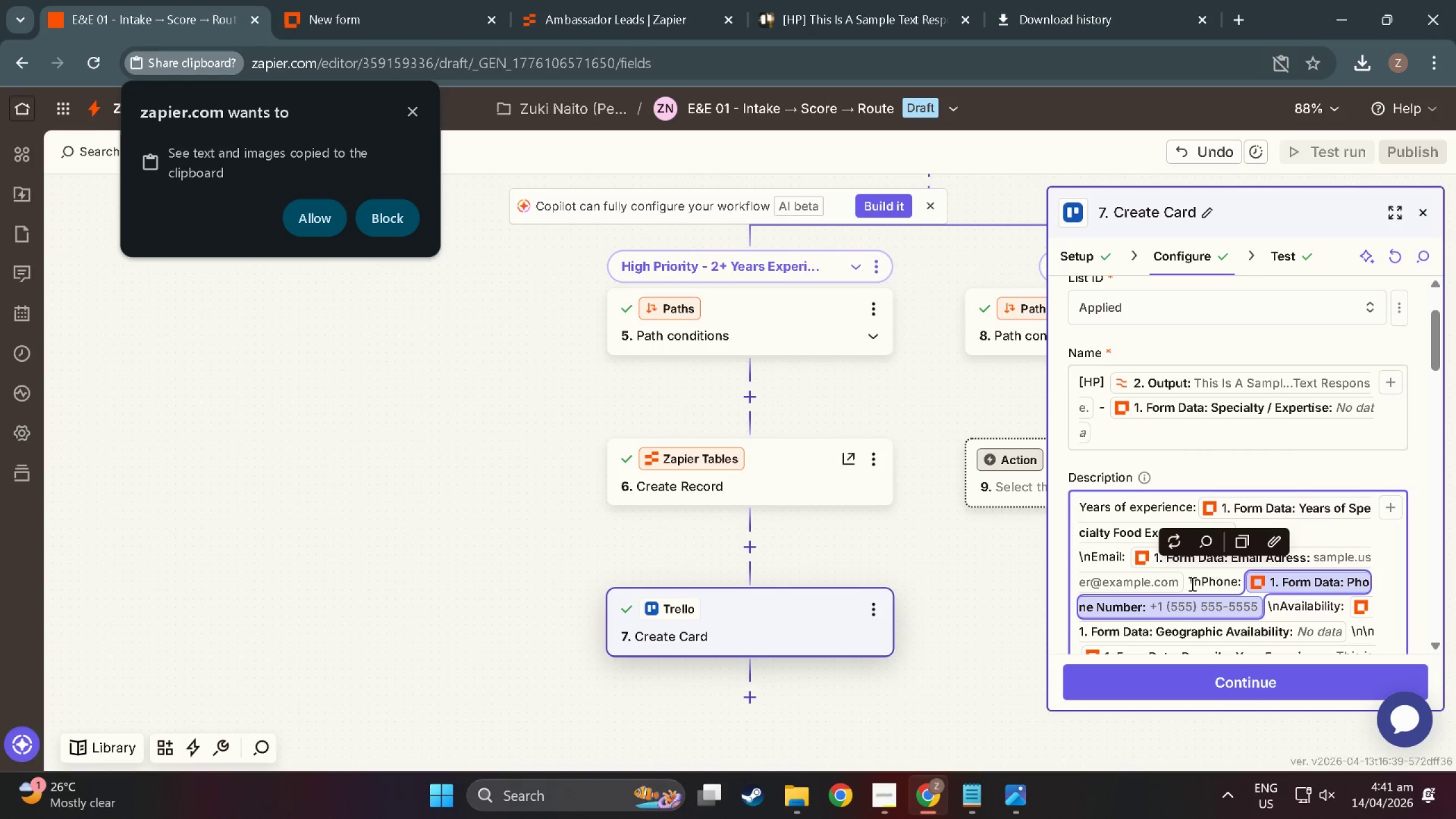 
left_click([1190, 584])
 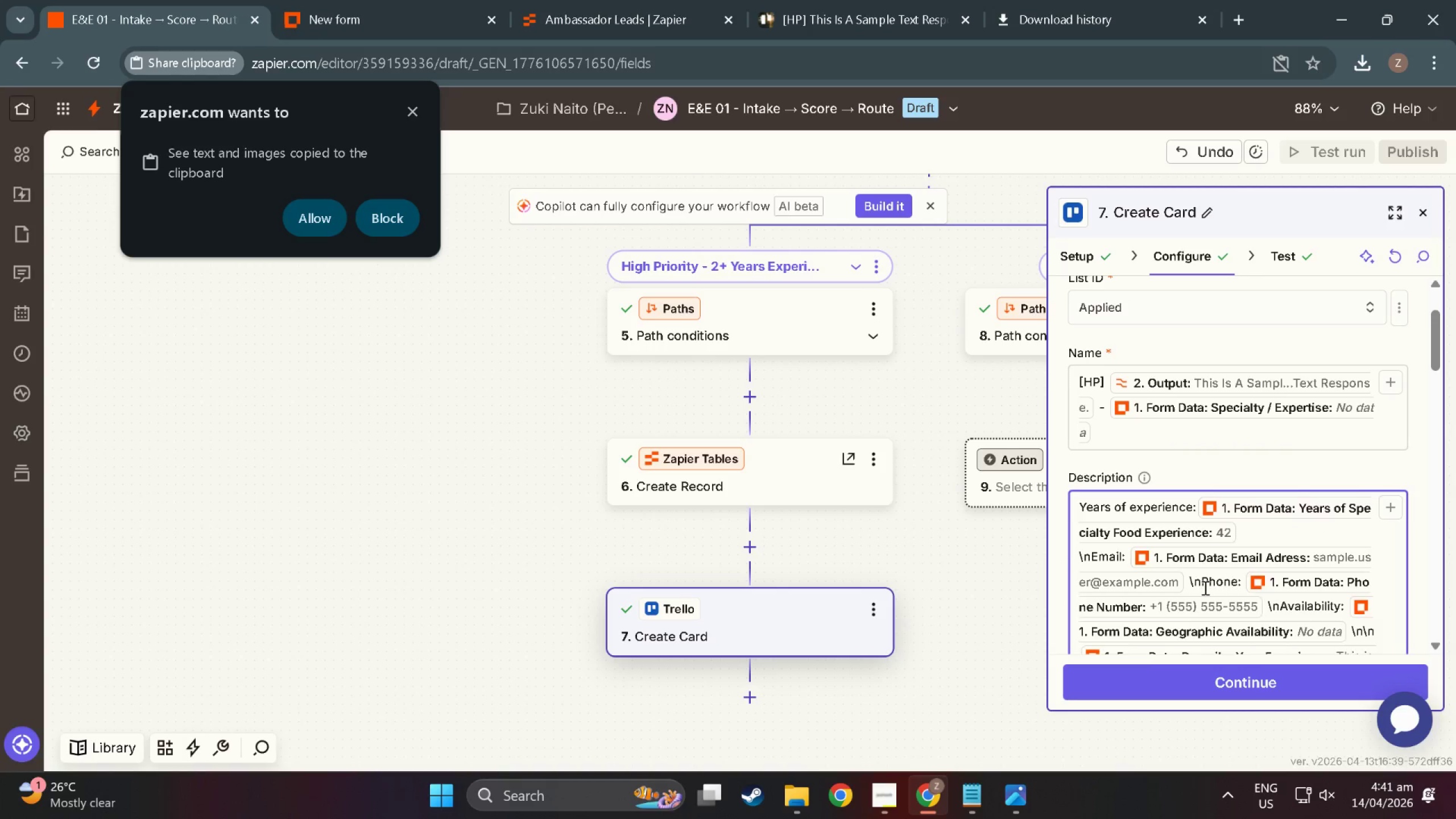 
key(Enter)
 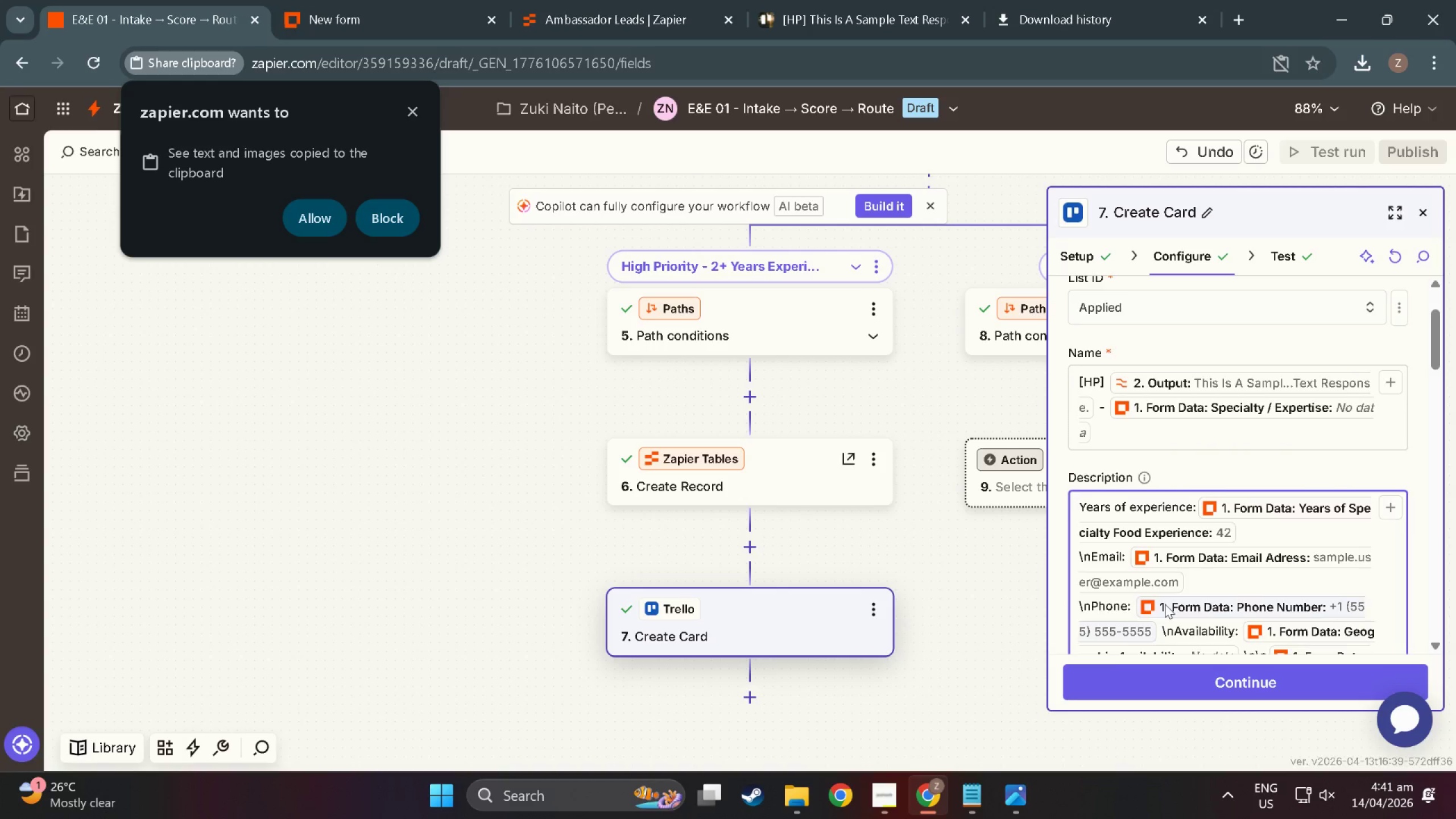 
scroll: coordinate [1165, 604], scroll_direction: down, amount: 3.0
 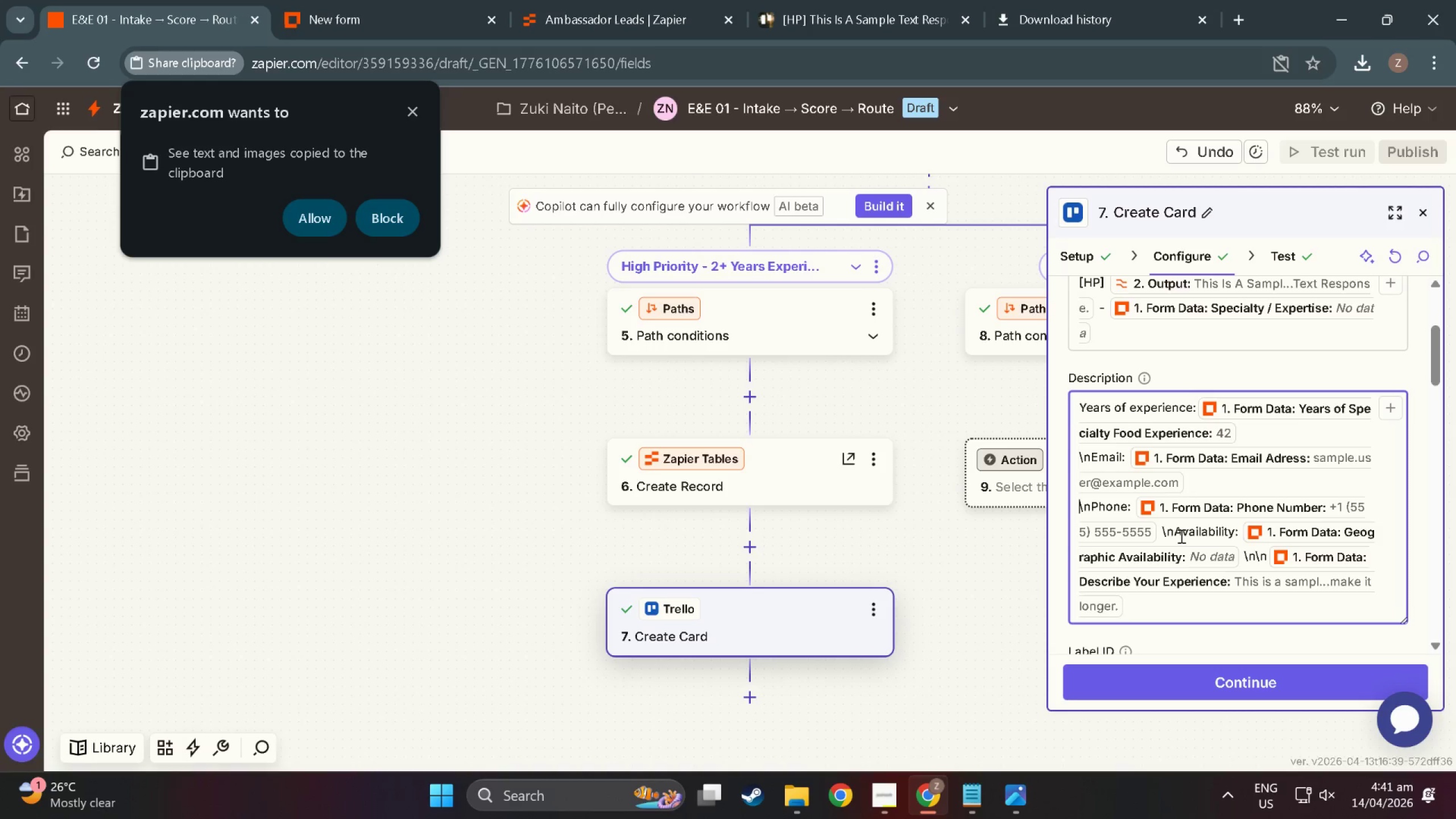 
left_click([1162, 536])
 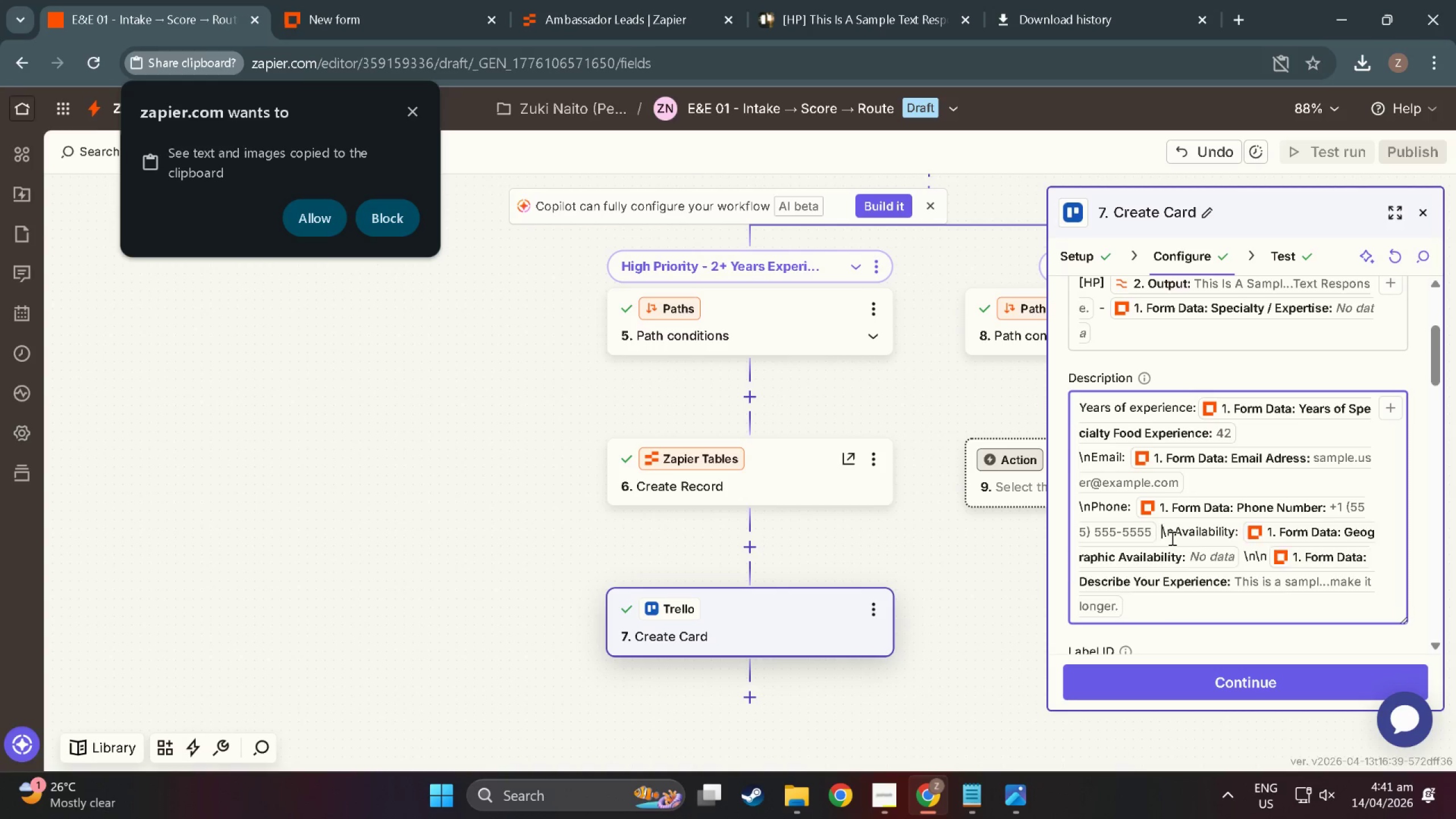 
key(Enter)
 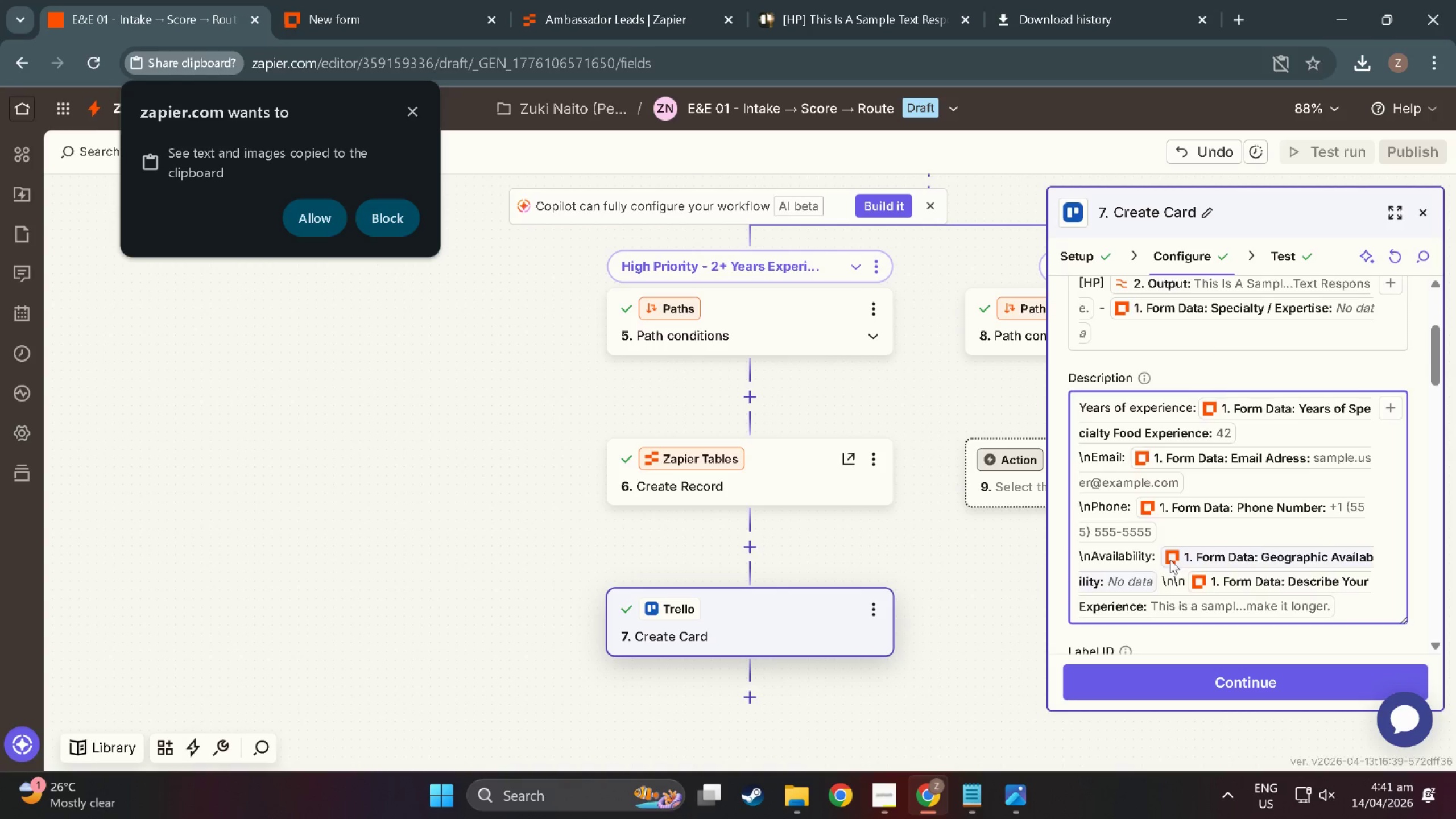 
scroll: coordinate [1170, 560], scroll_direction: down, amount: 1.0
 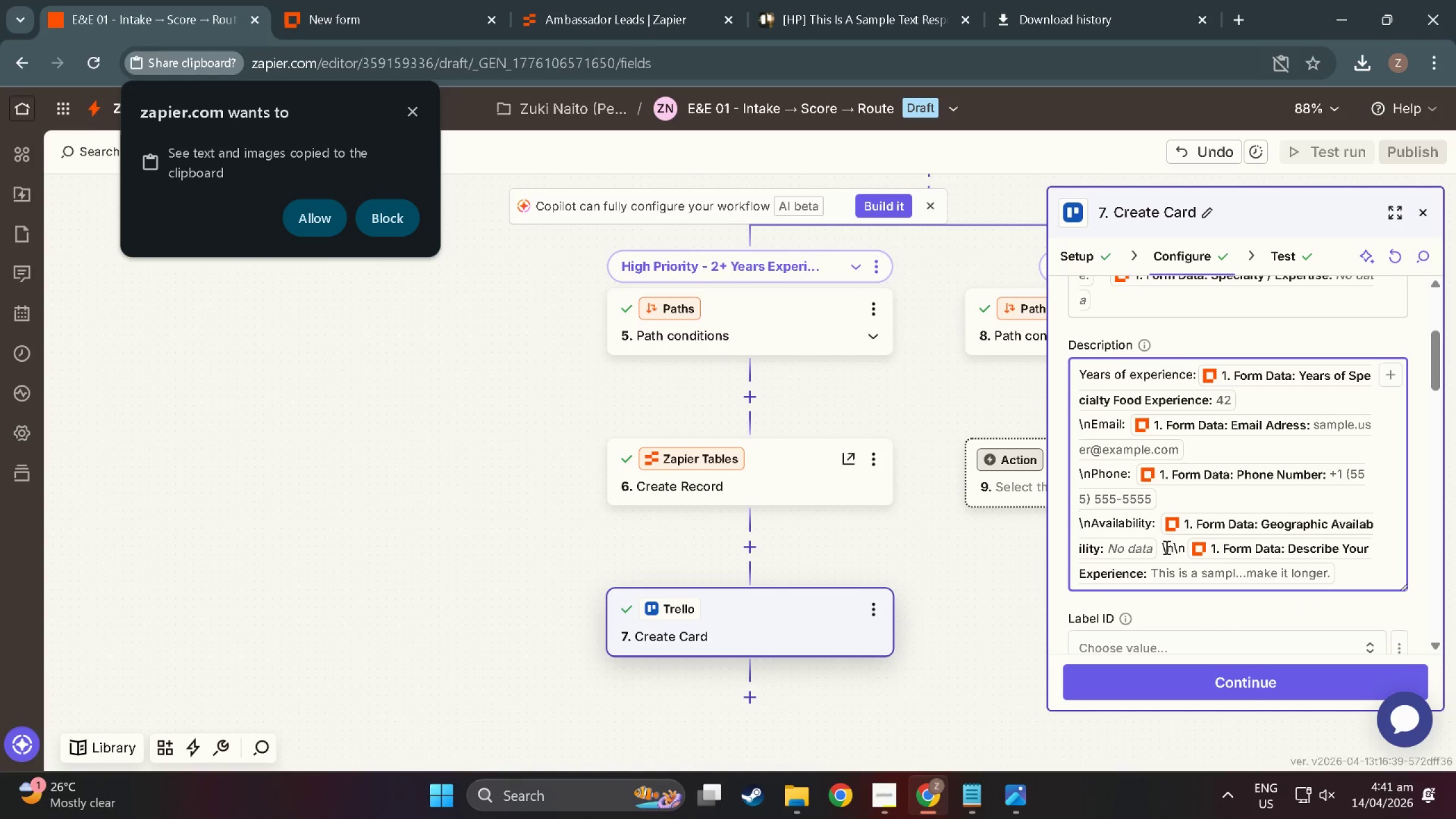 
left_click([1162, 547])
 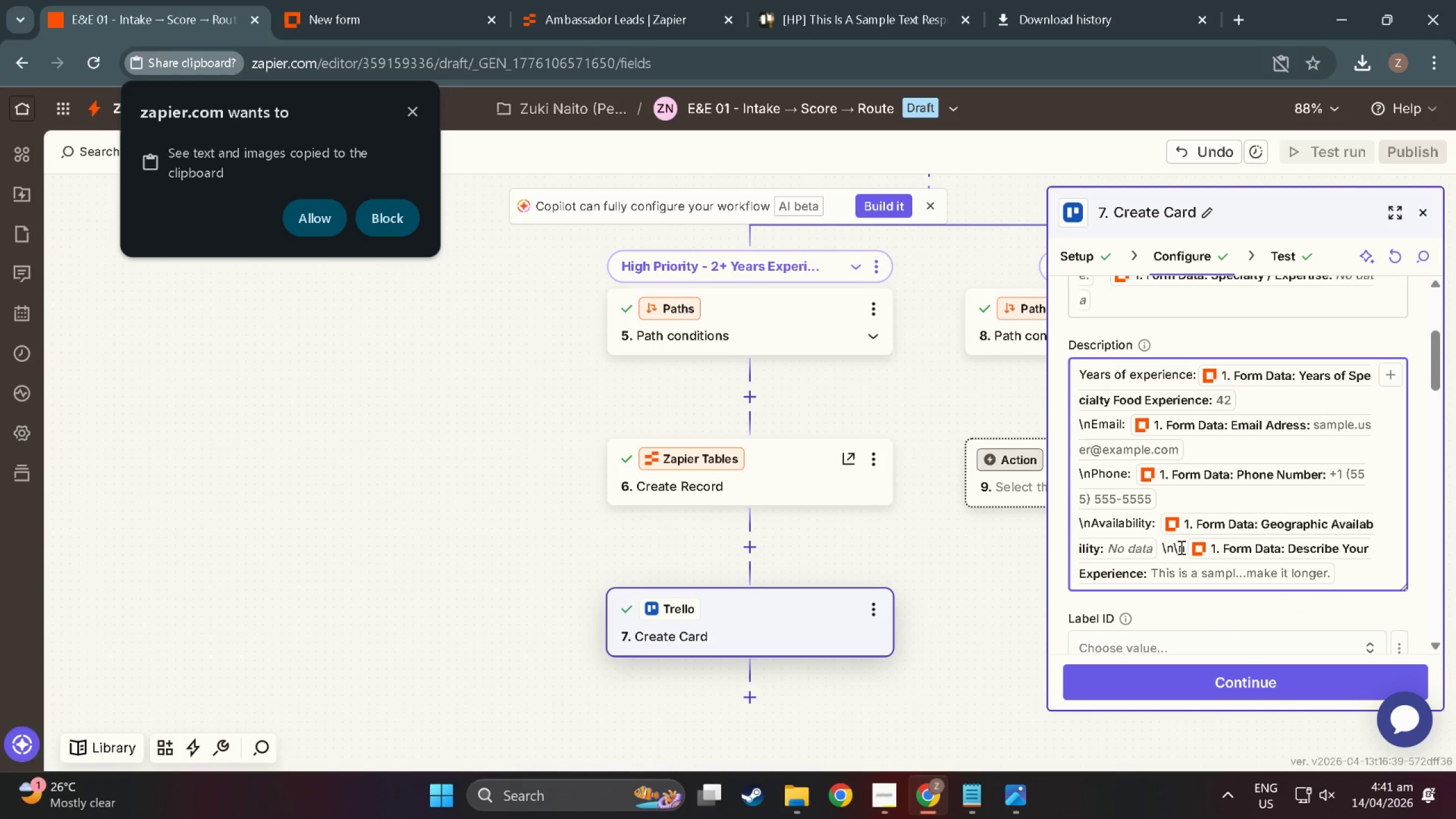 
key(Enter)
 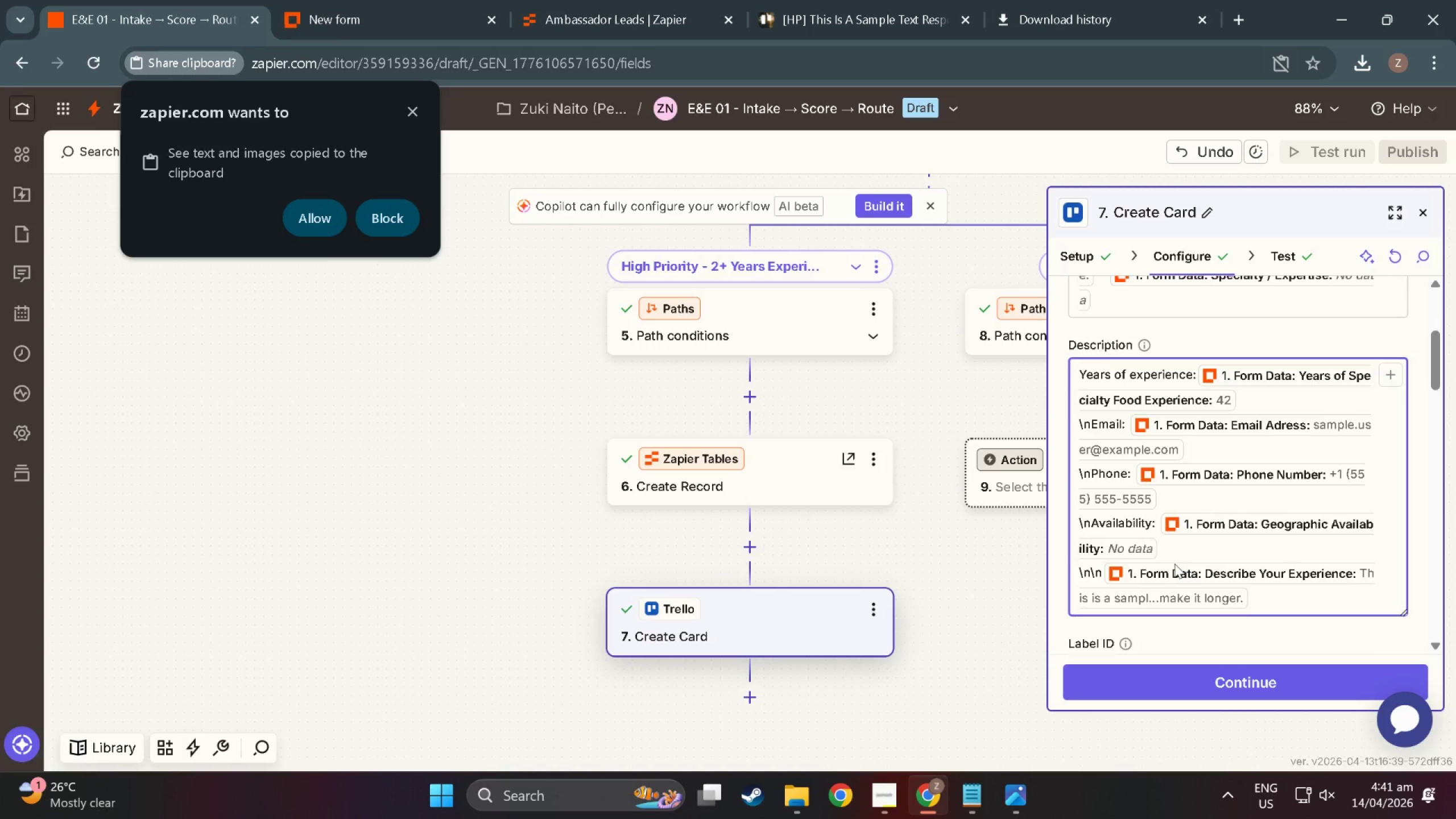 
scroll: coordinate [1173, 566], scroll_direction: down, amount: 2.0
 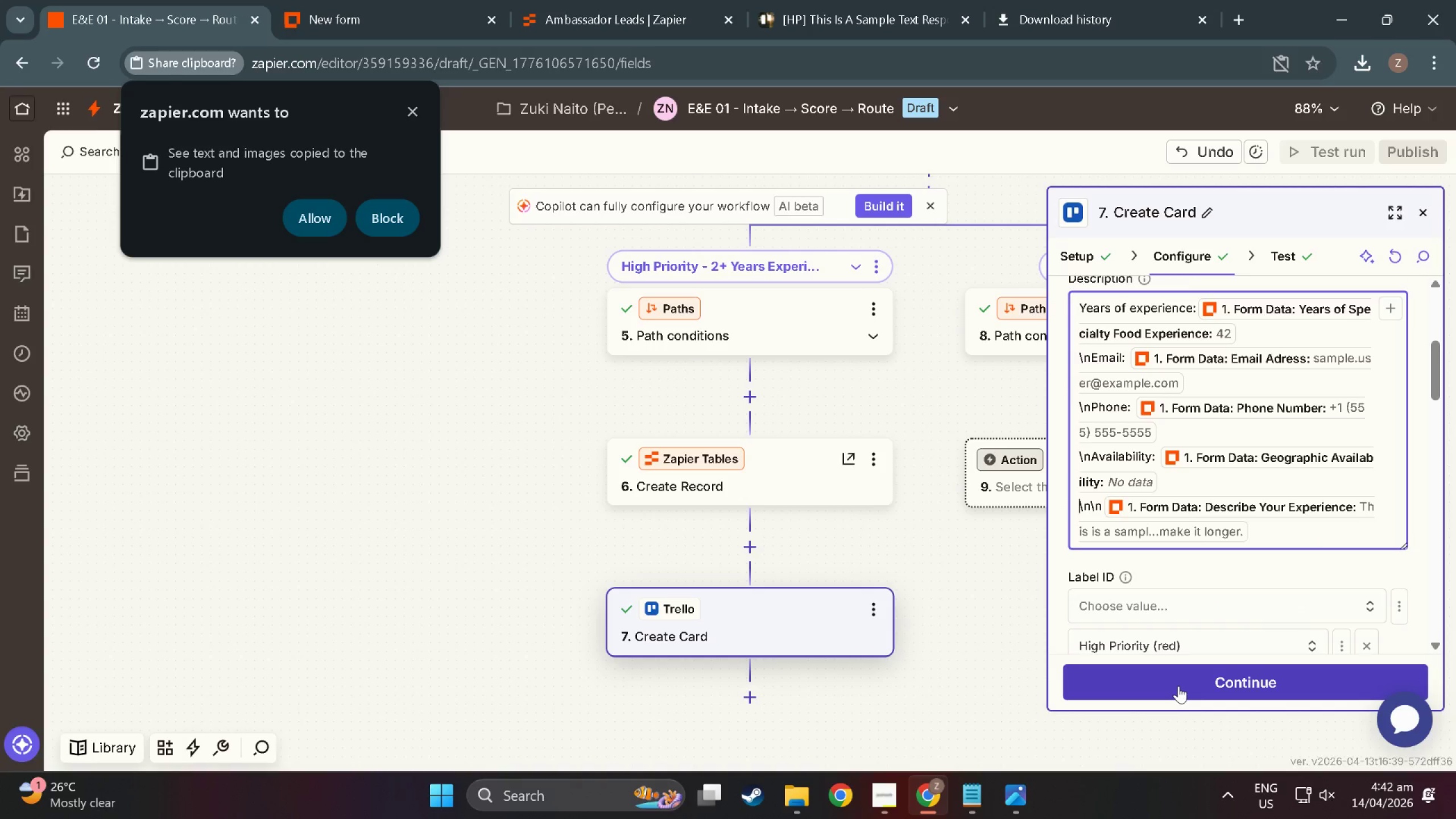 
left_click([1178, 686])
 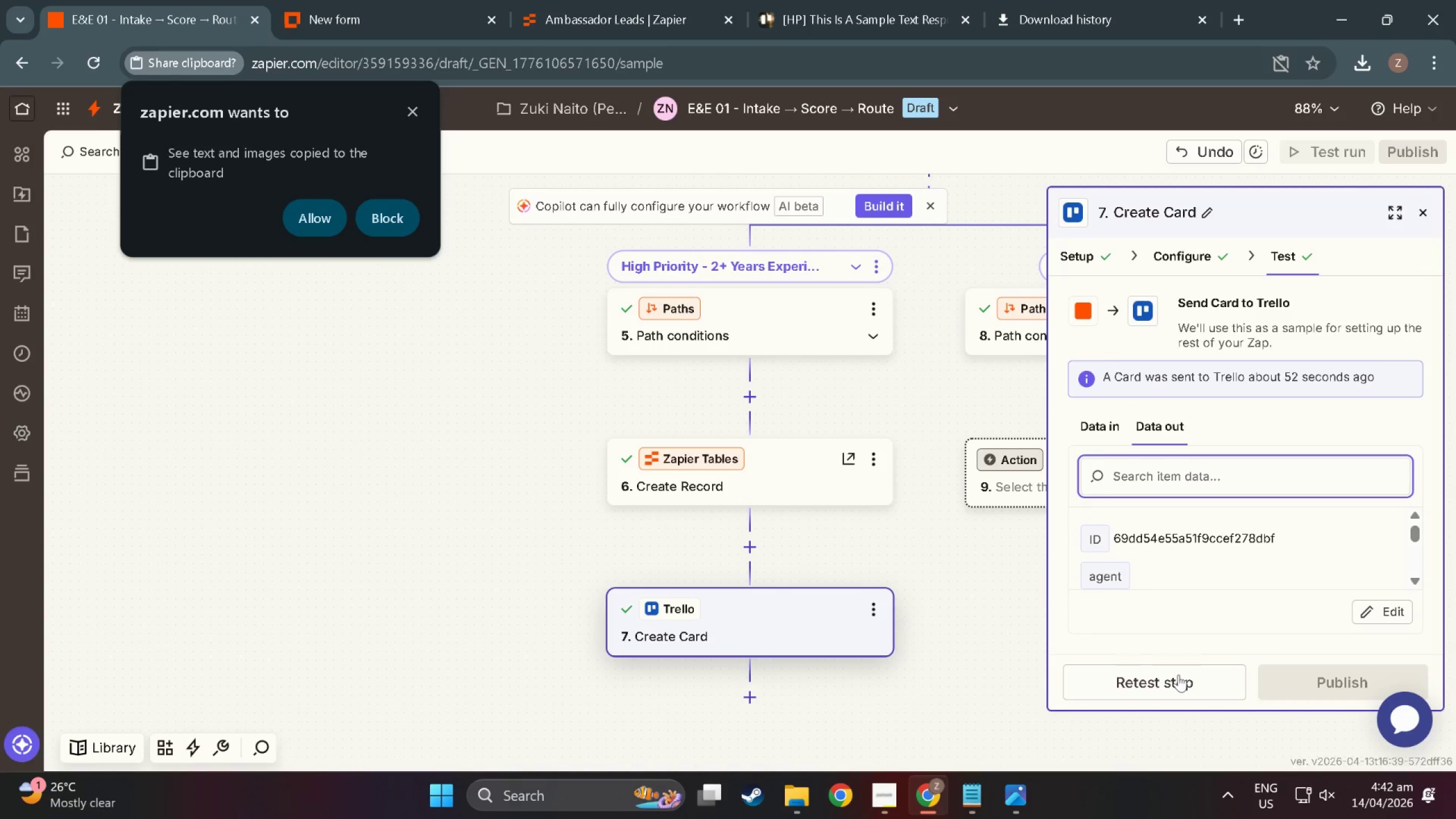 
left_click([1177, 685])
 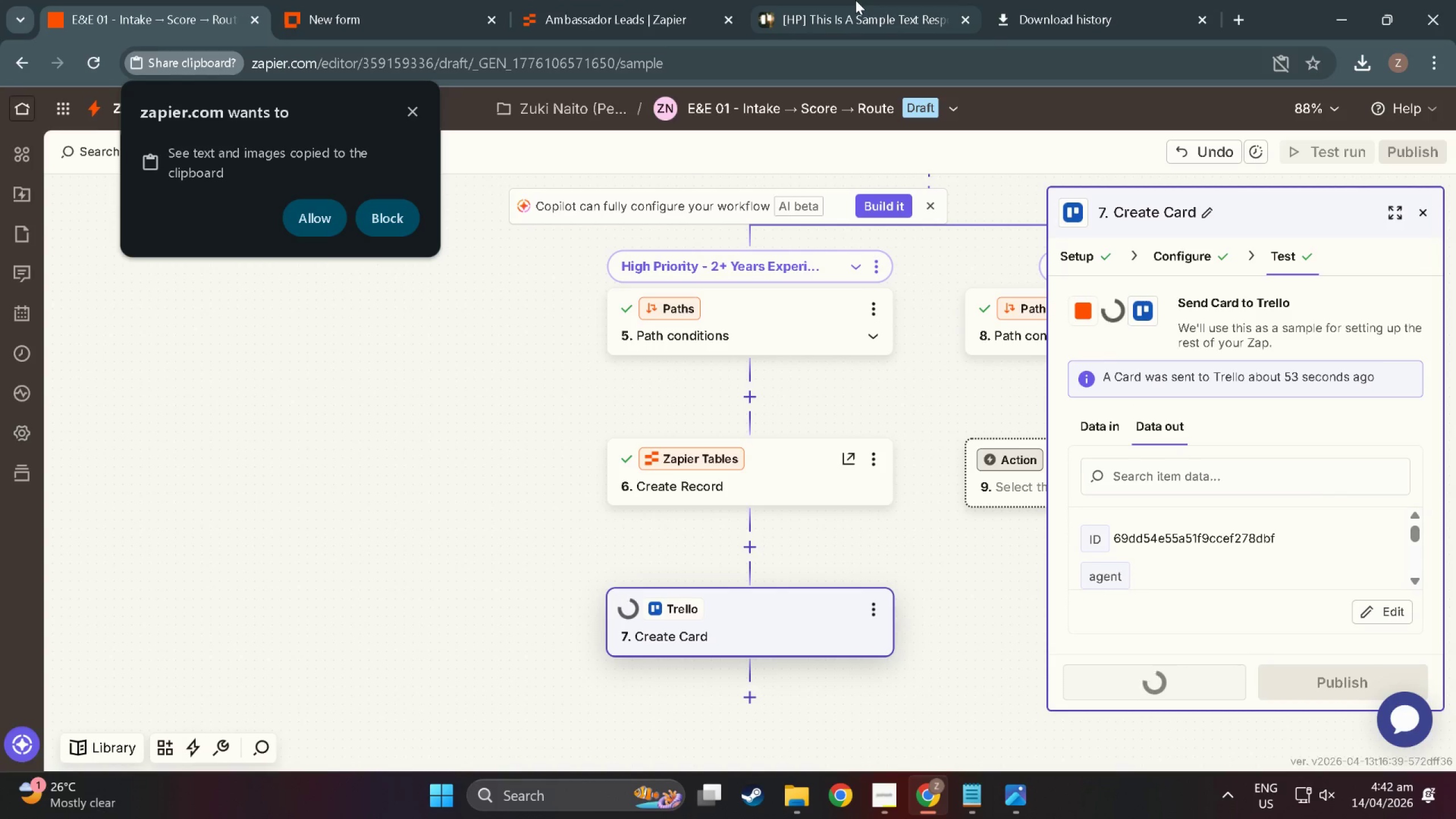 
left_click([855, 0])
 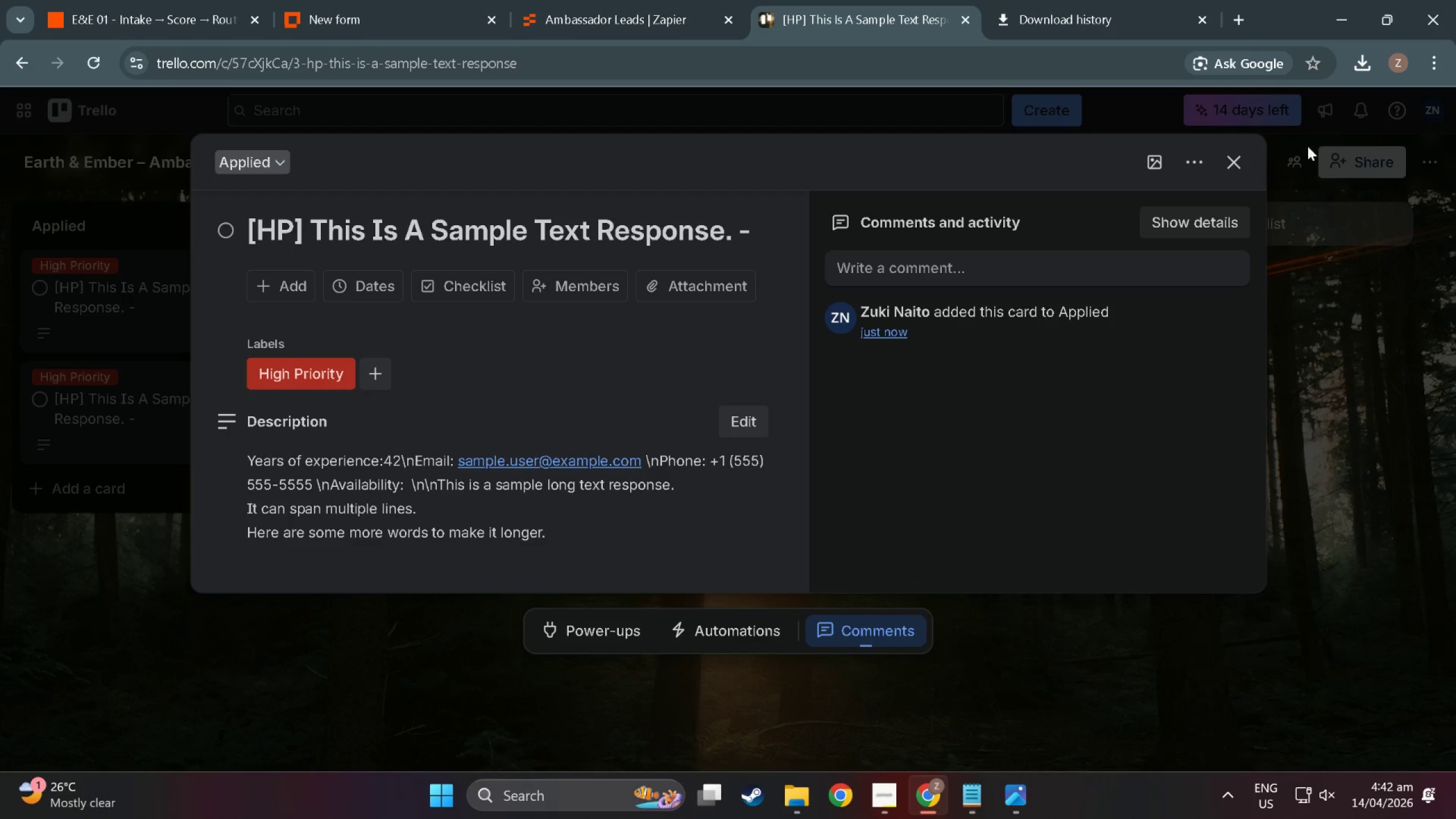 
left_click([1232, 159])
 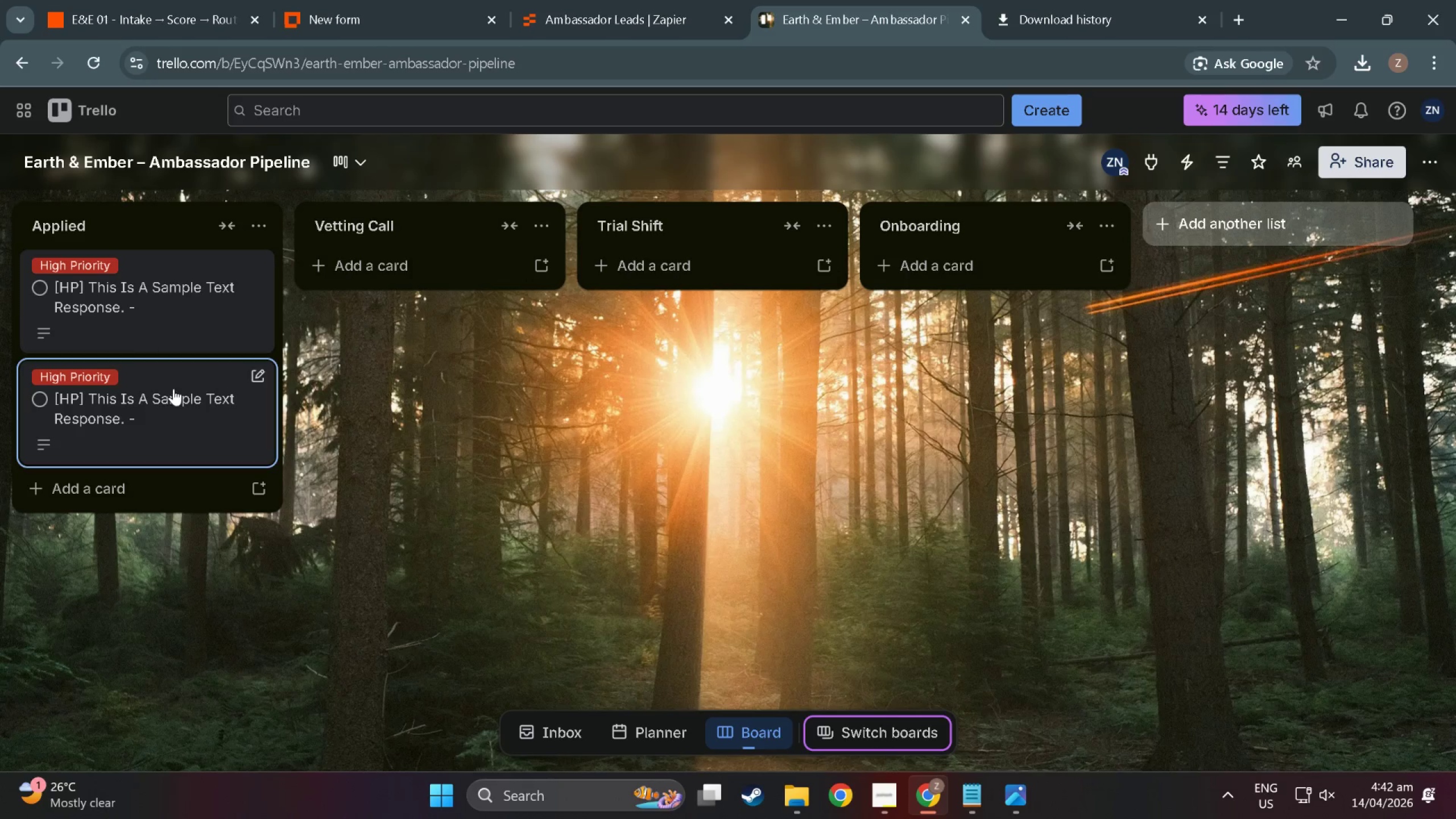 
left_click([165, 392])
 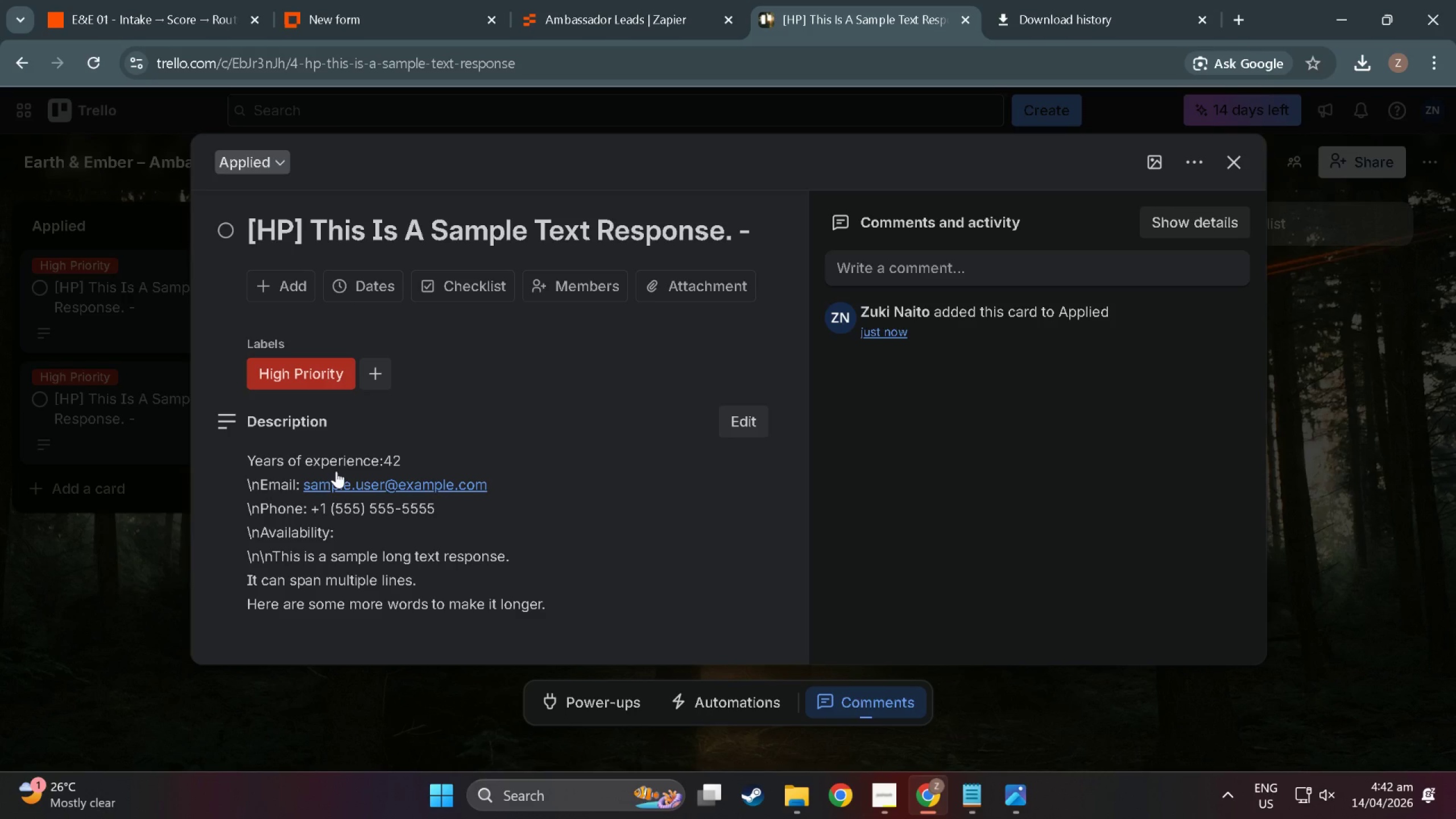 
wait(20.69)
 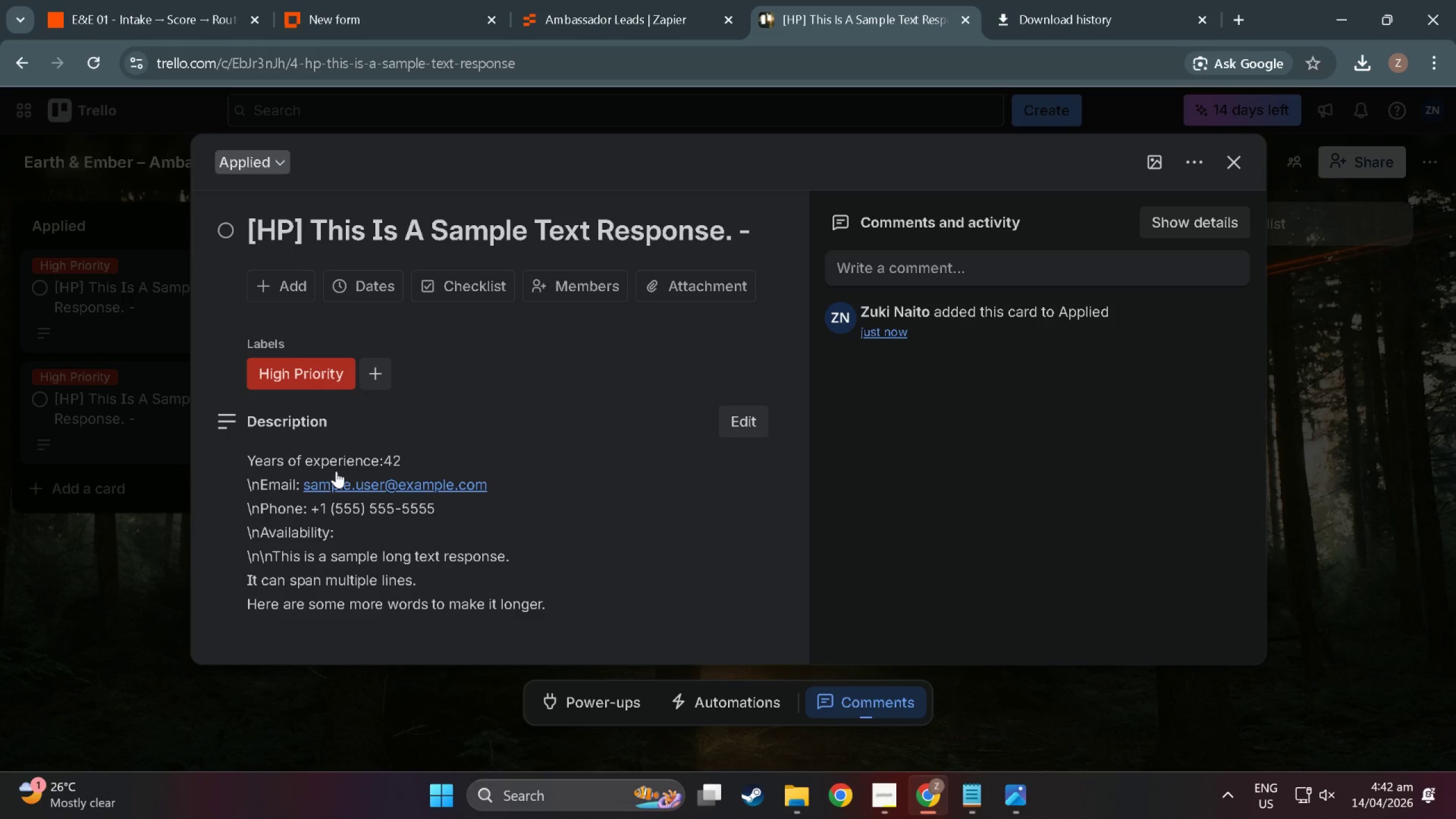 
left_click([1062, 0])
 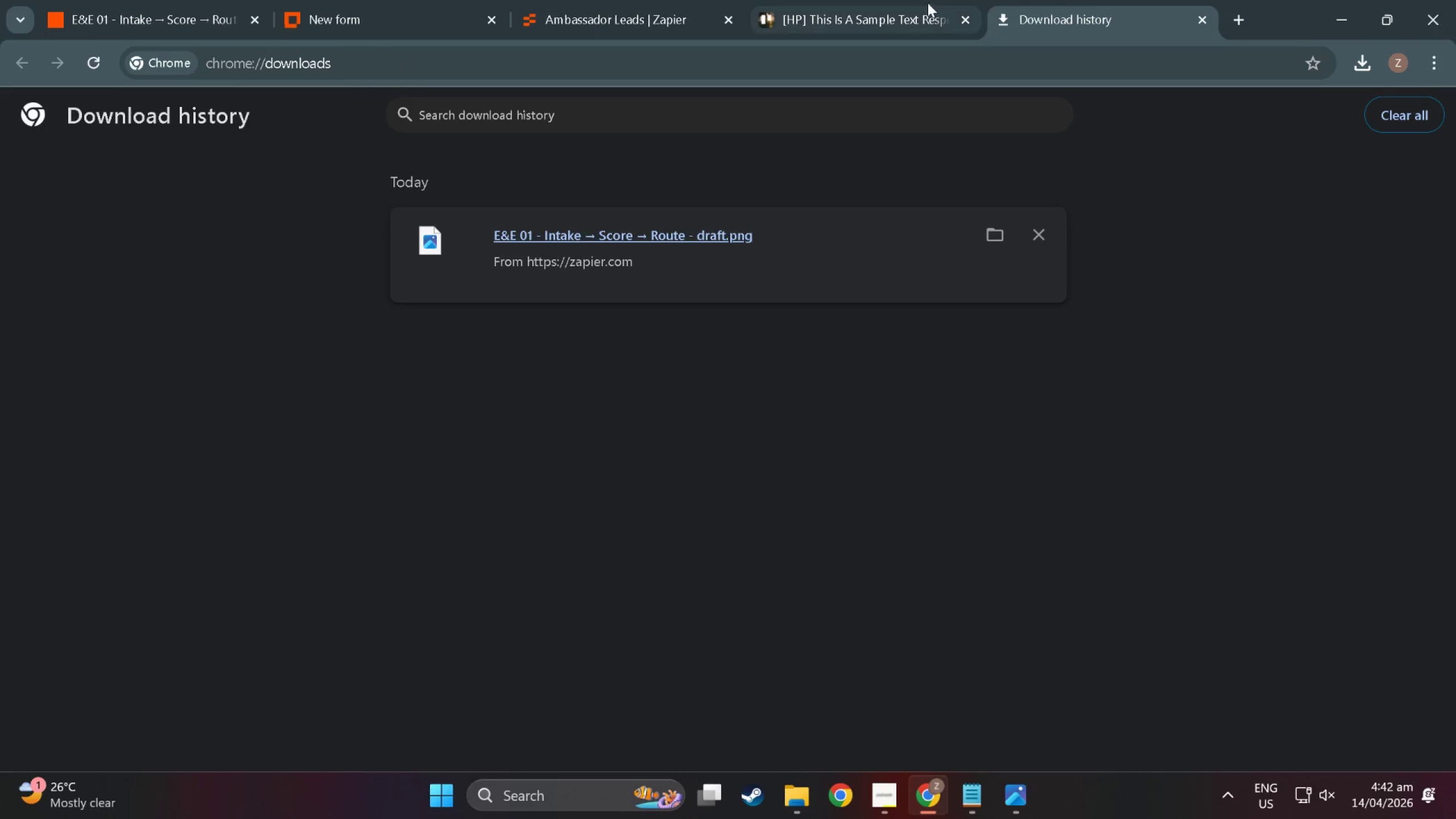 
left_click([924, 1])
 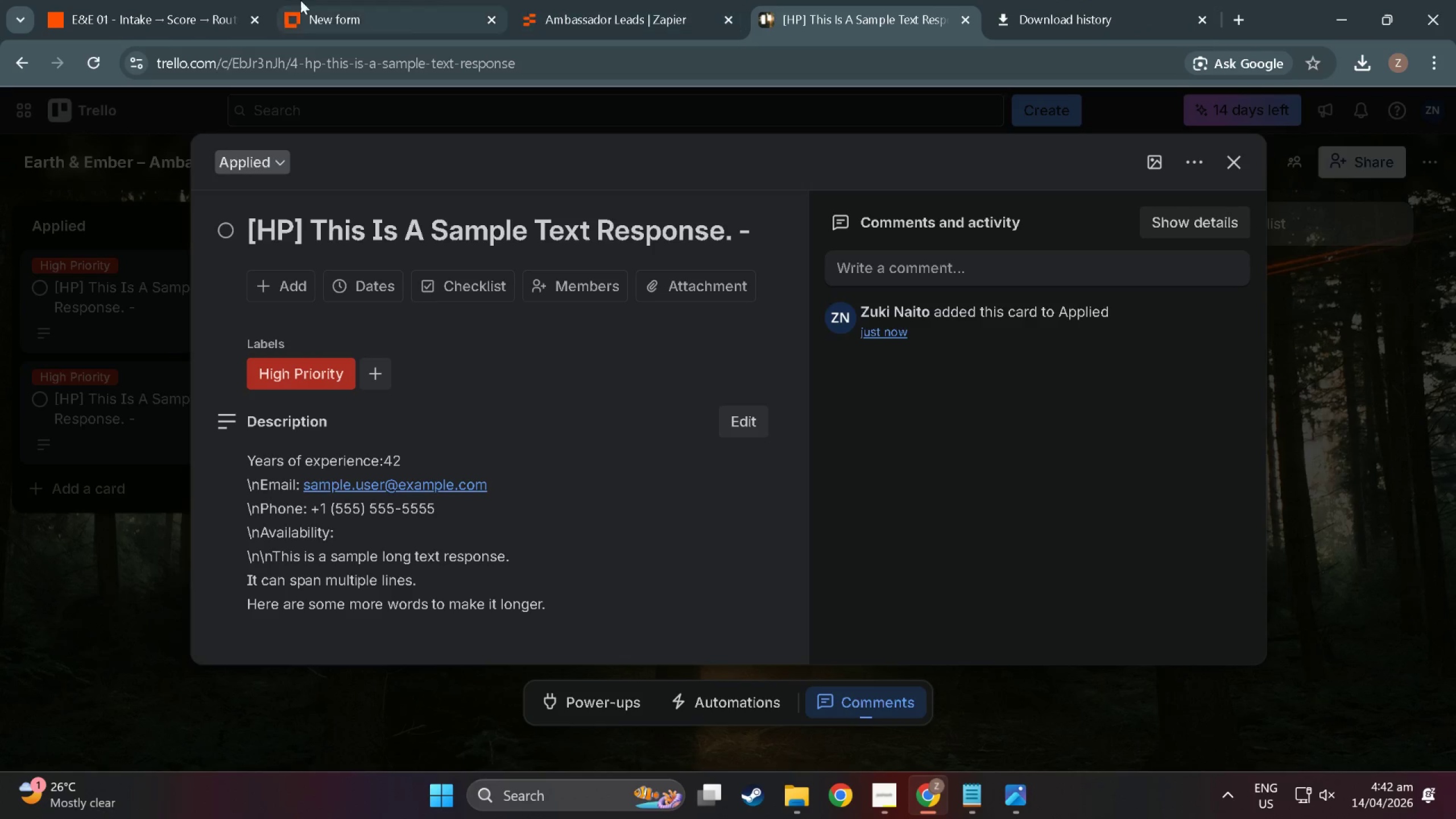 
left_click([151, 1])
 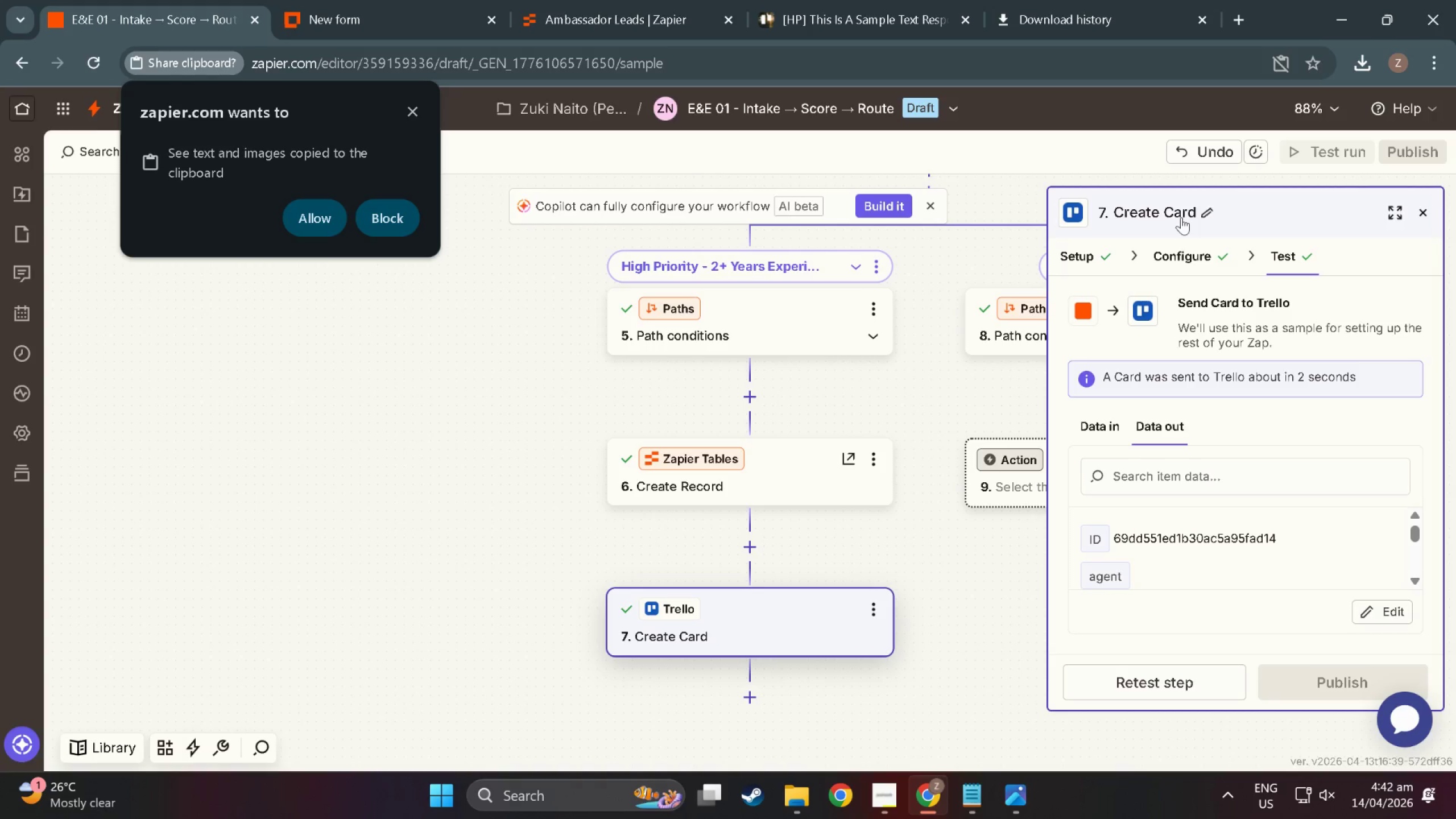 
left_click([1196, 255])
 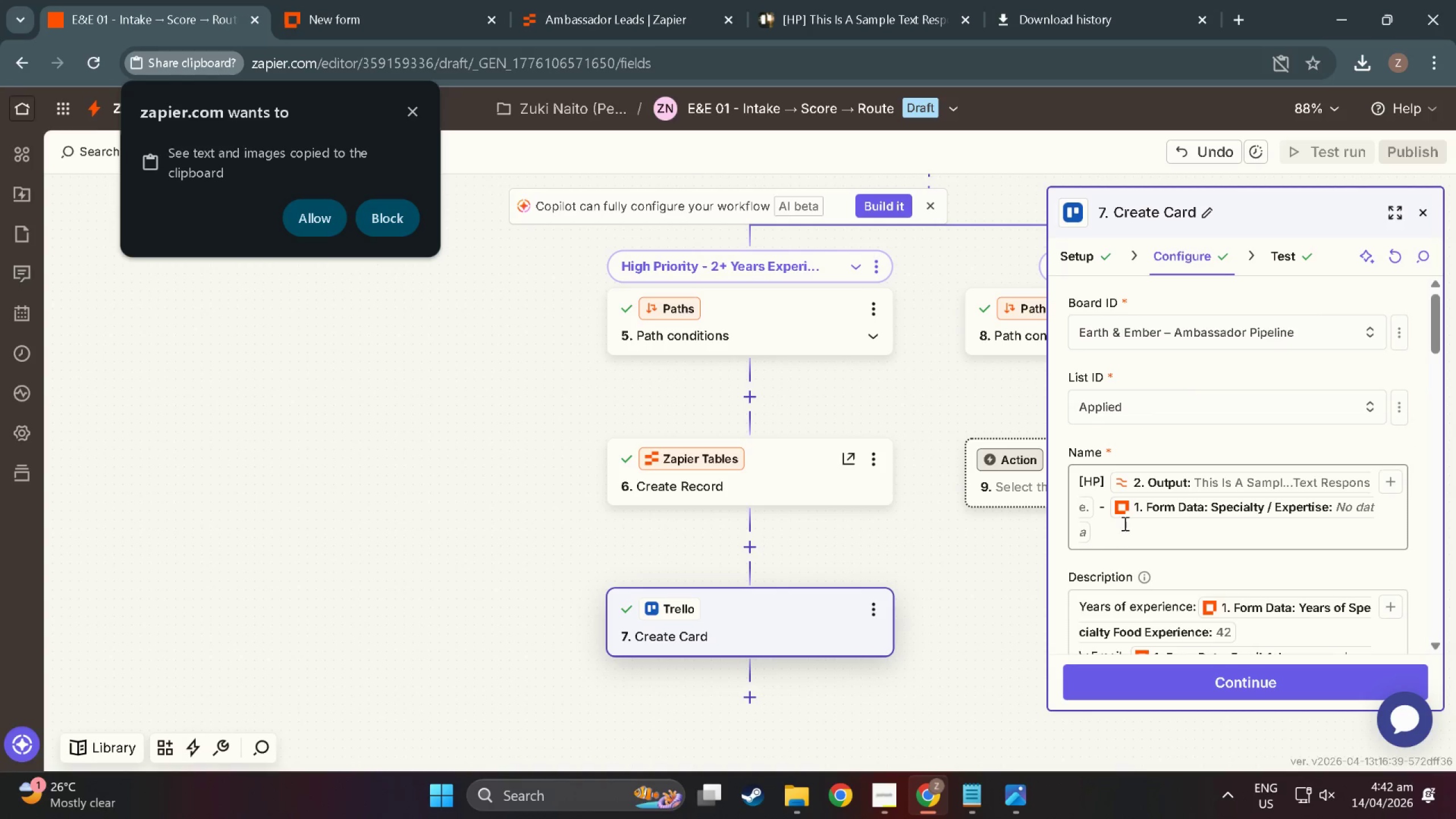 
scroll: coordinate [1114, 561], scroll_direction: down, amount: 4.0
 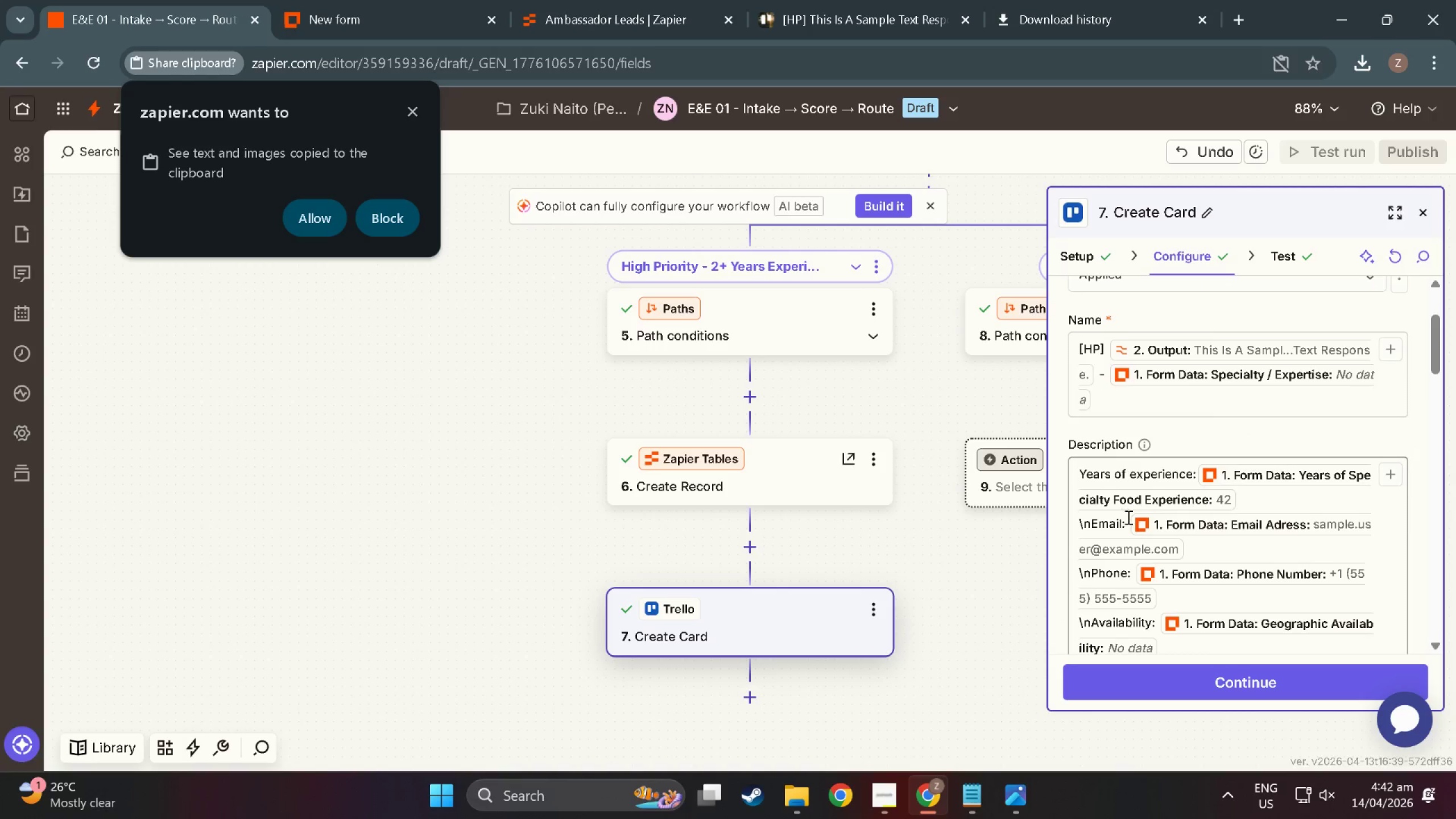 
left_click([1096, 527])
 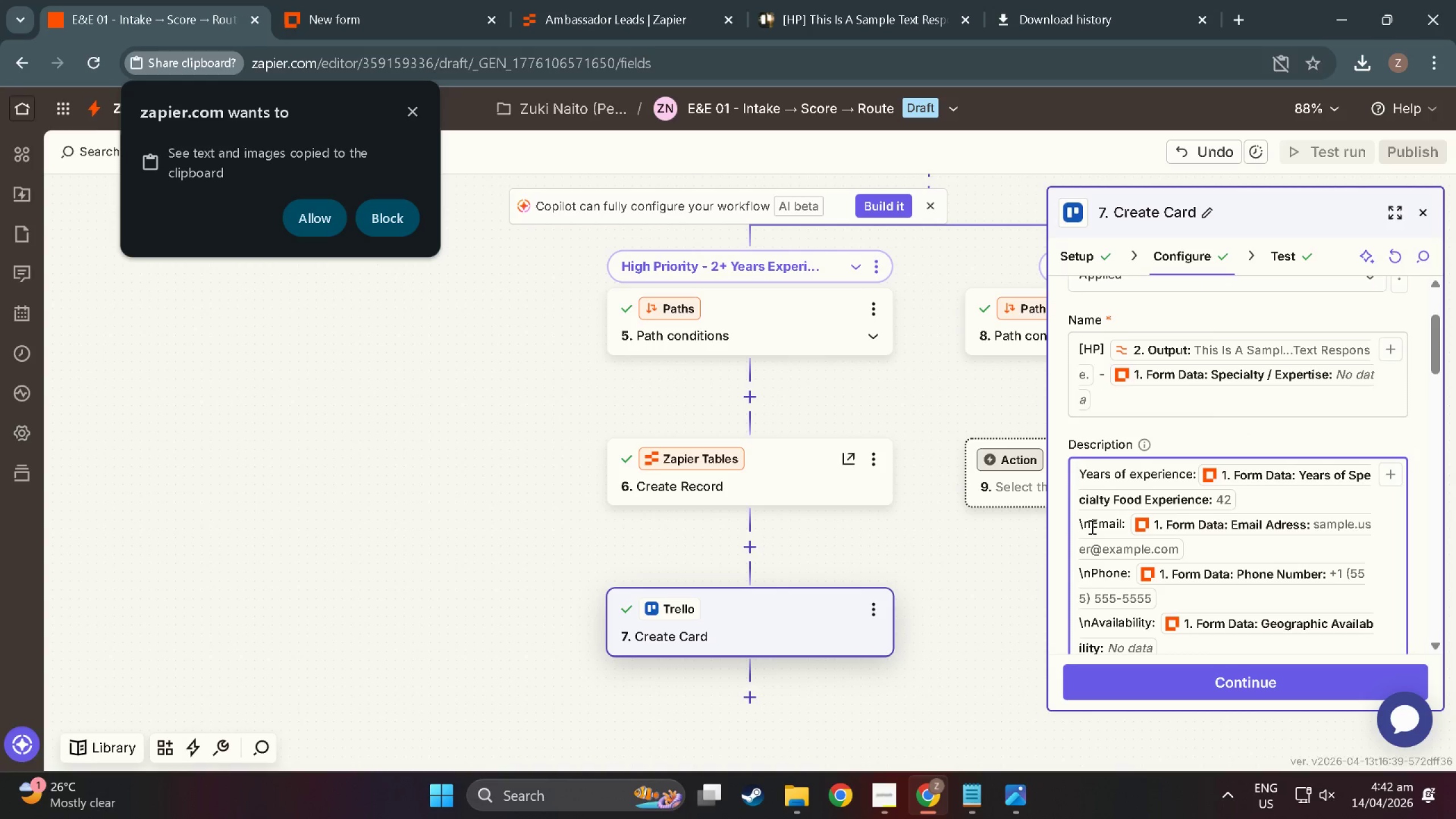 
left_click([1090, 527])
 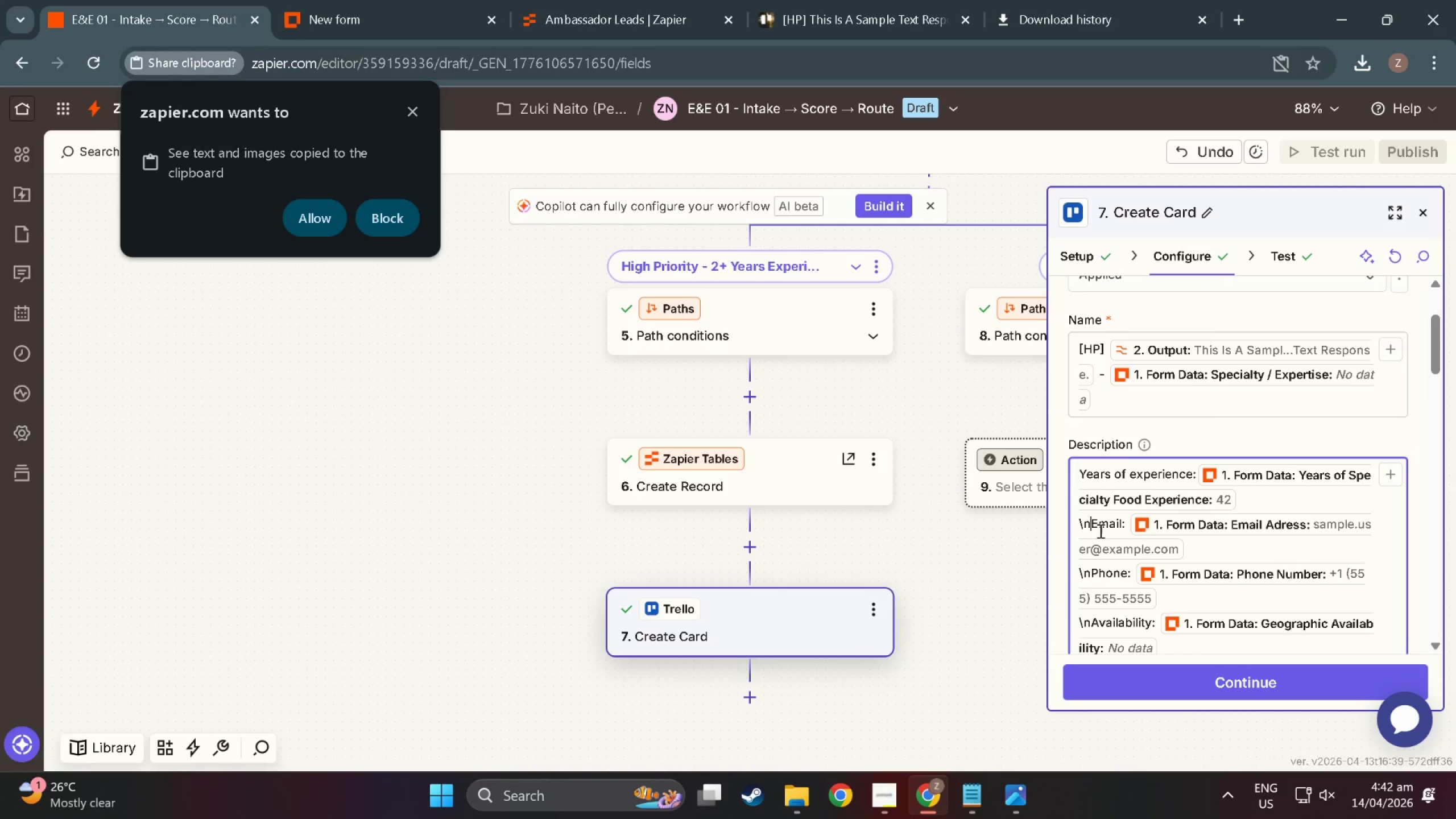 
key(Backspace)
 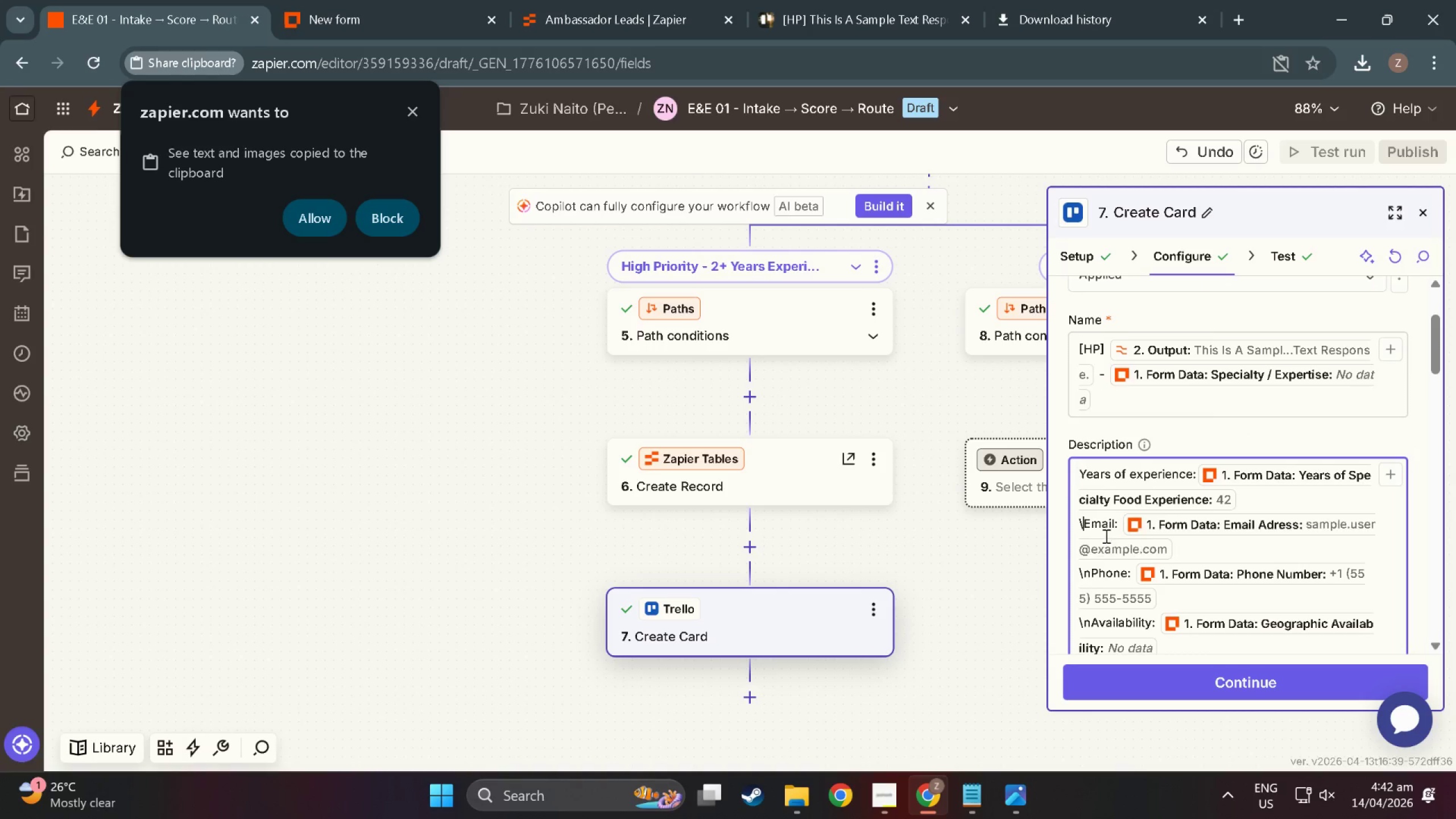 
key(Backspace)
 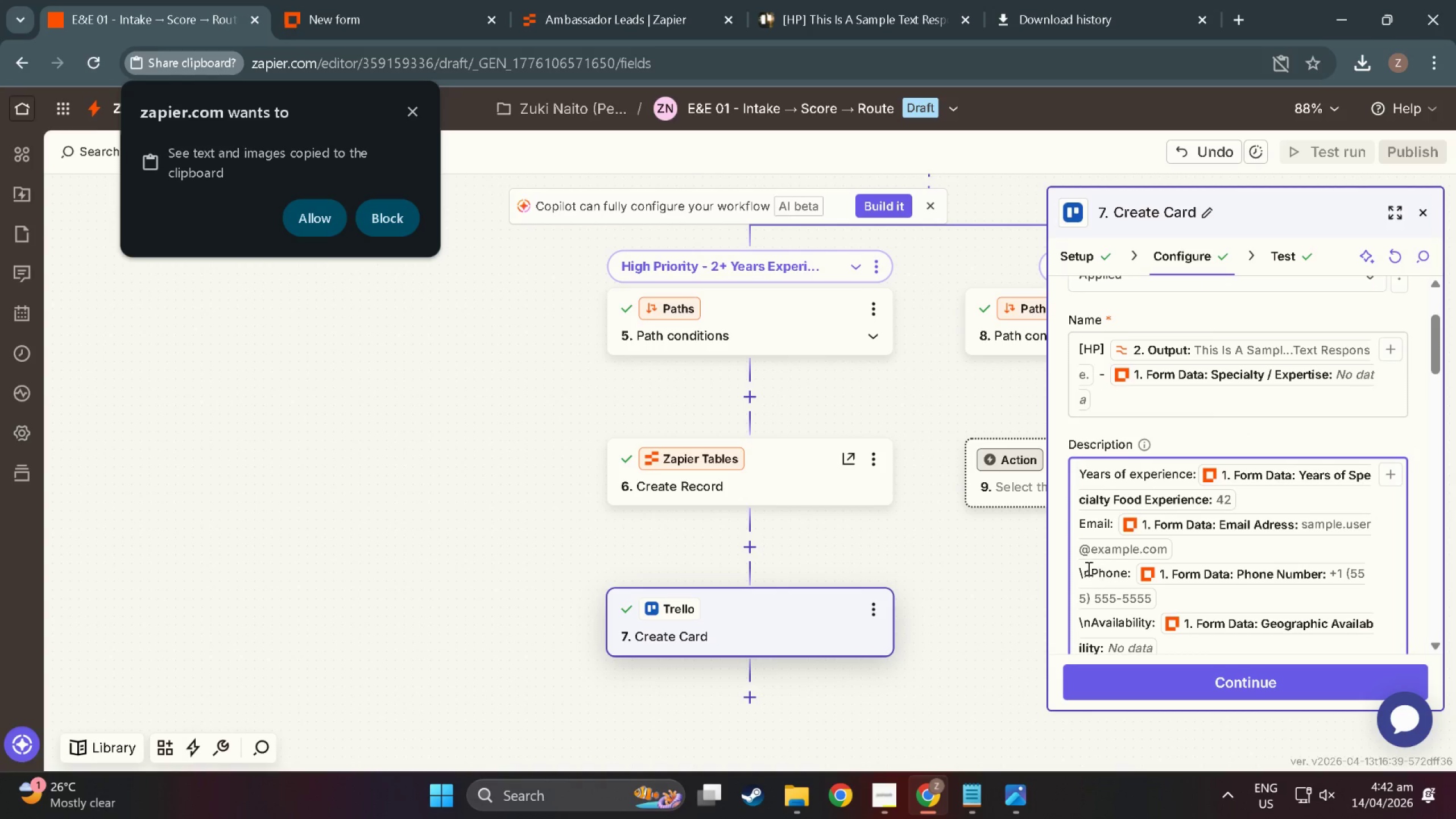 
left_click([1087, 568])
 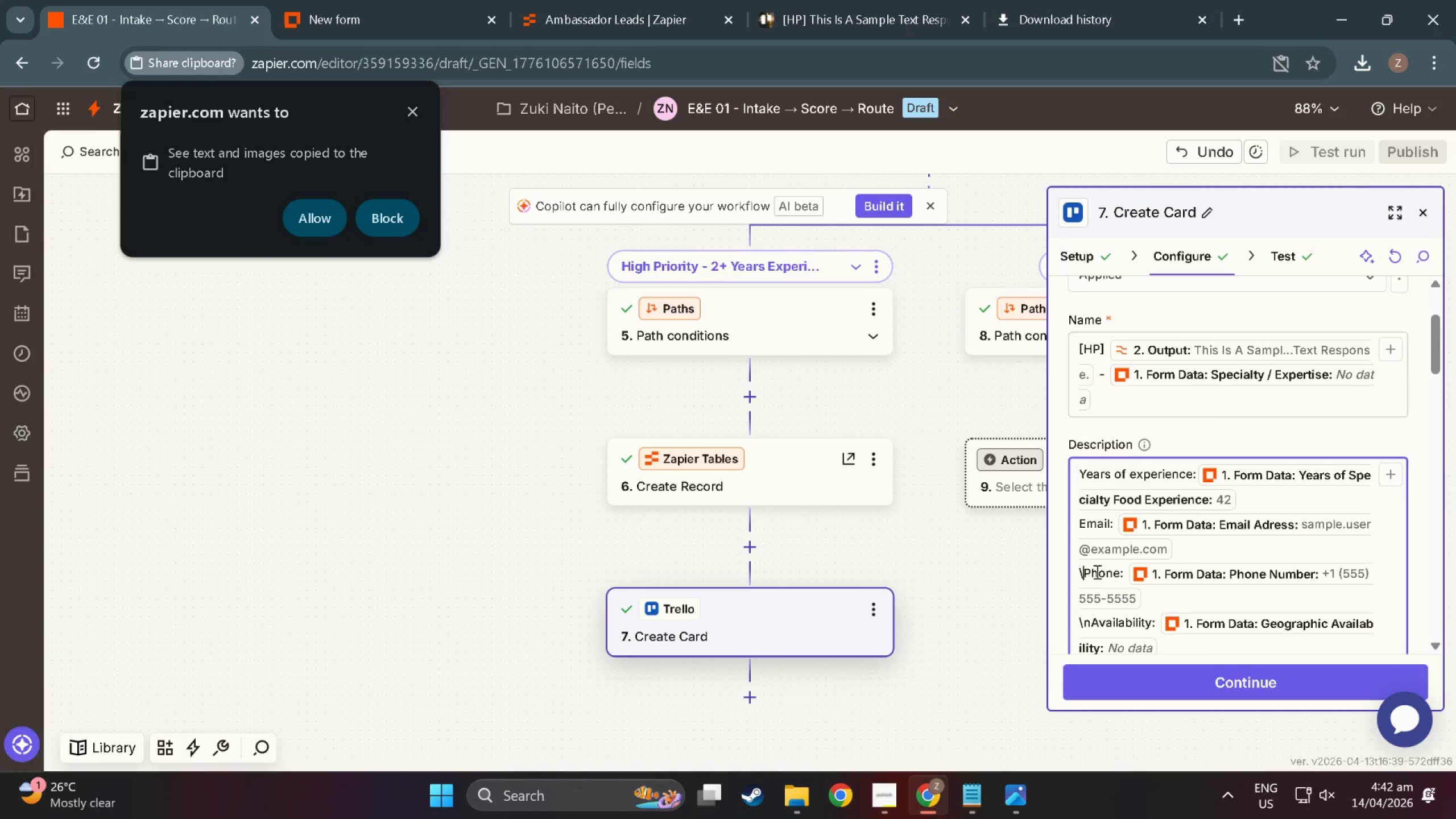 
key(Backspace)
 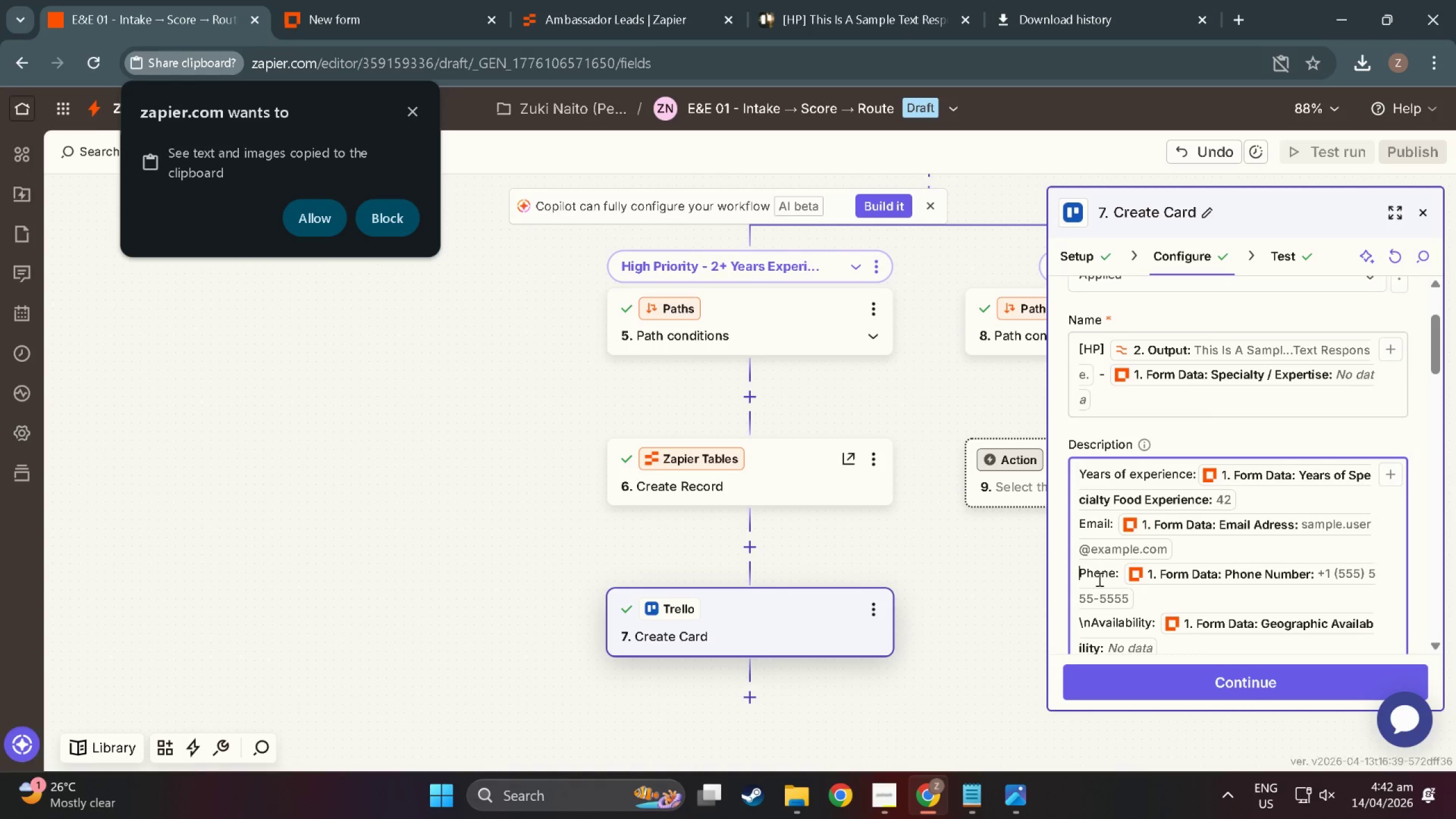 
key(Backspace)
 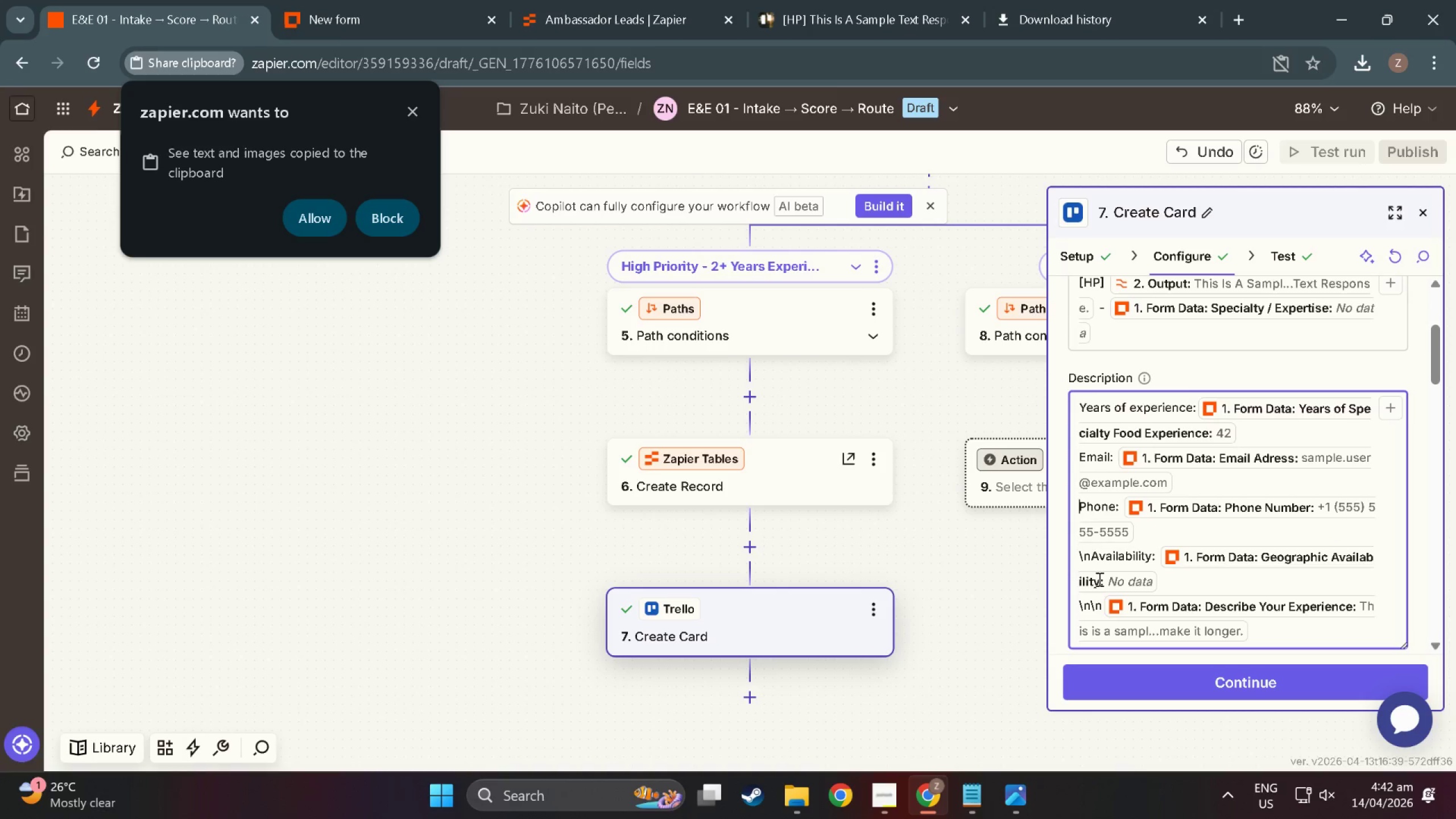 
scroll: coordinate [1098, 579], scroll_direction: down, amount: 2.0
 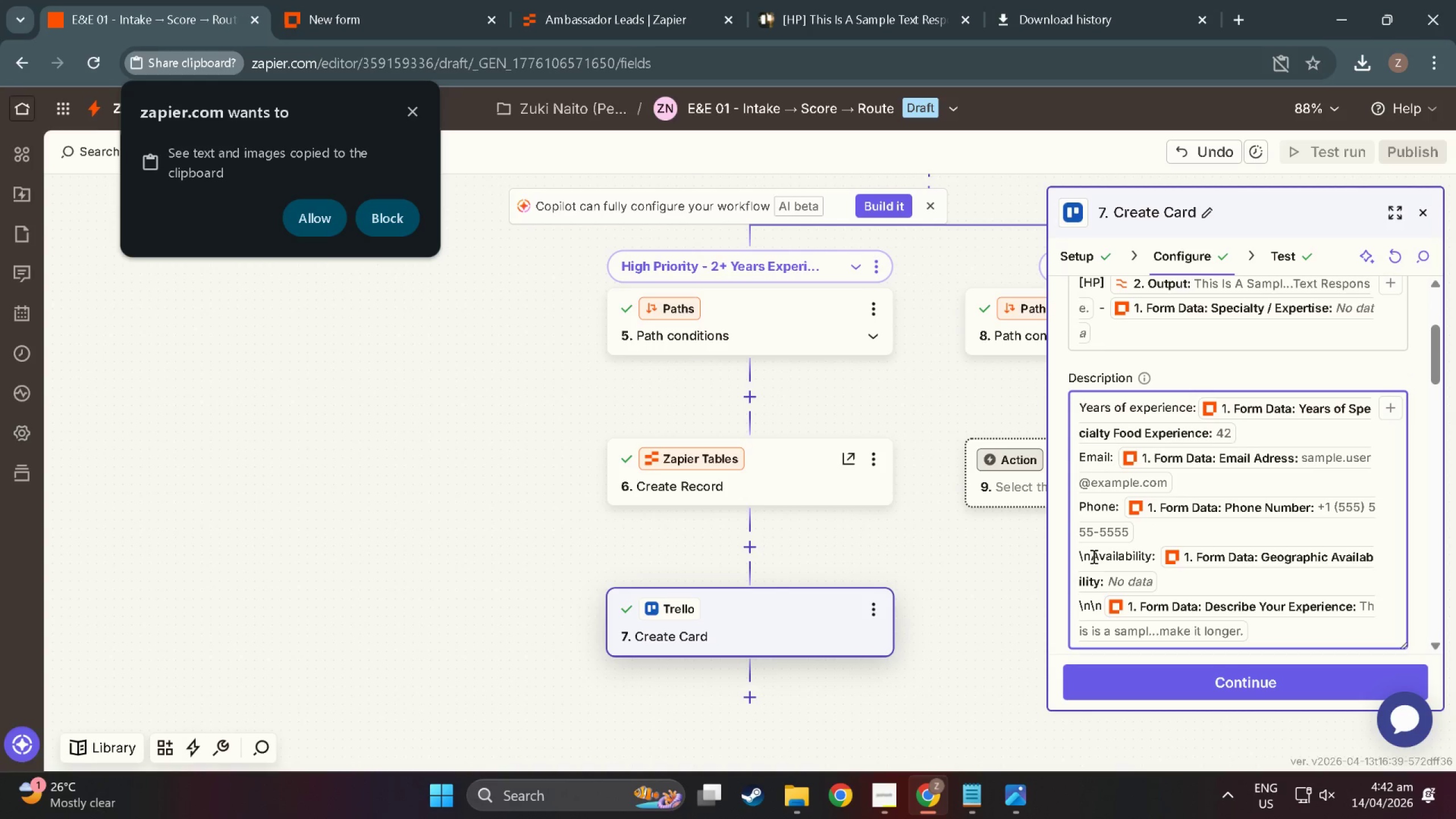 
left_click([1091, 556])
 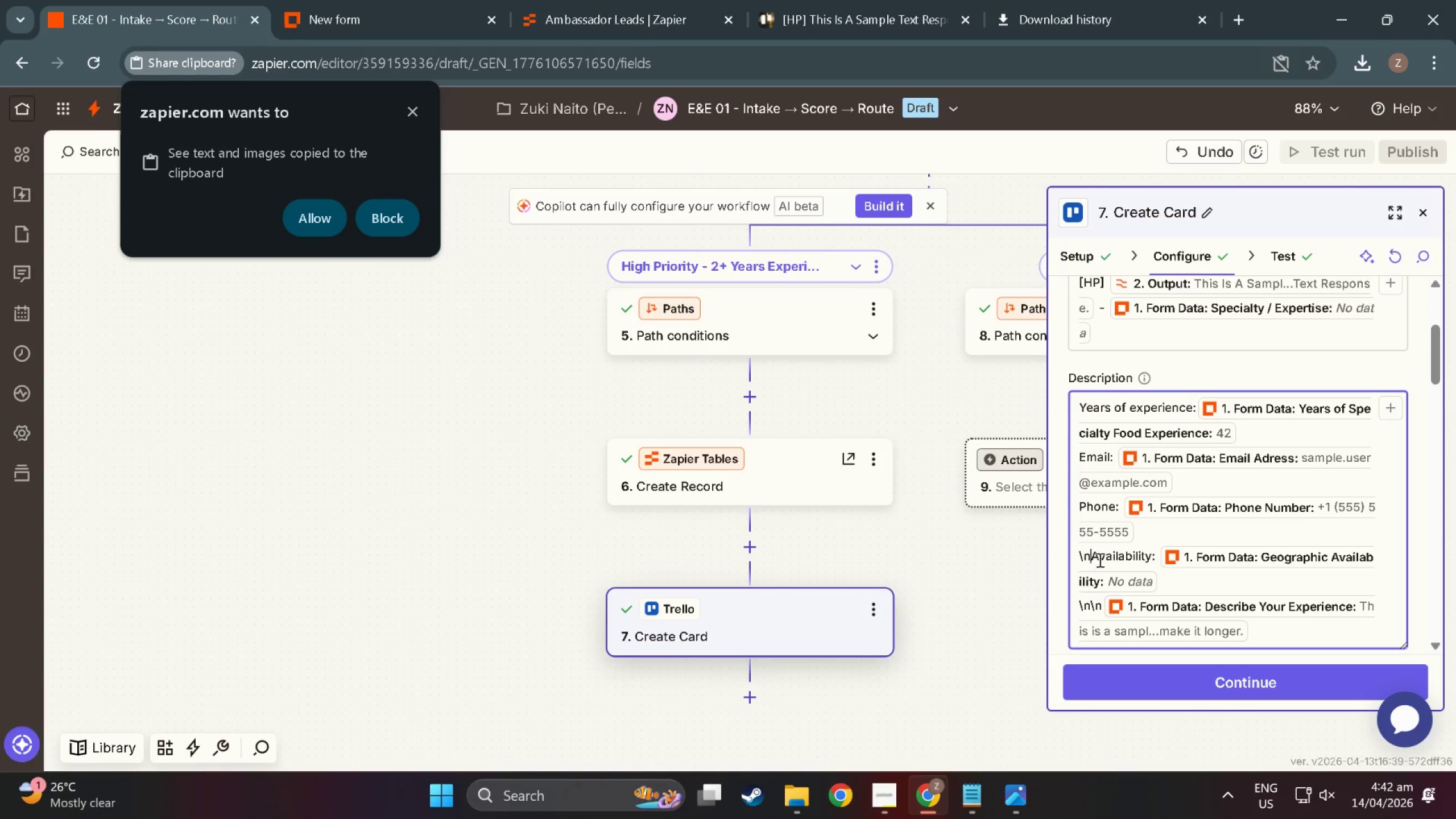 
key(Backspace)
 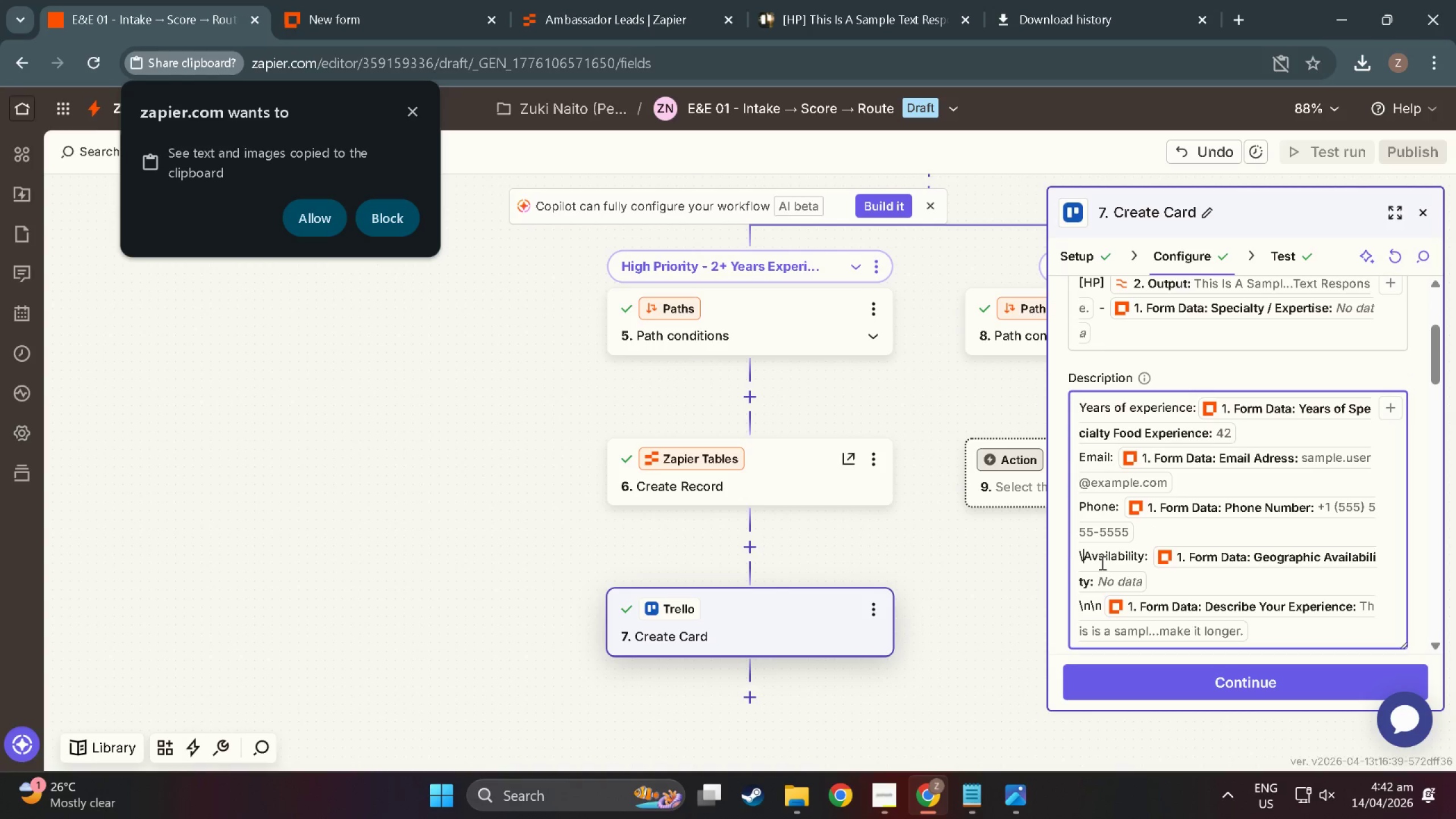 
key(Backspace)
 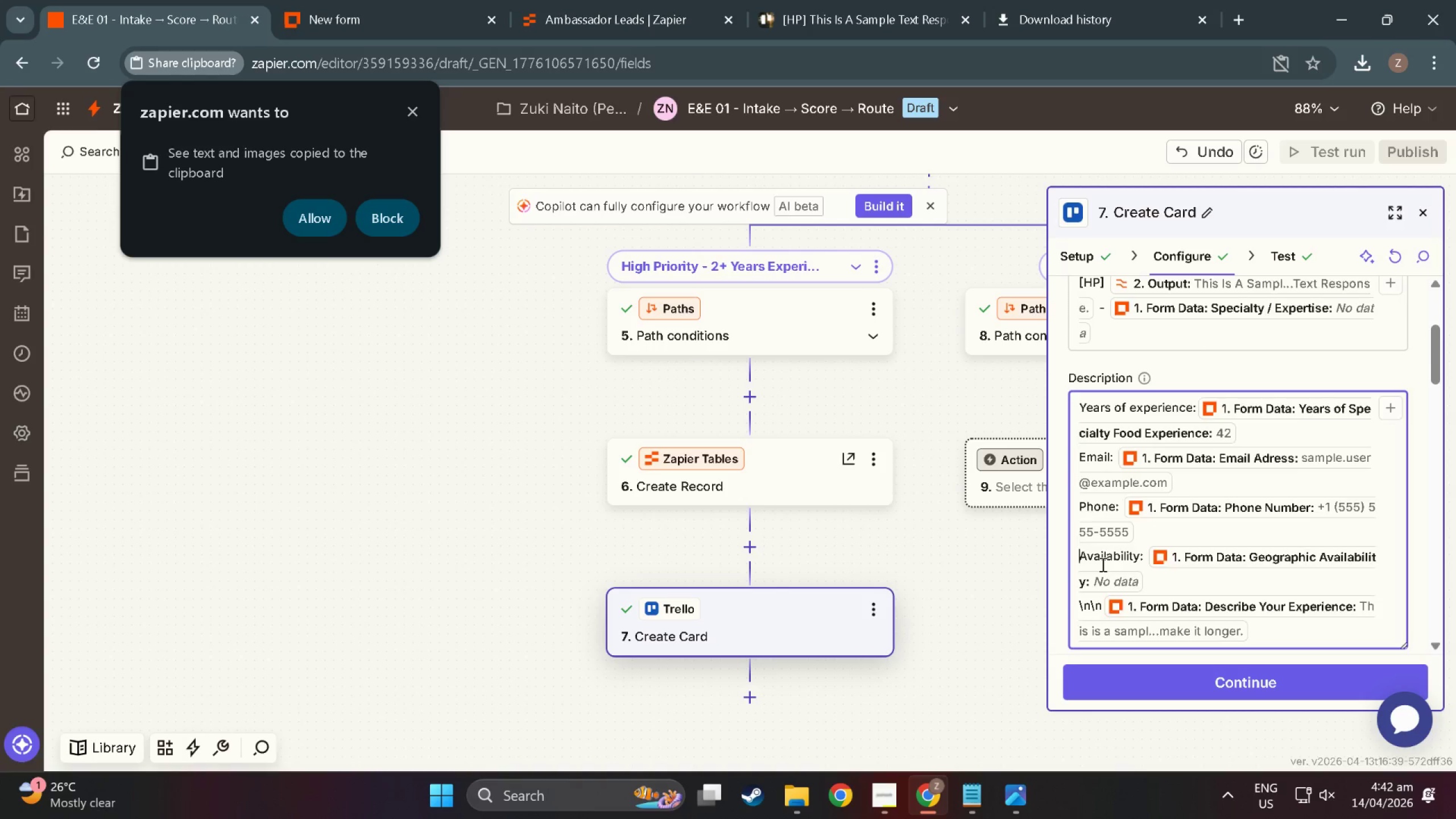 
scroll: coordinate [1102, 564], scroll_direction: down, amount: 2.0
 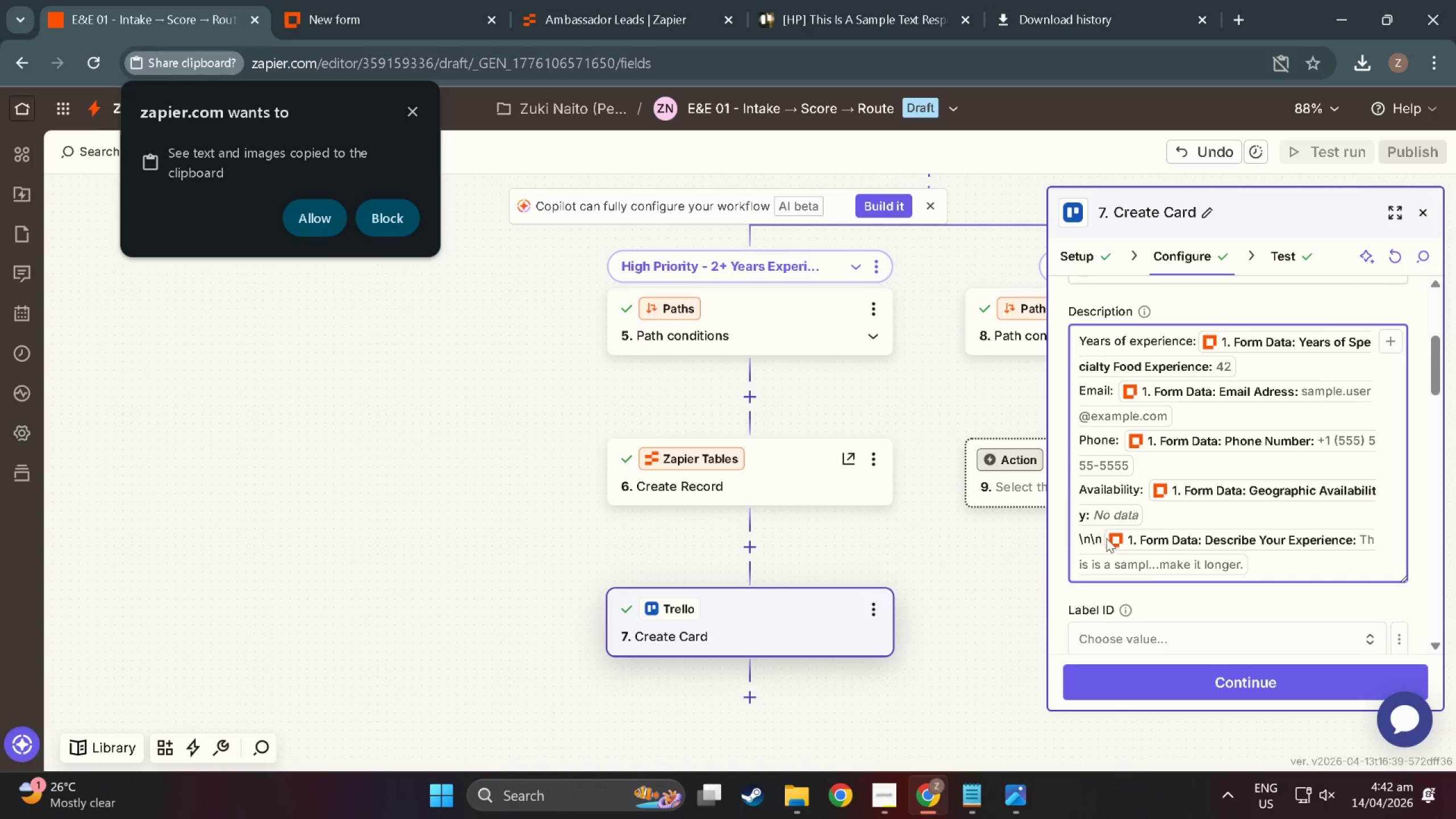 
left_click([1108, 539])
 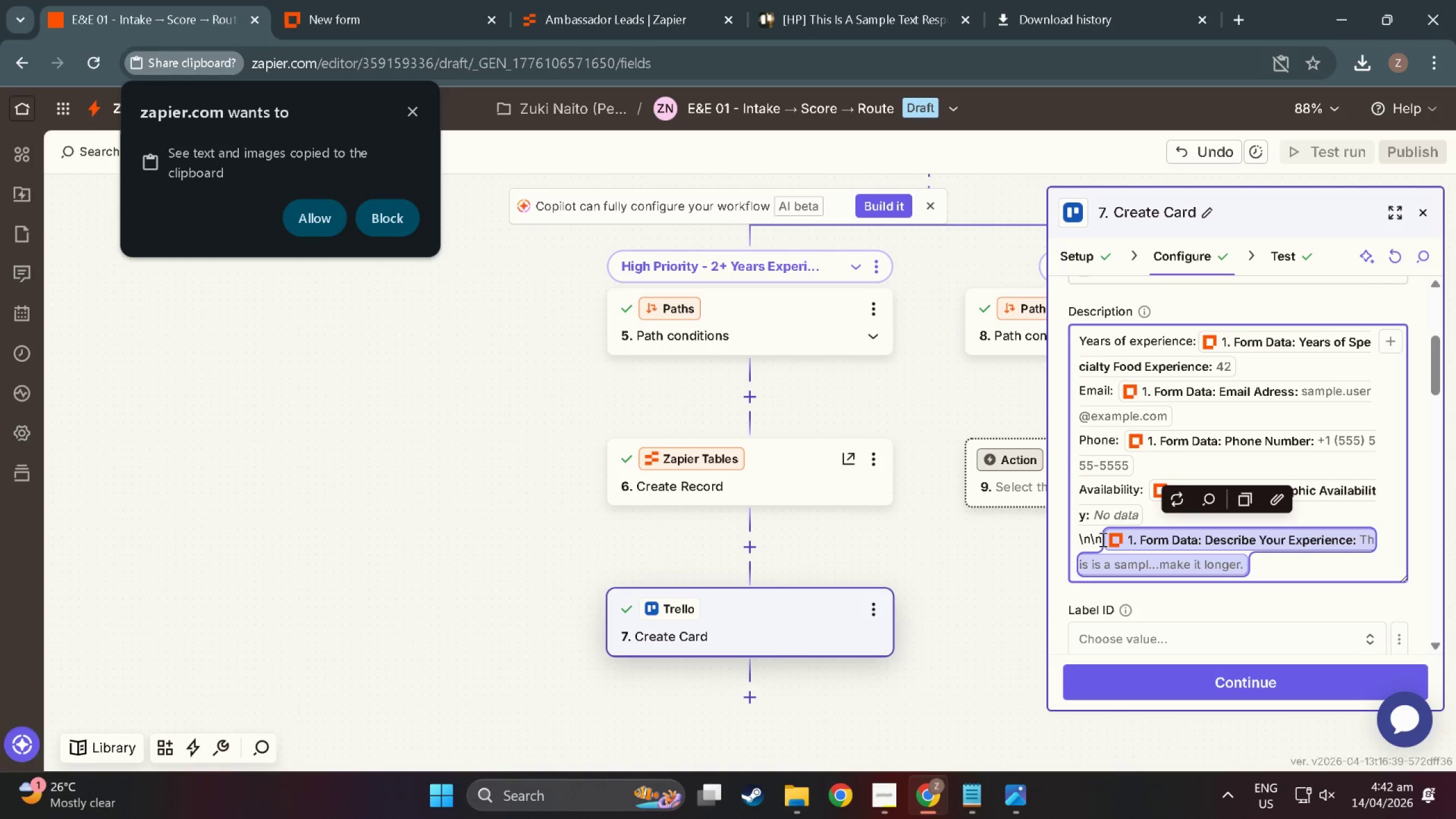 
left_click([1102, 539])
 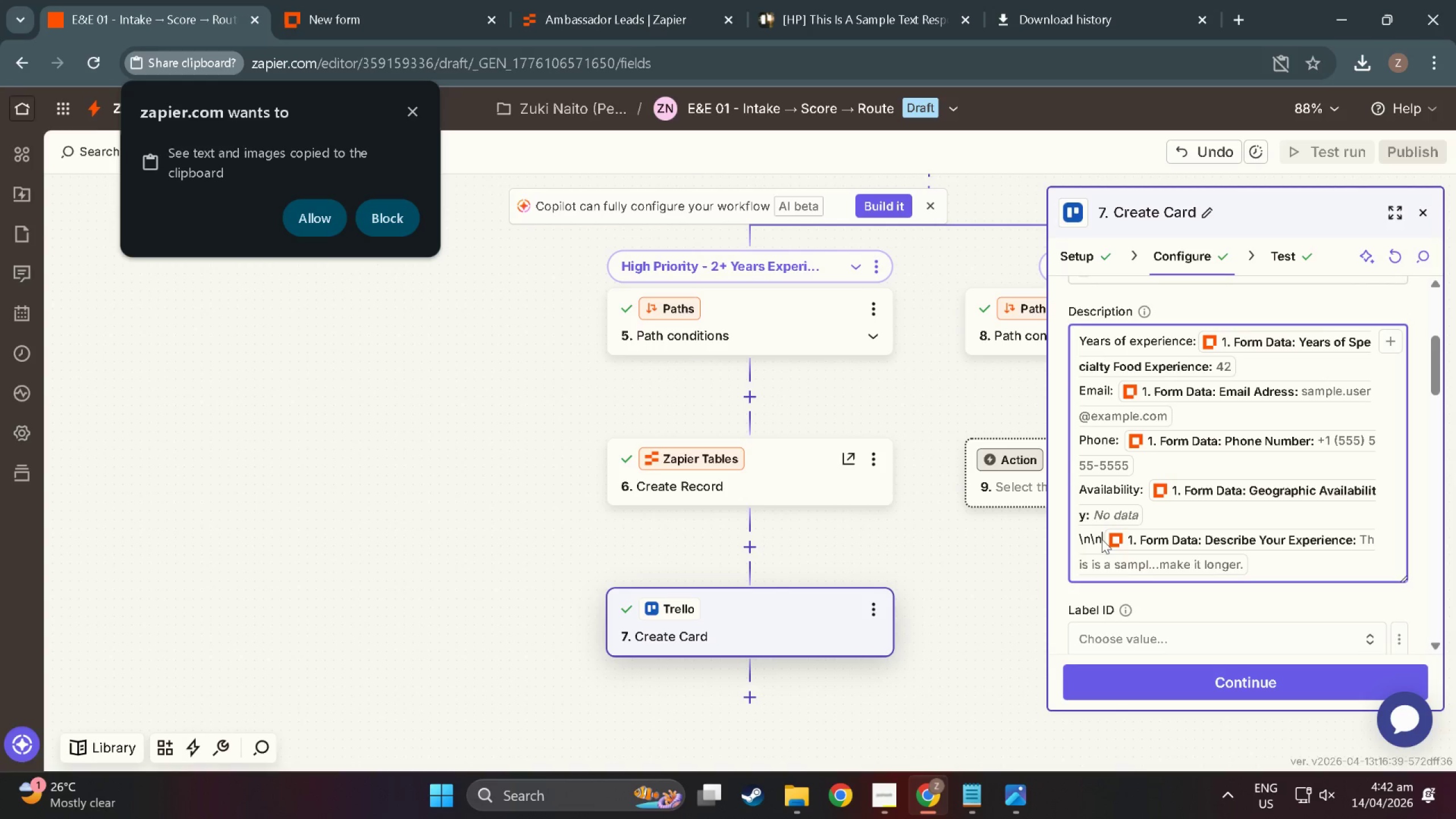 
key(Backspace)
 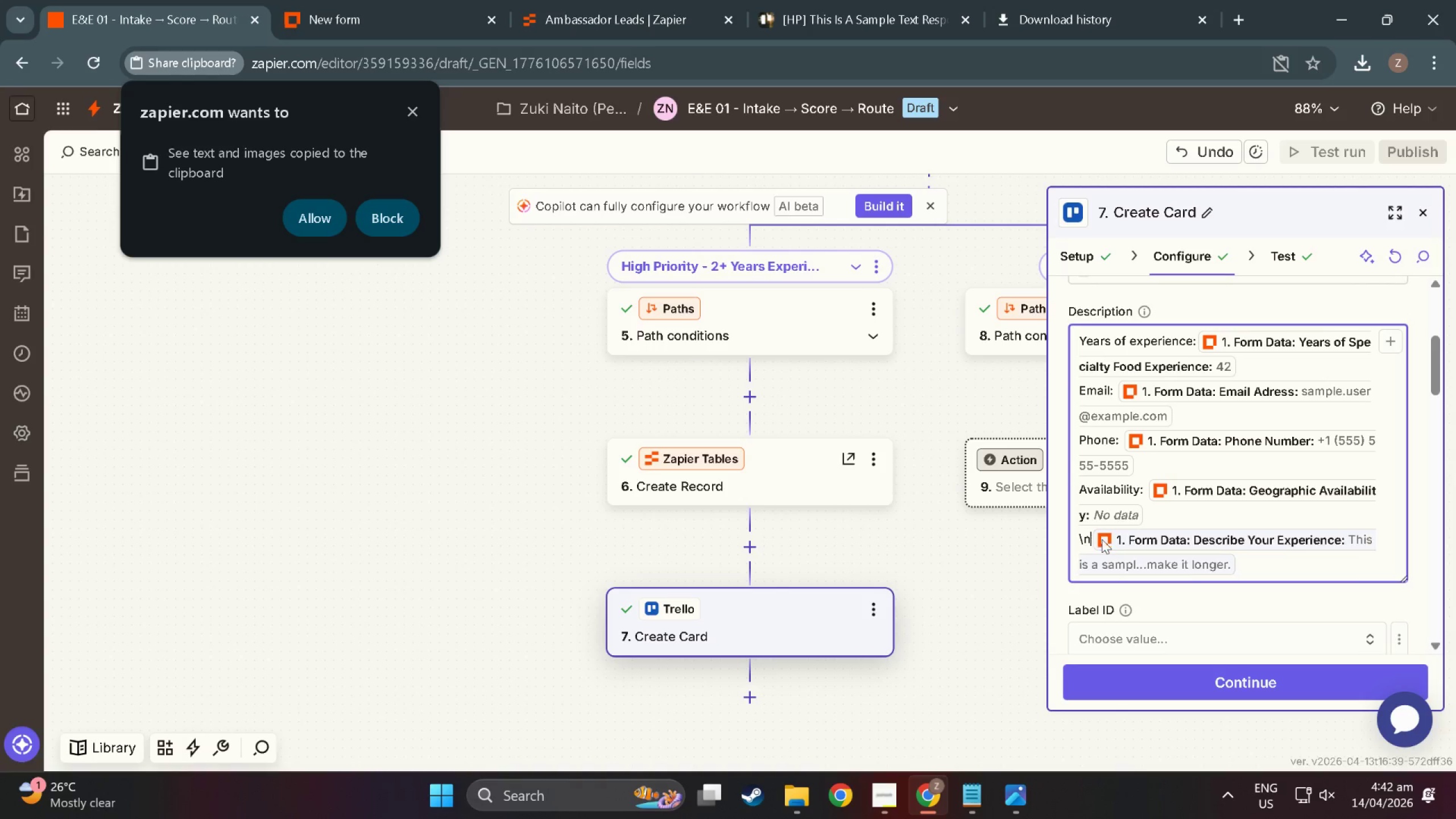 
key(Backspace)
 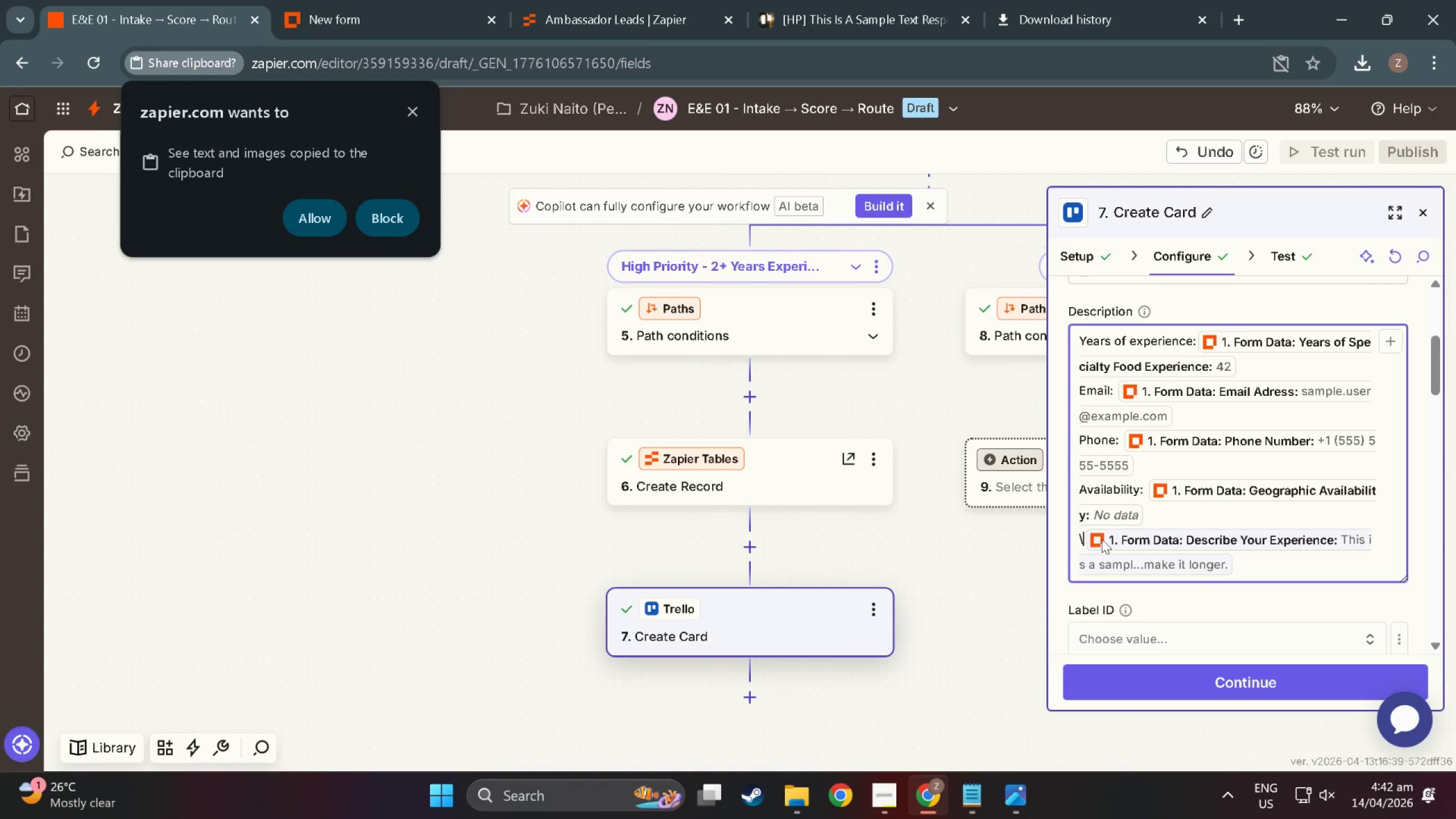 
key(Backspace)
 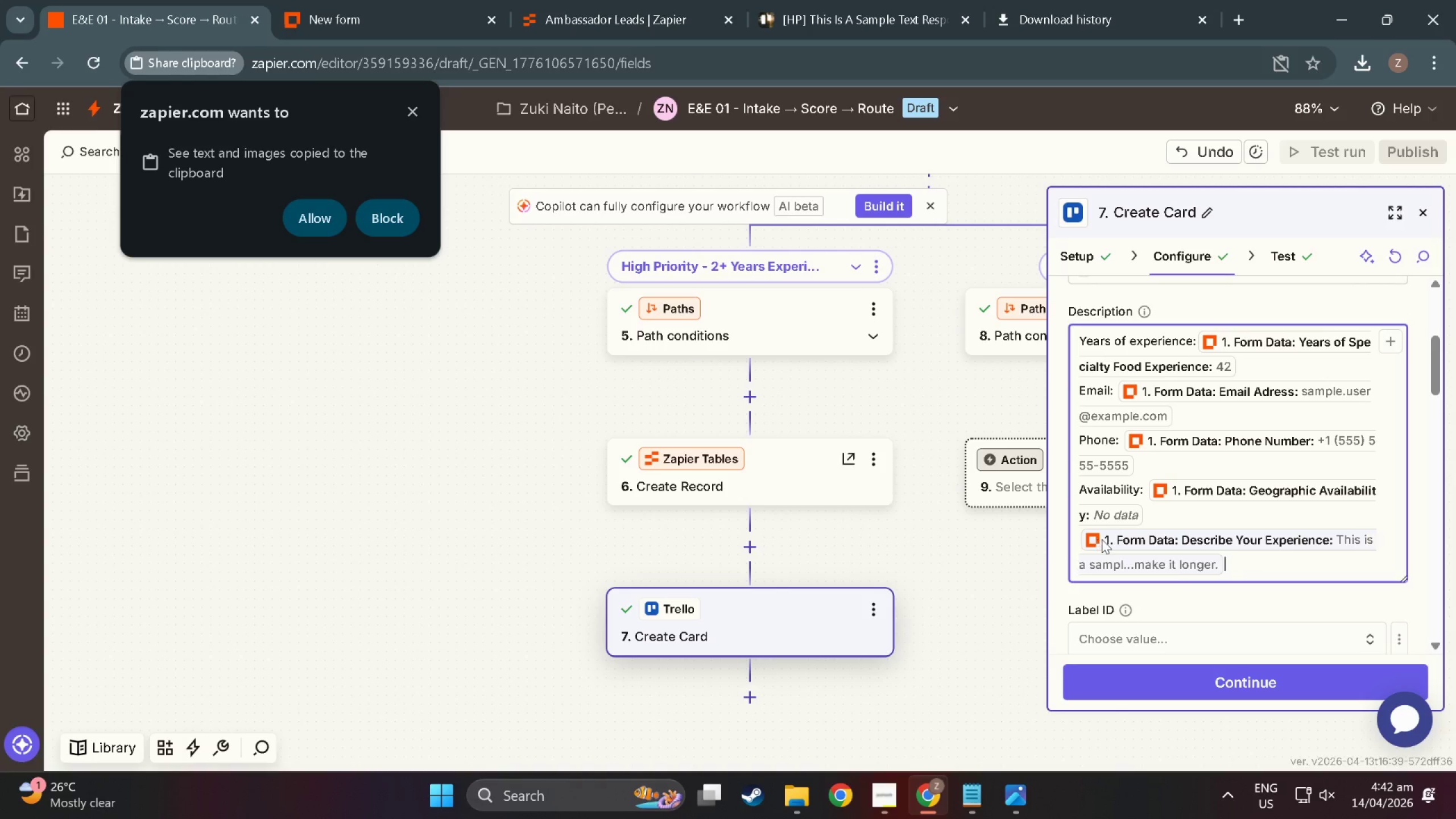 
key(Backspace)
 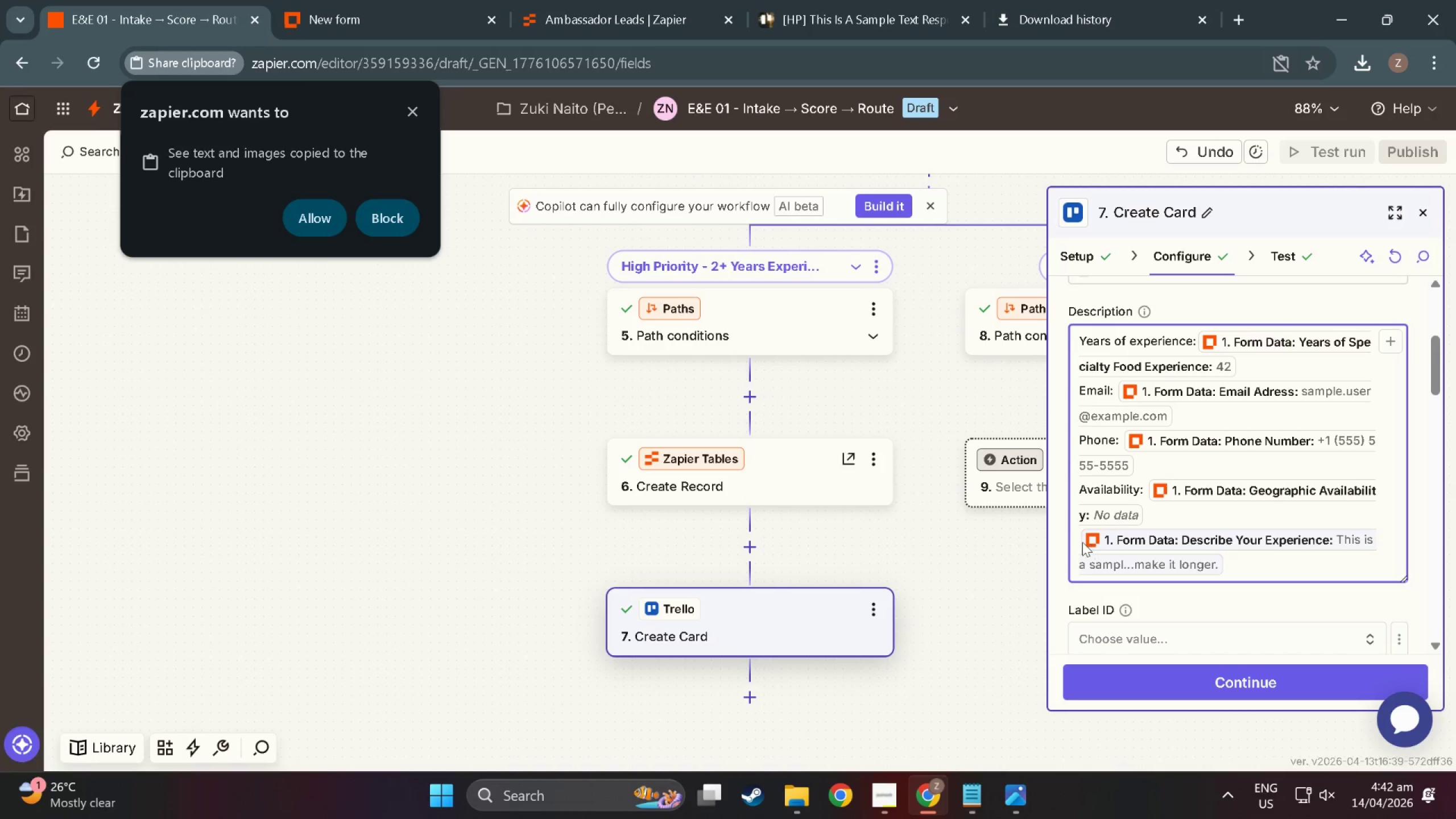 
left_click([1082, 542])
 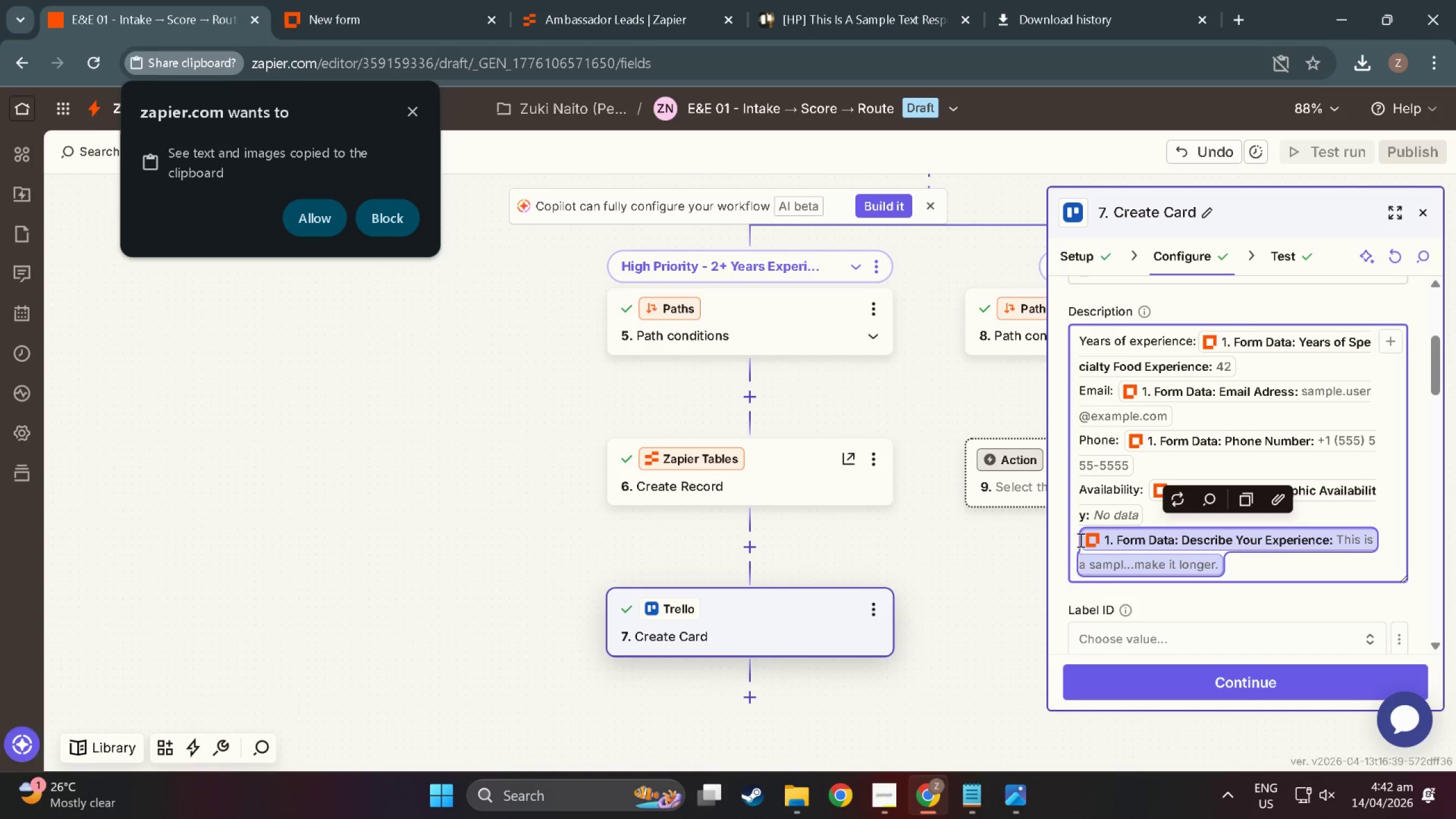 
left_click([1079, 540])
 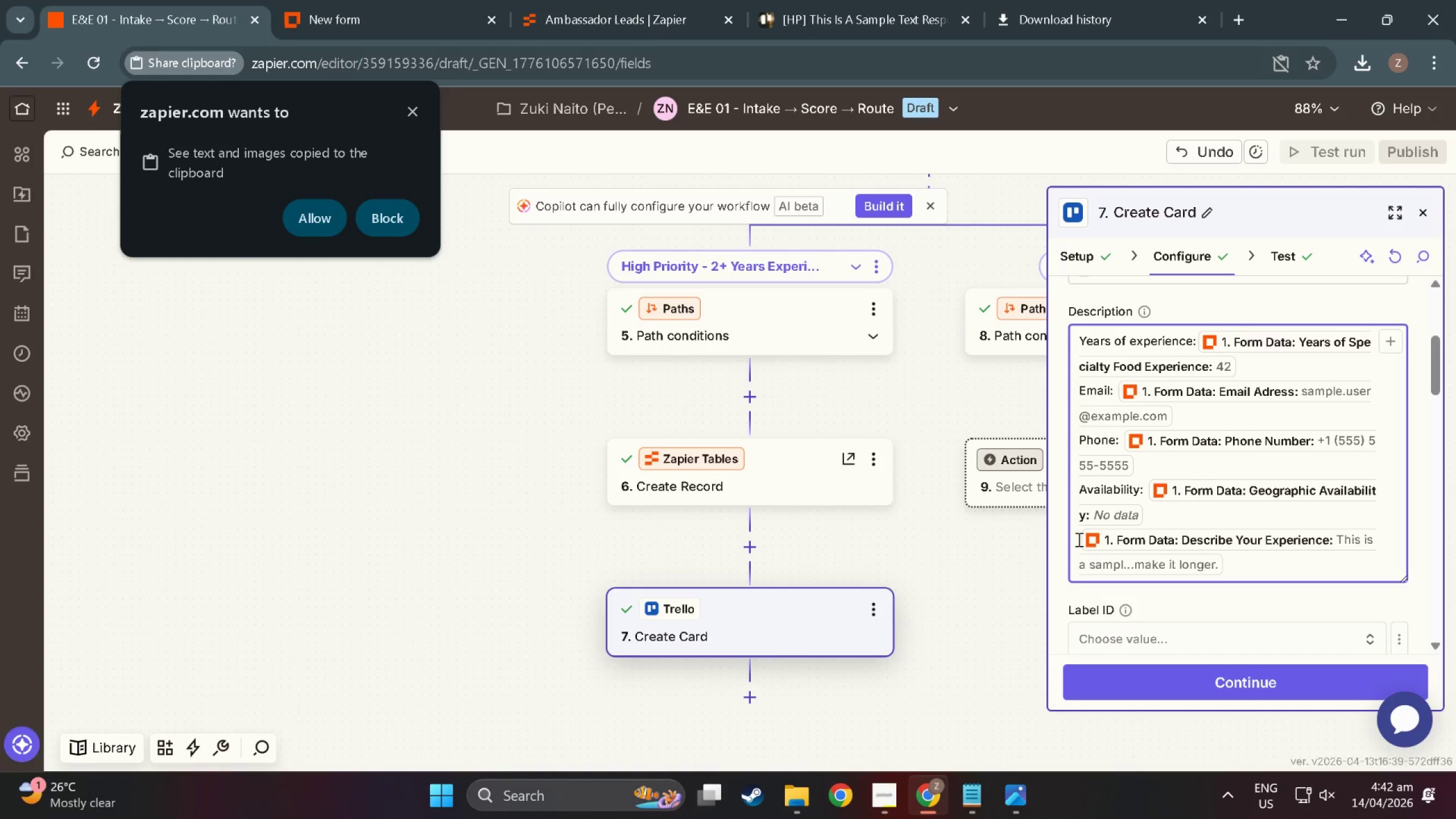 
left_click([1077, 539])
 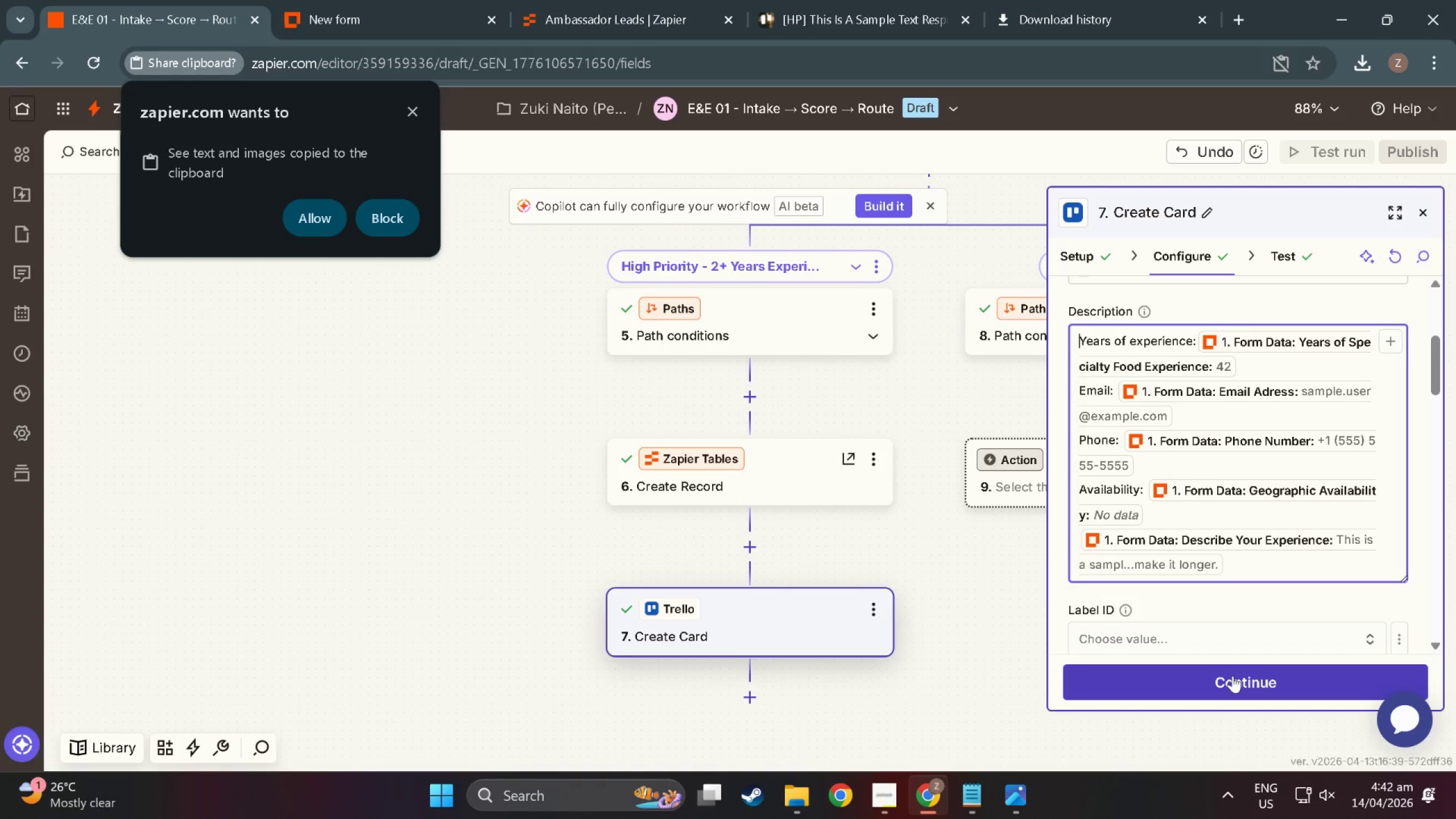 
left_click([1232, 676])
 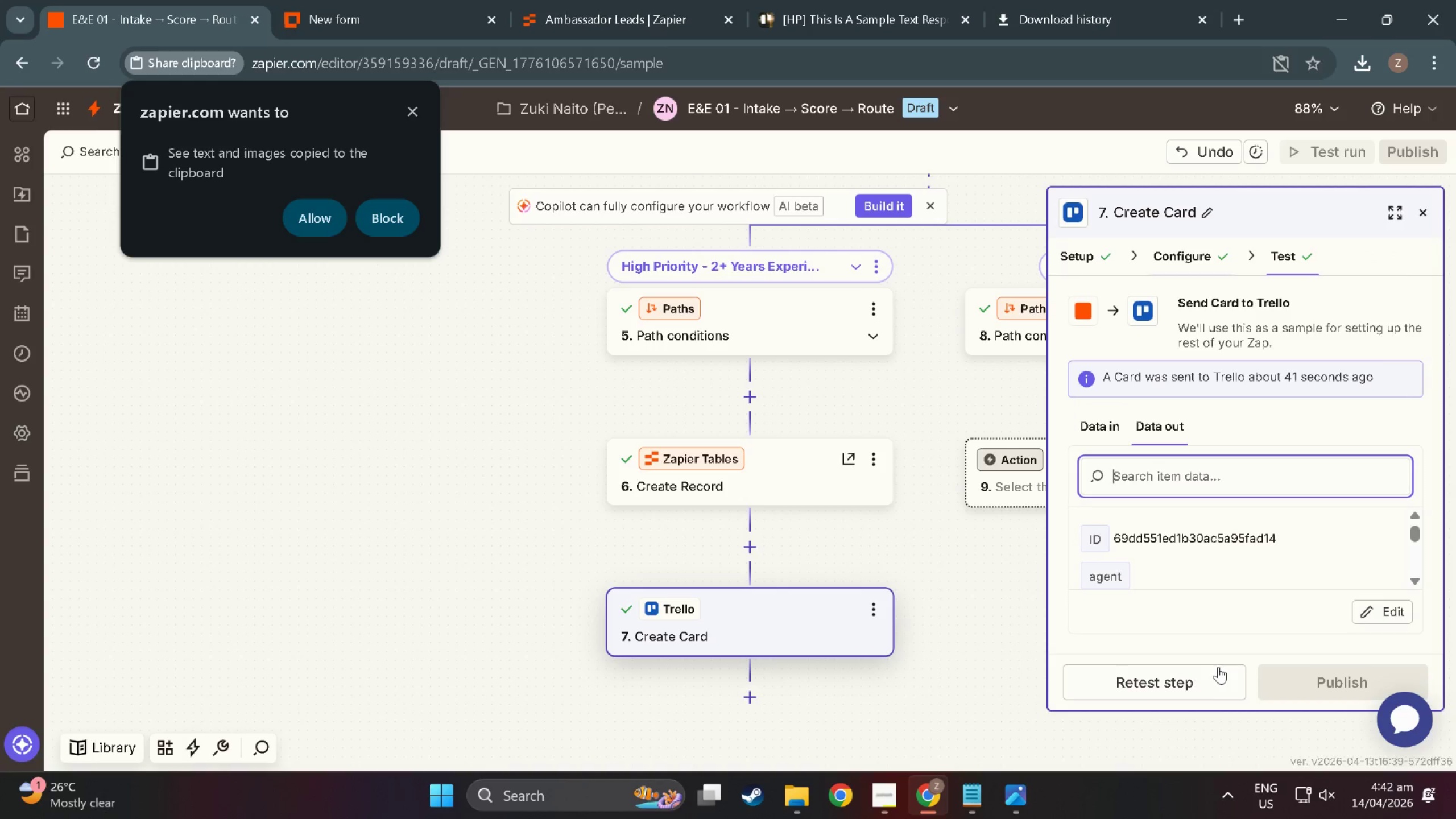 
scroll: coordinate [1218, 667], scroll_direction: down, amount: 3.0
 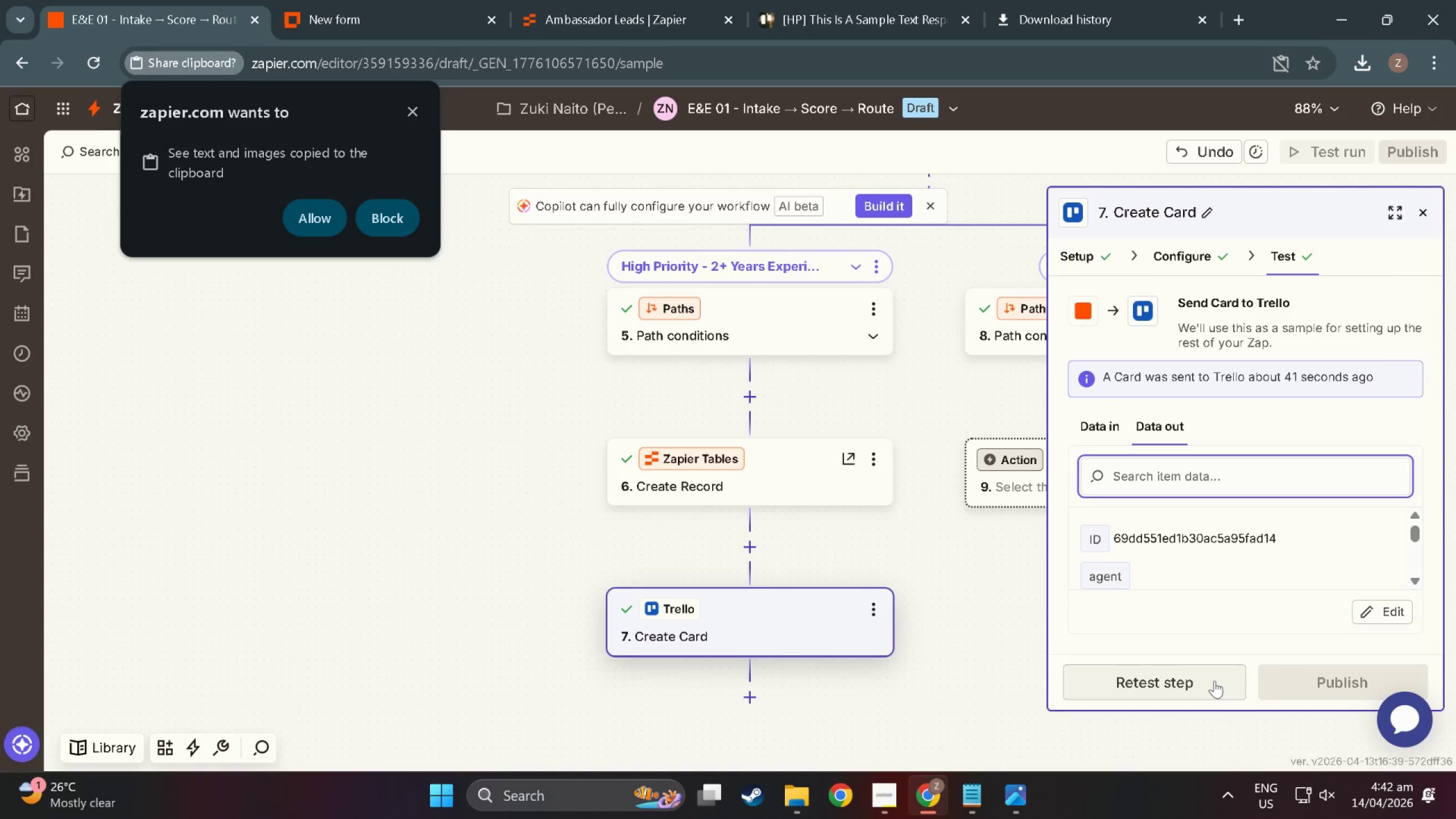 
left_click([1214, 681])
 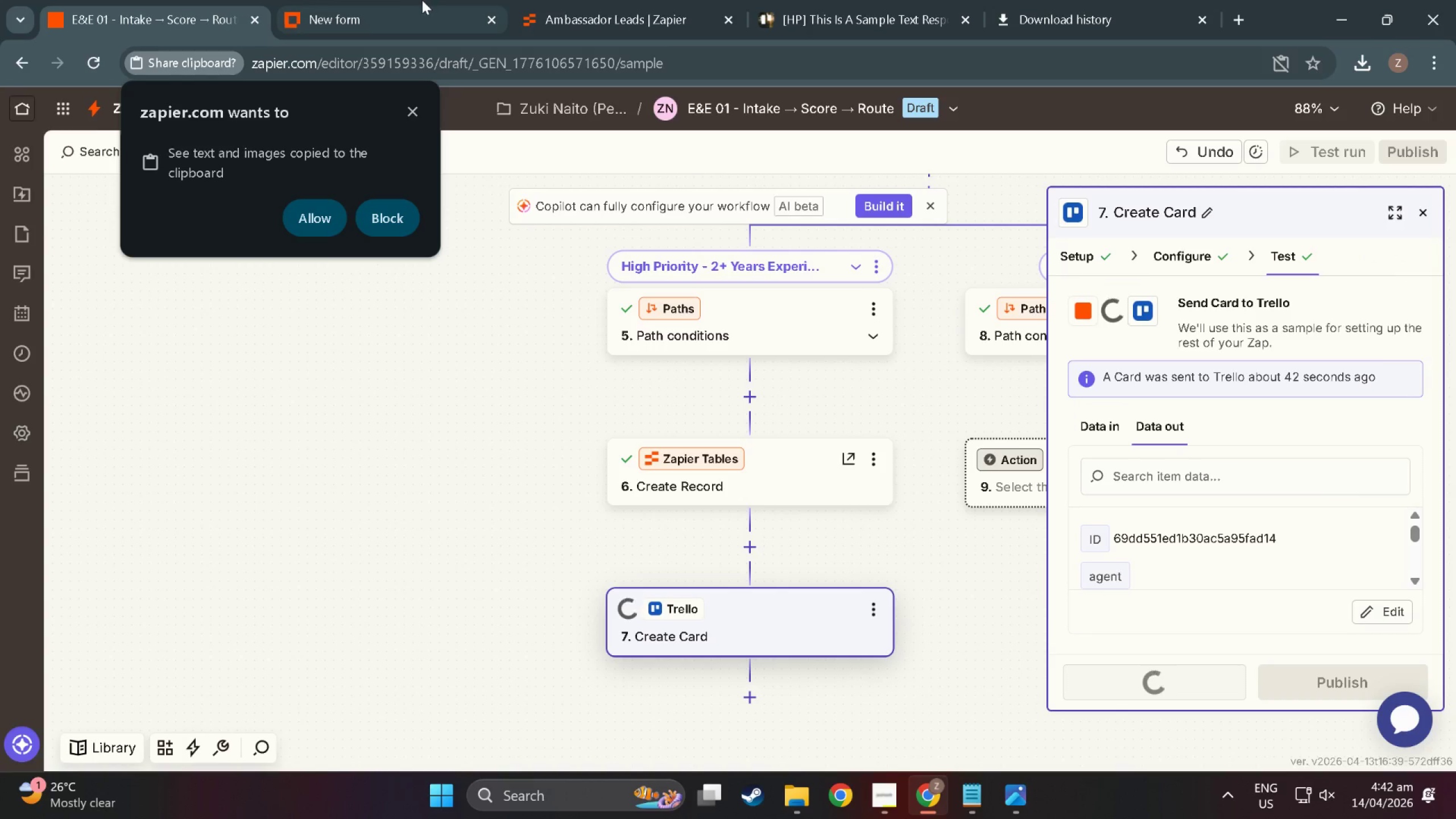 
left_click([862, 0])
 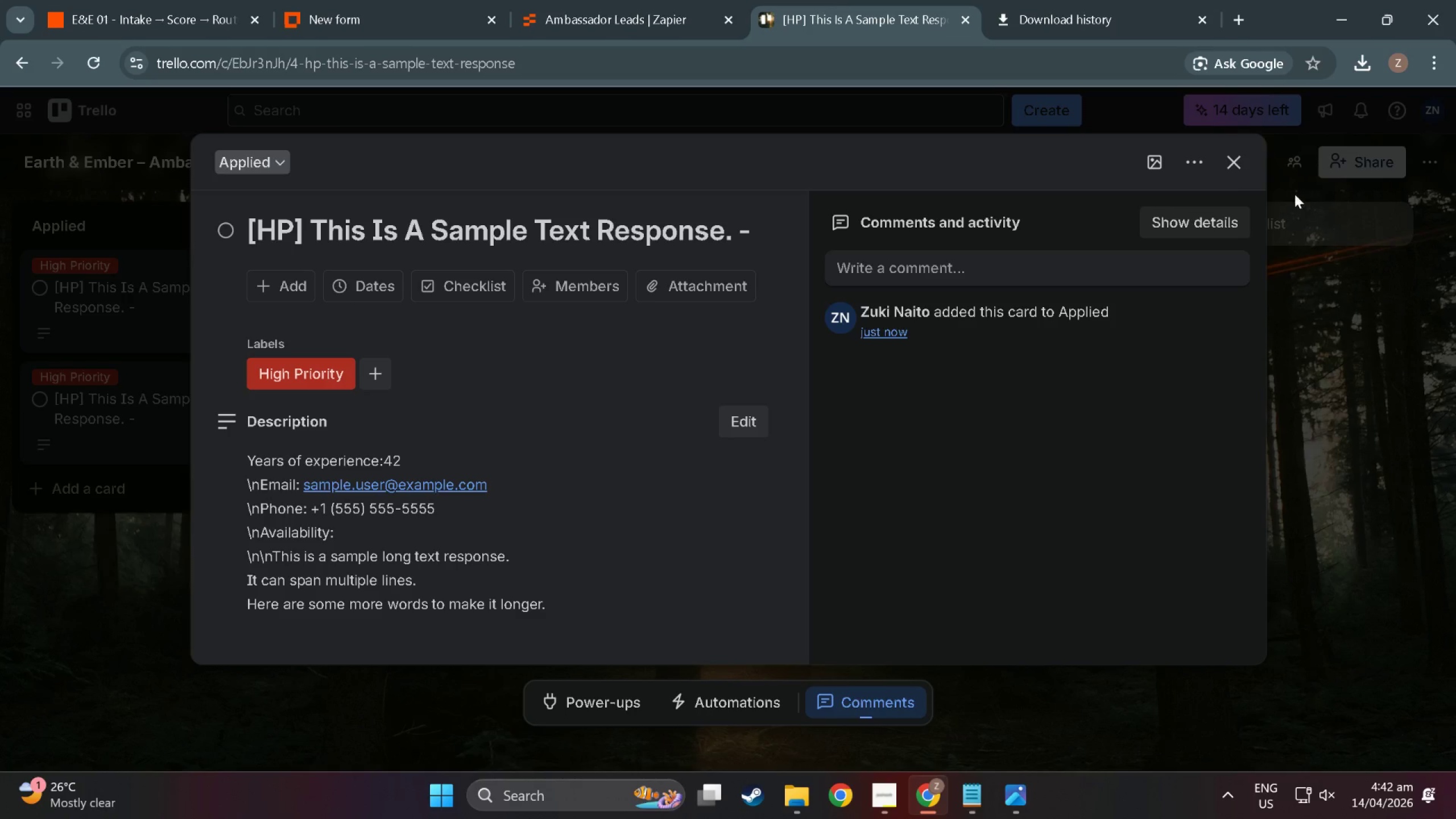 
left_click([1227, 164])
 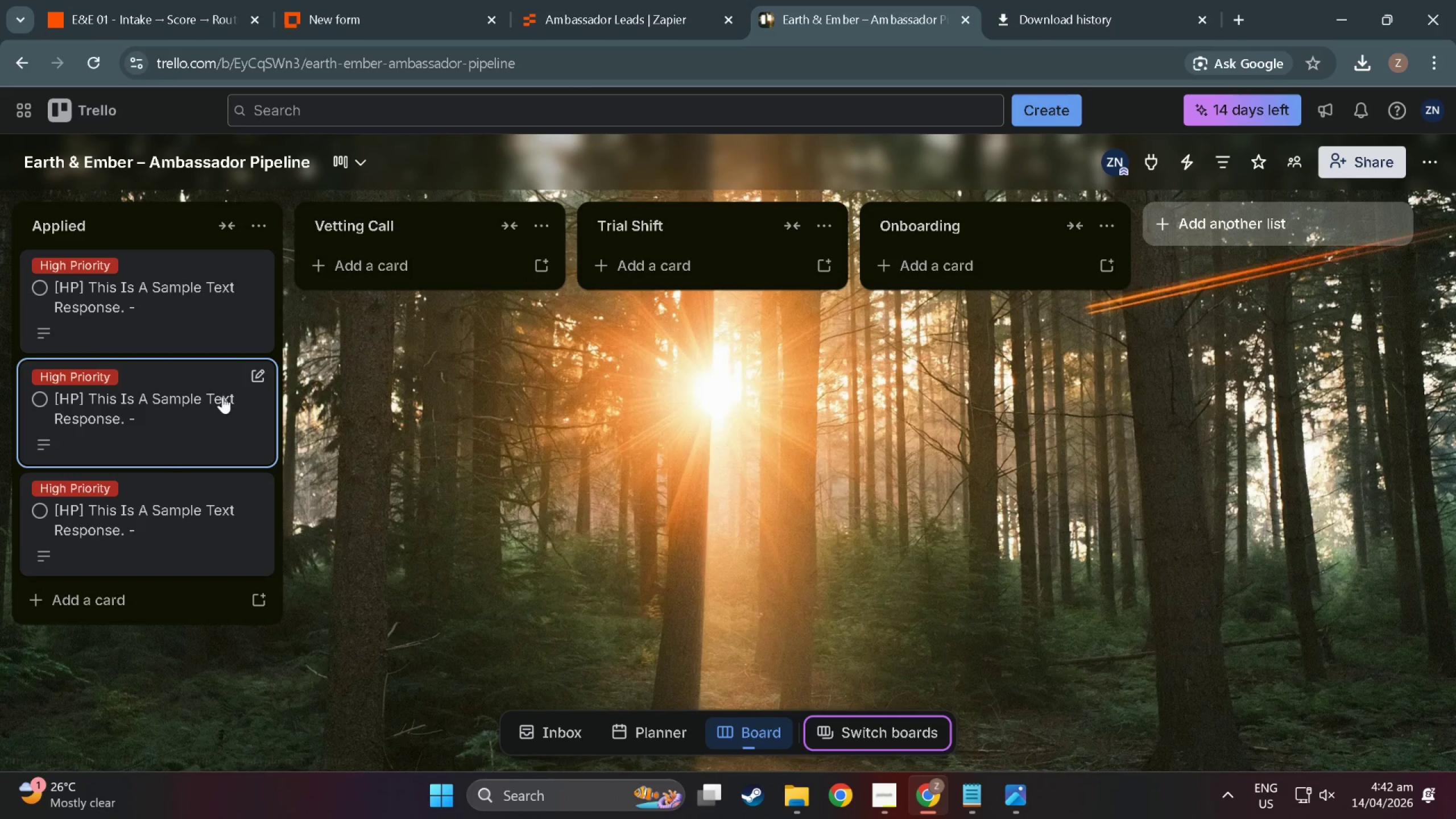 
left_click([122, 503])
 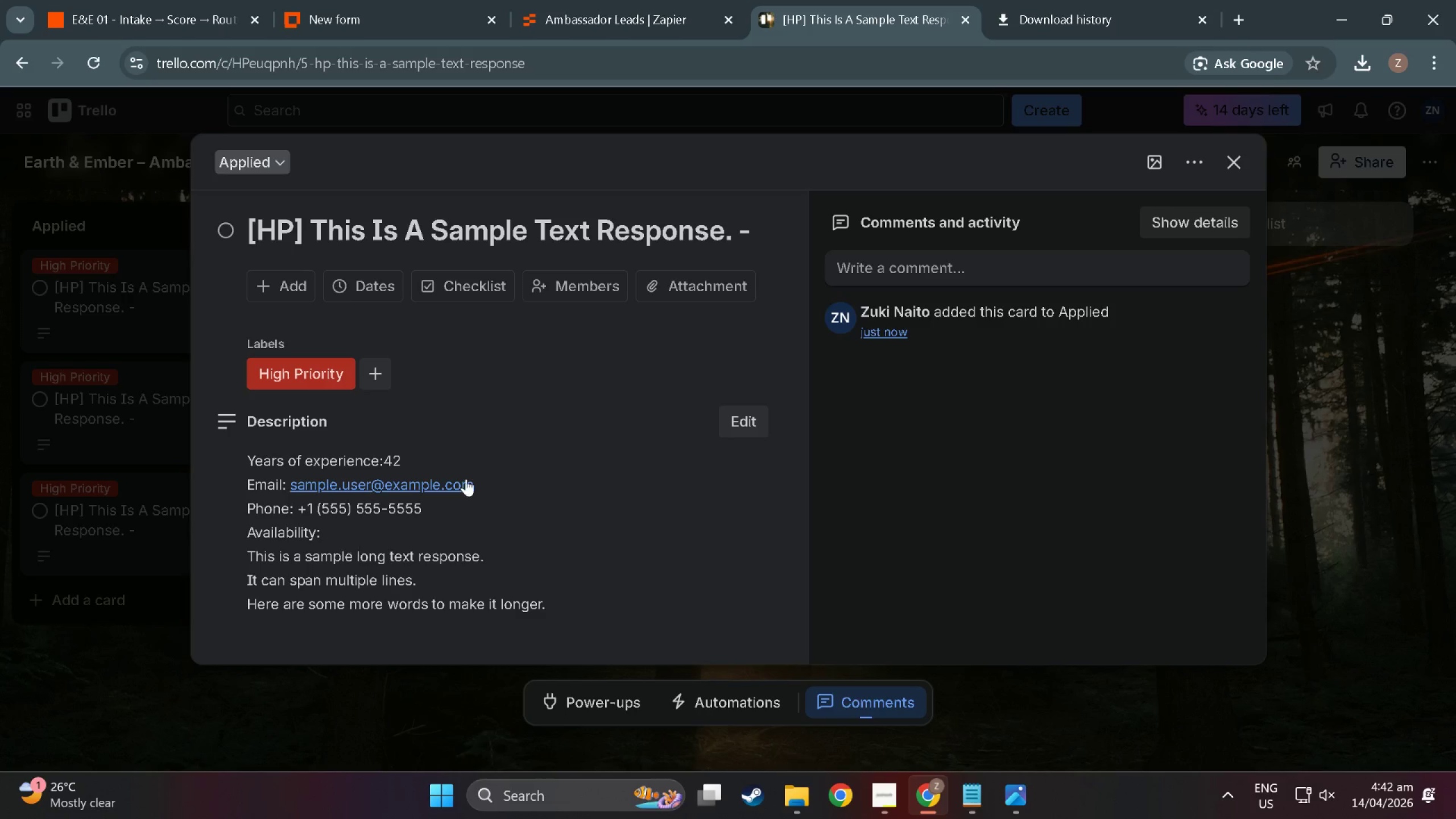 
wait(5.41)
 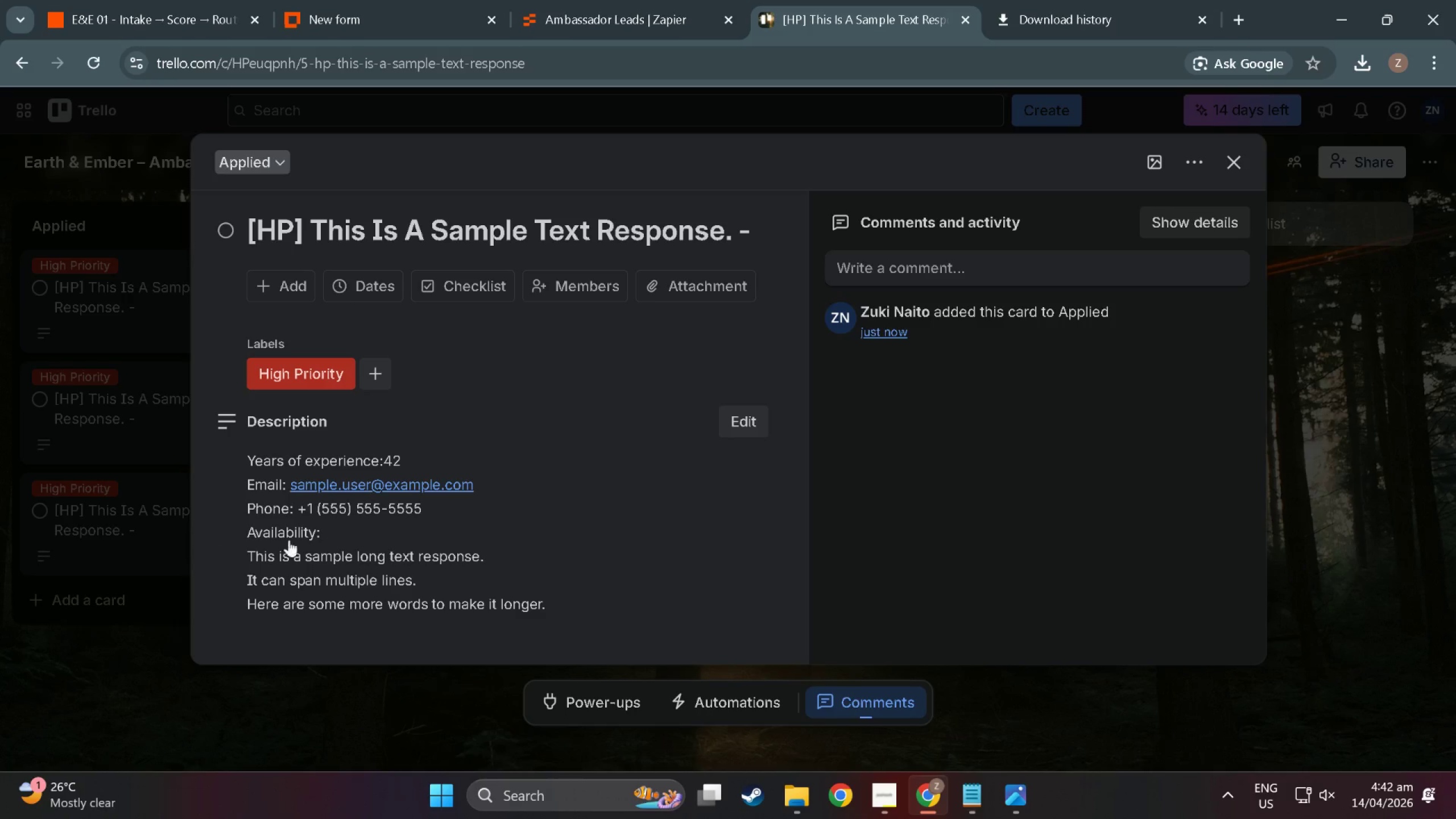 
left_click([1234, 162])
 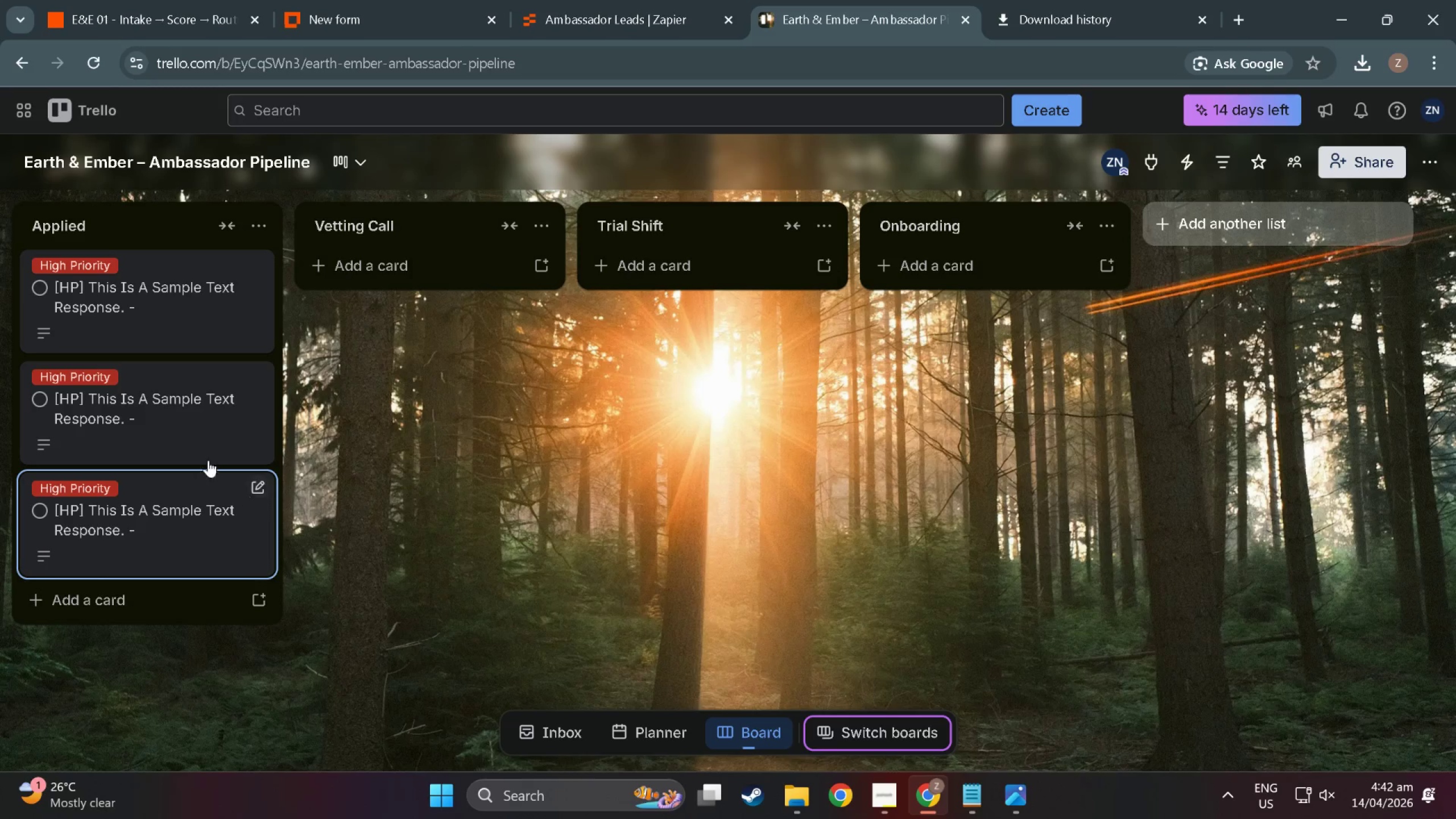 
left_click([180, 396])
 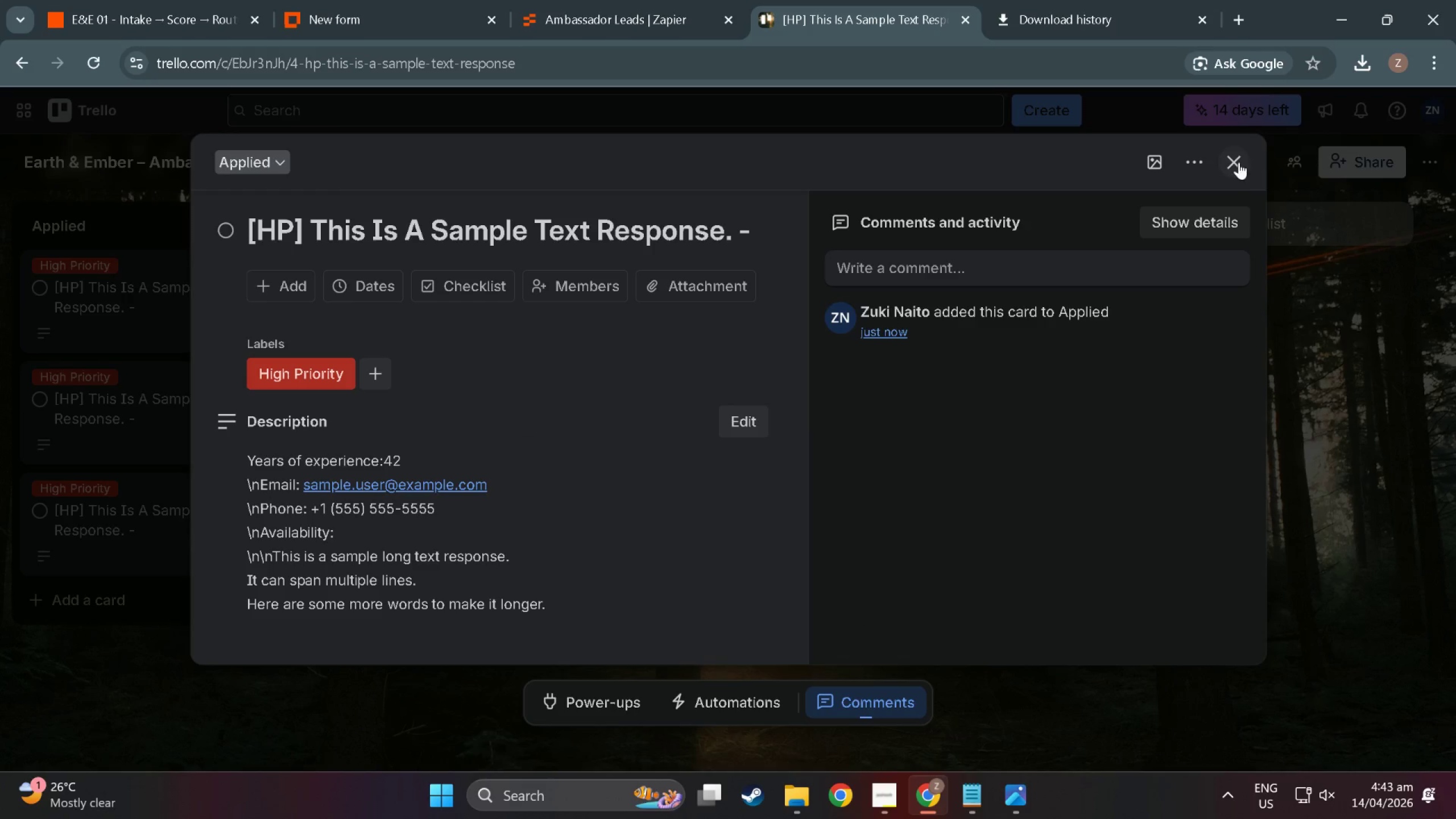 
left_click([1240, 155])
 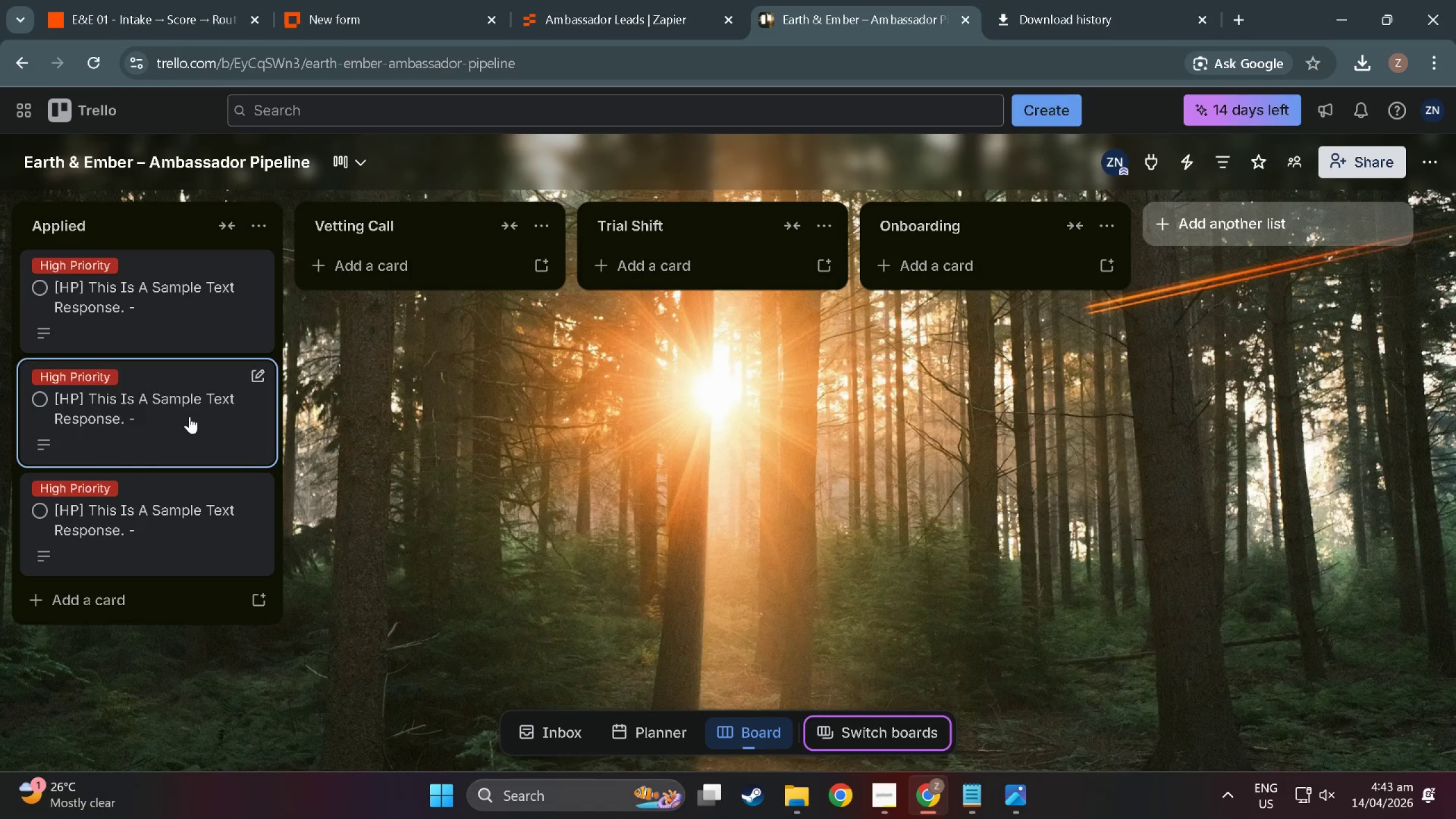 
right_click([189, 416])
 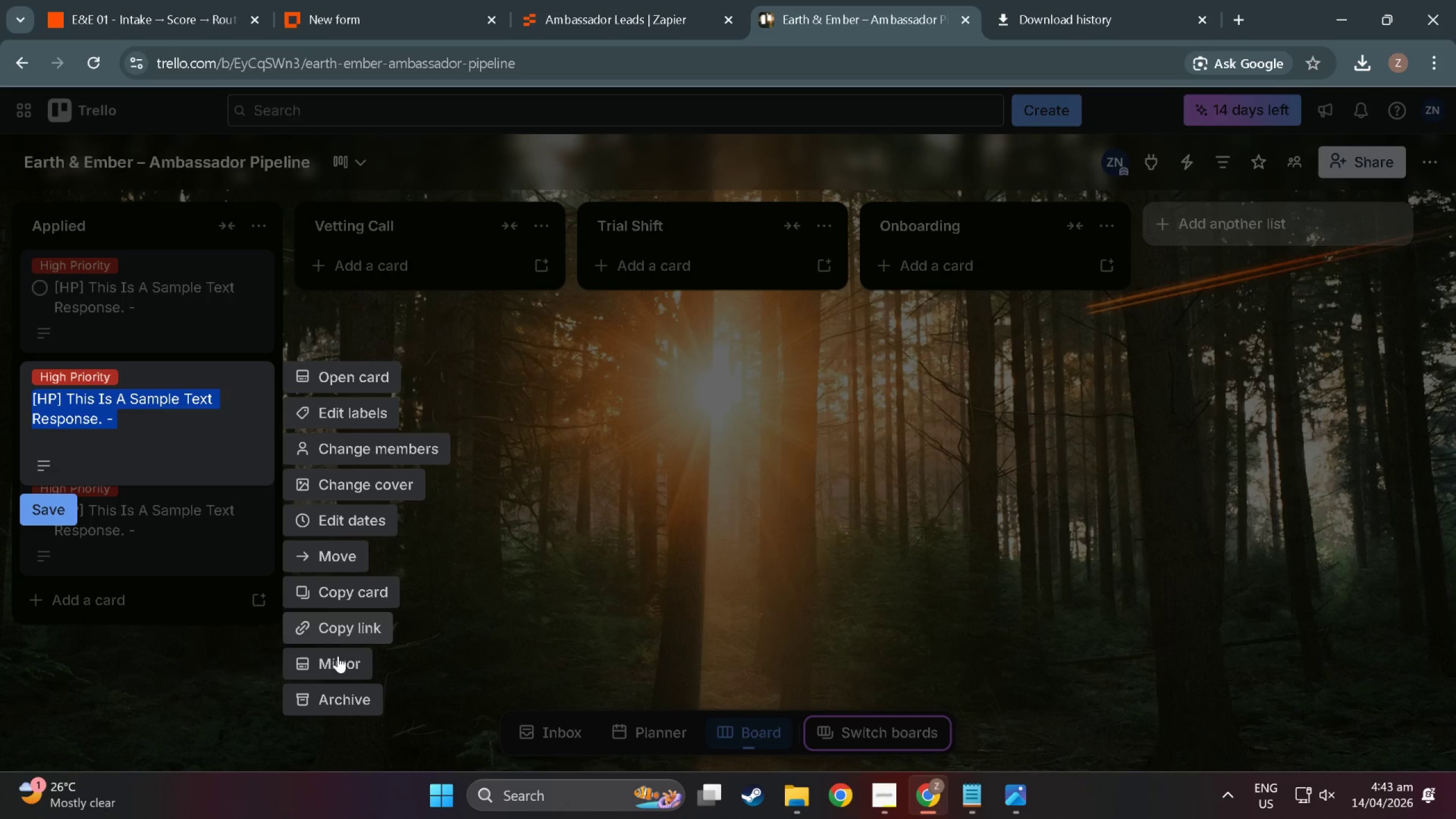 
mouse_move([343, 680])
 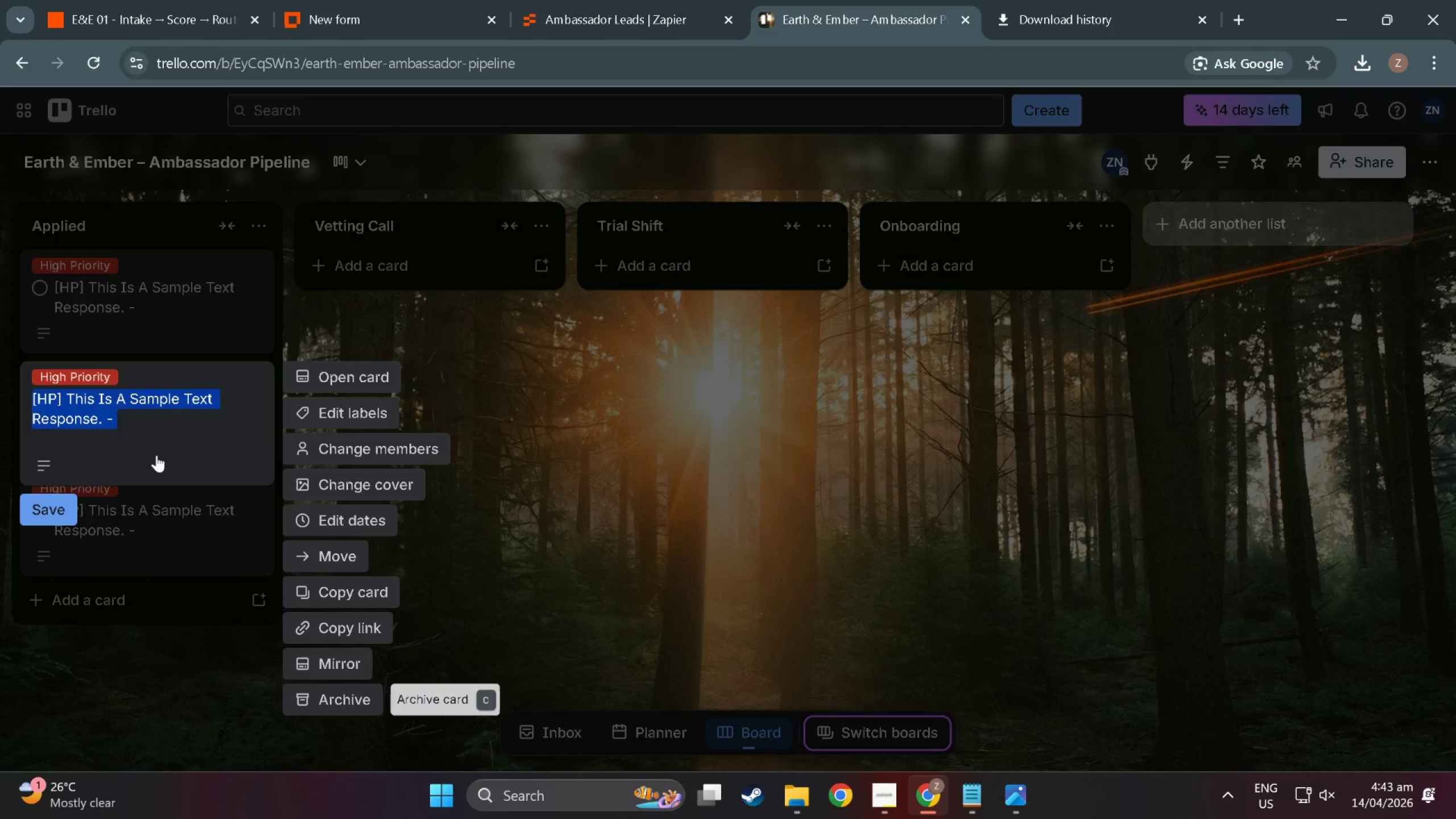 
key(C)
 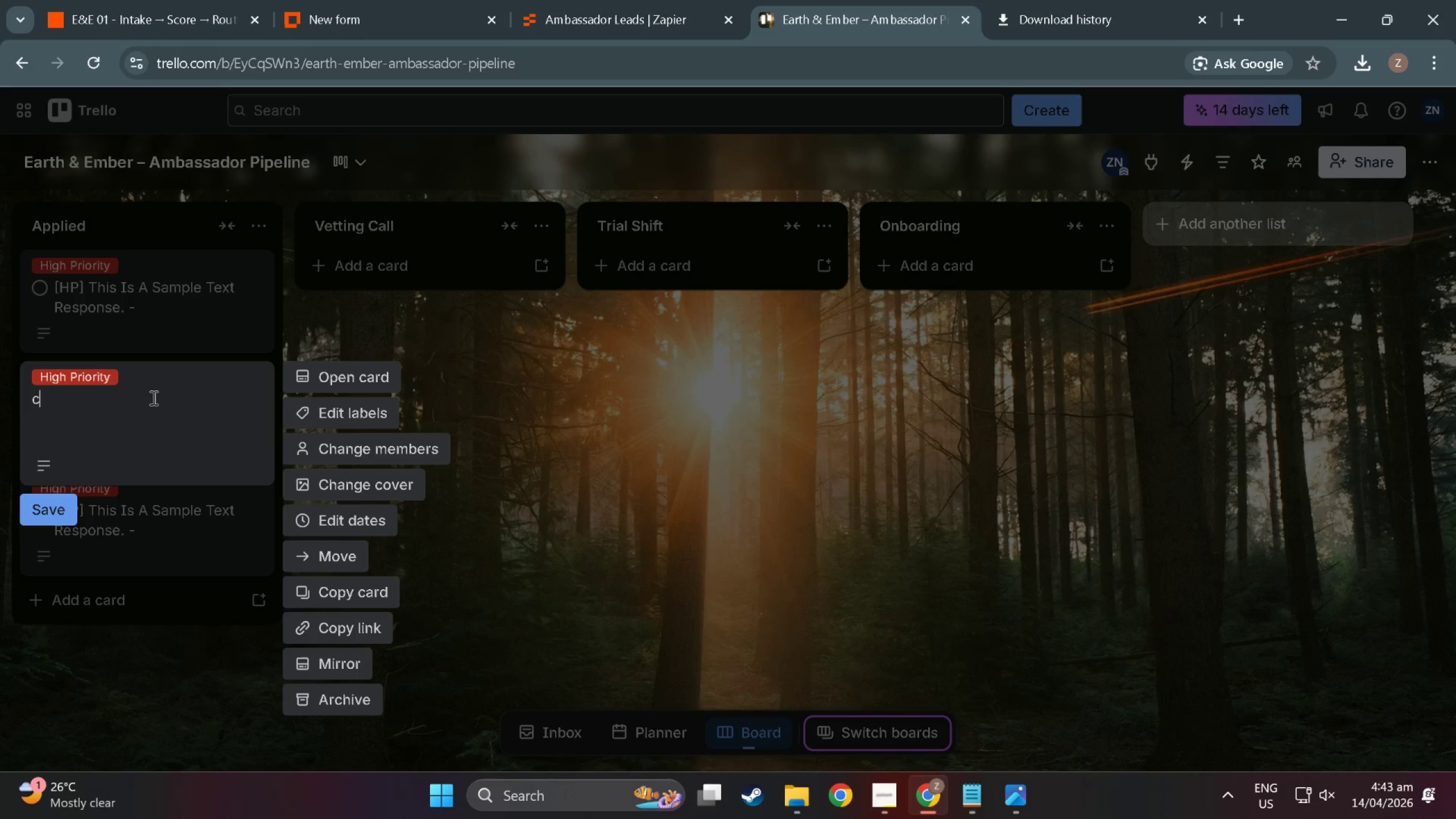 
right_click([158, 416])
 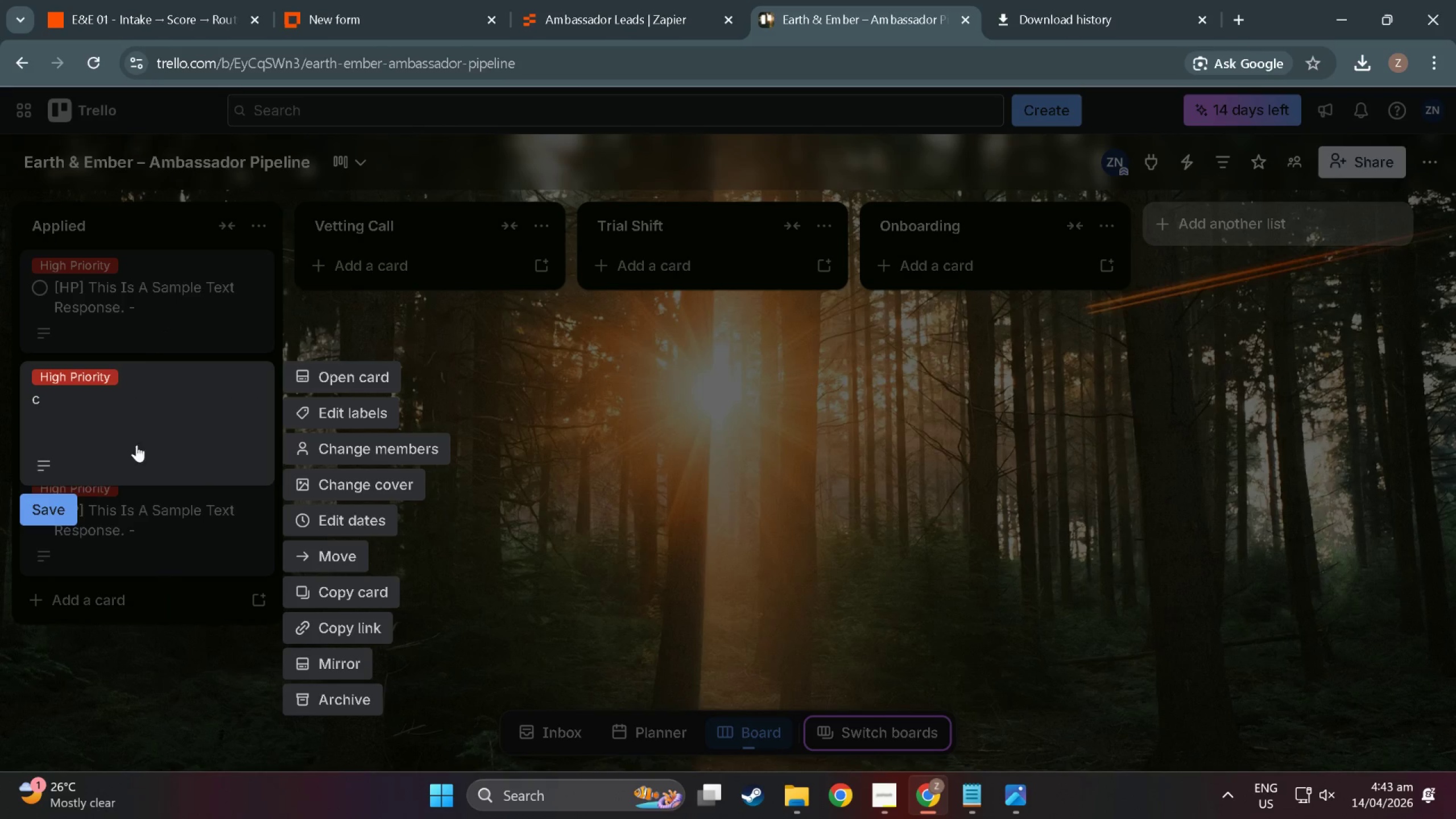 
double_click([560, 444])
 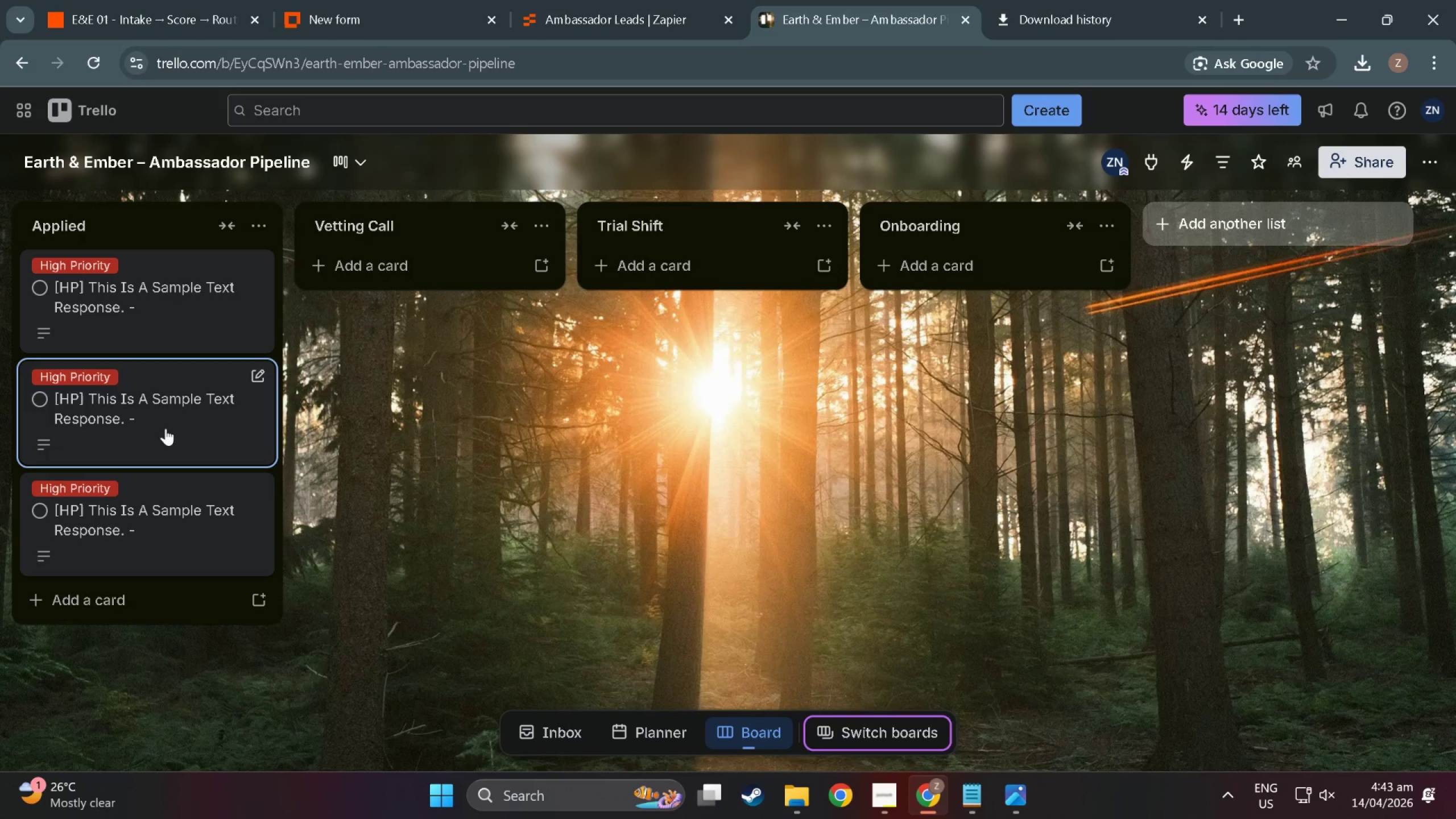 
left_click([164, 428])
 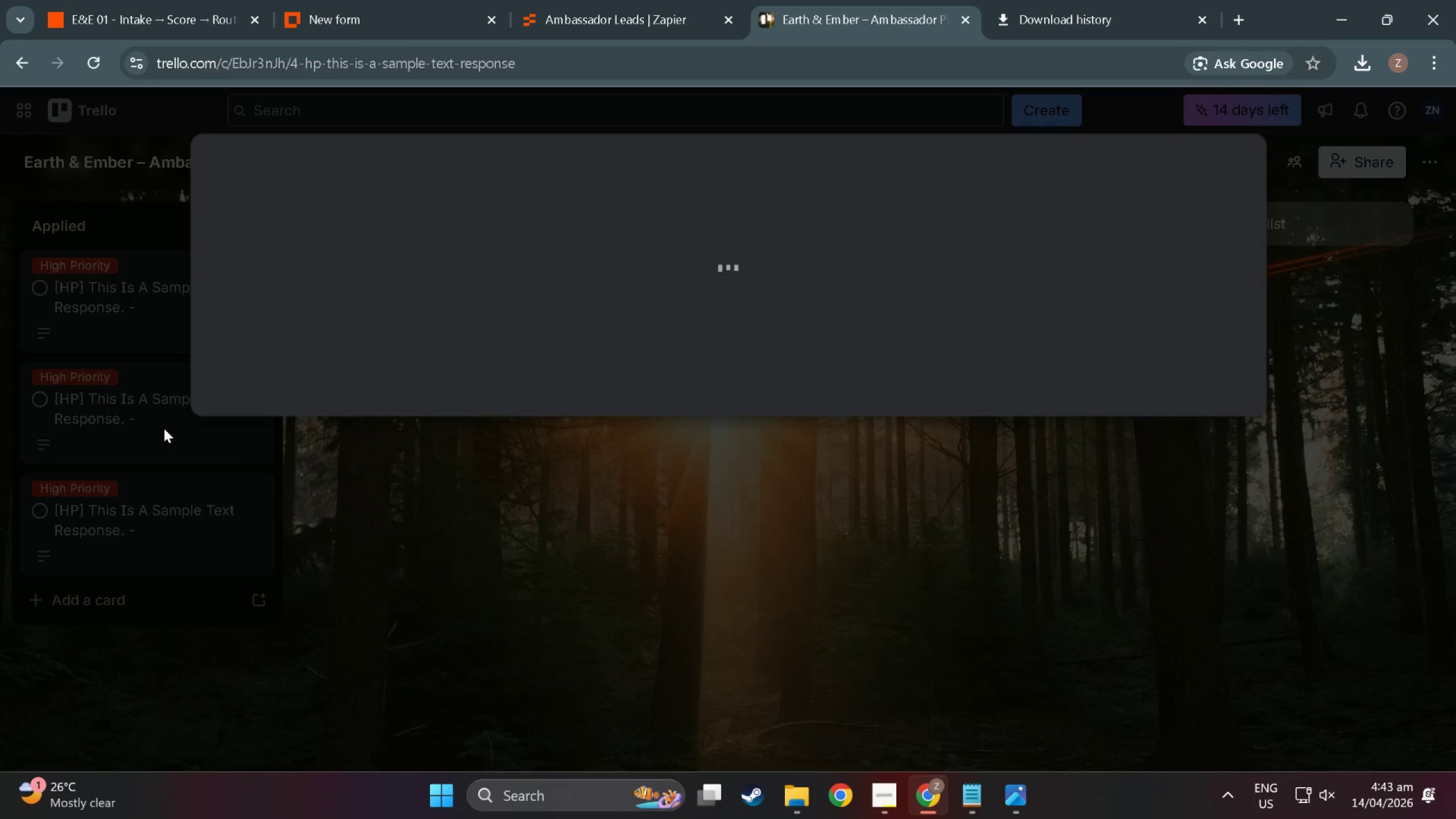 
key(C)
 